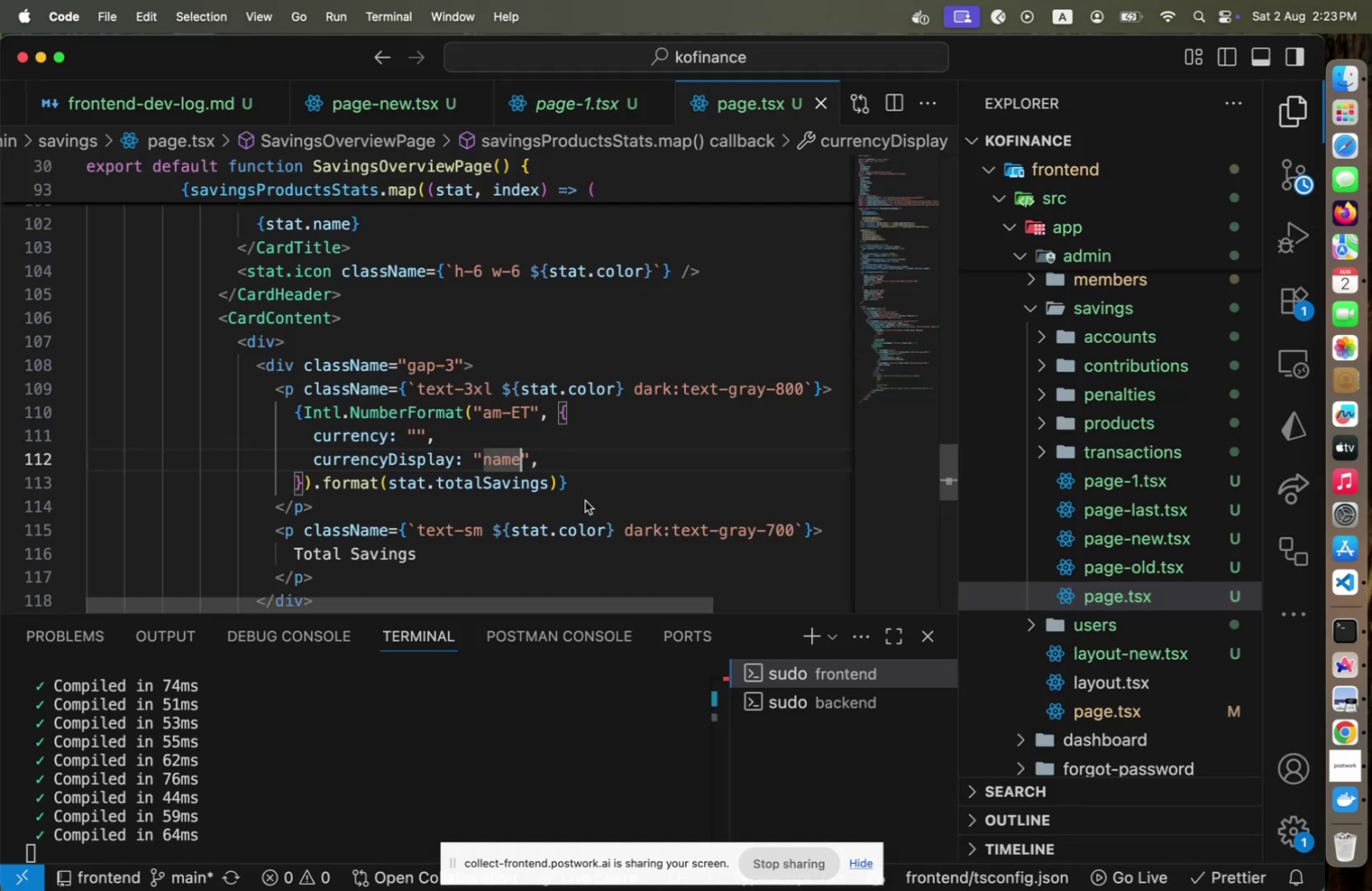 
key(ArrowUp)
 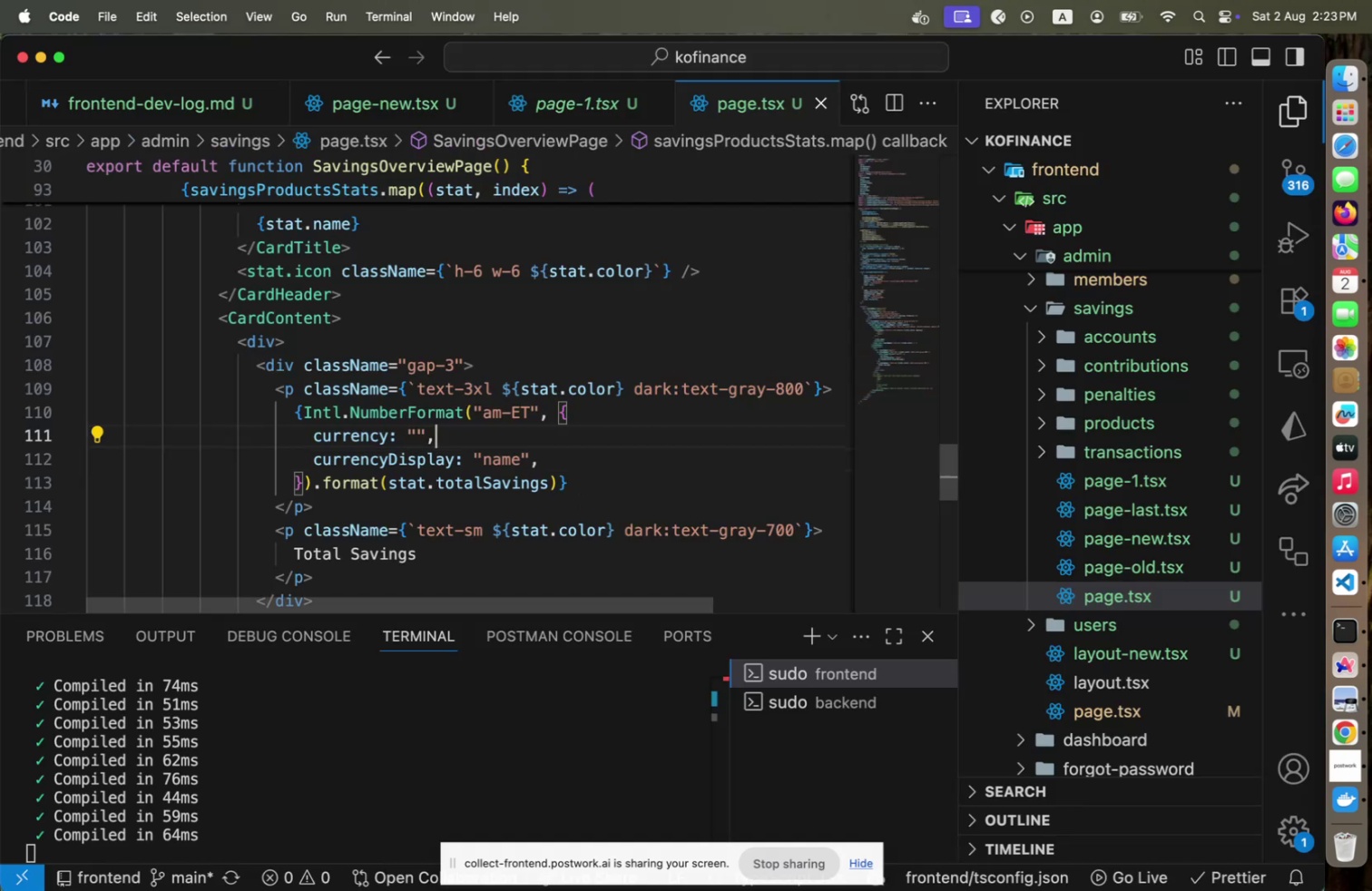 
key(ArrowLeft)
 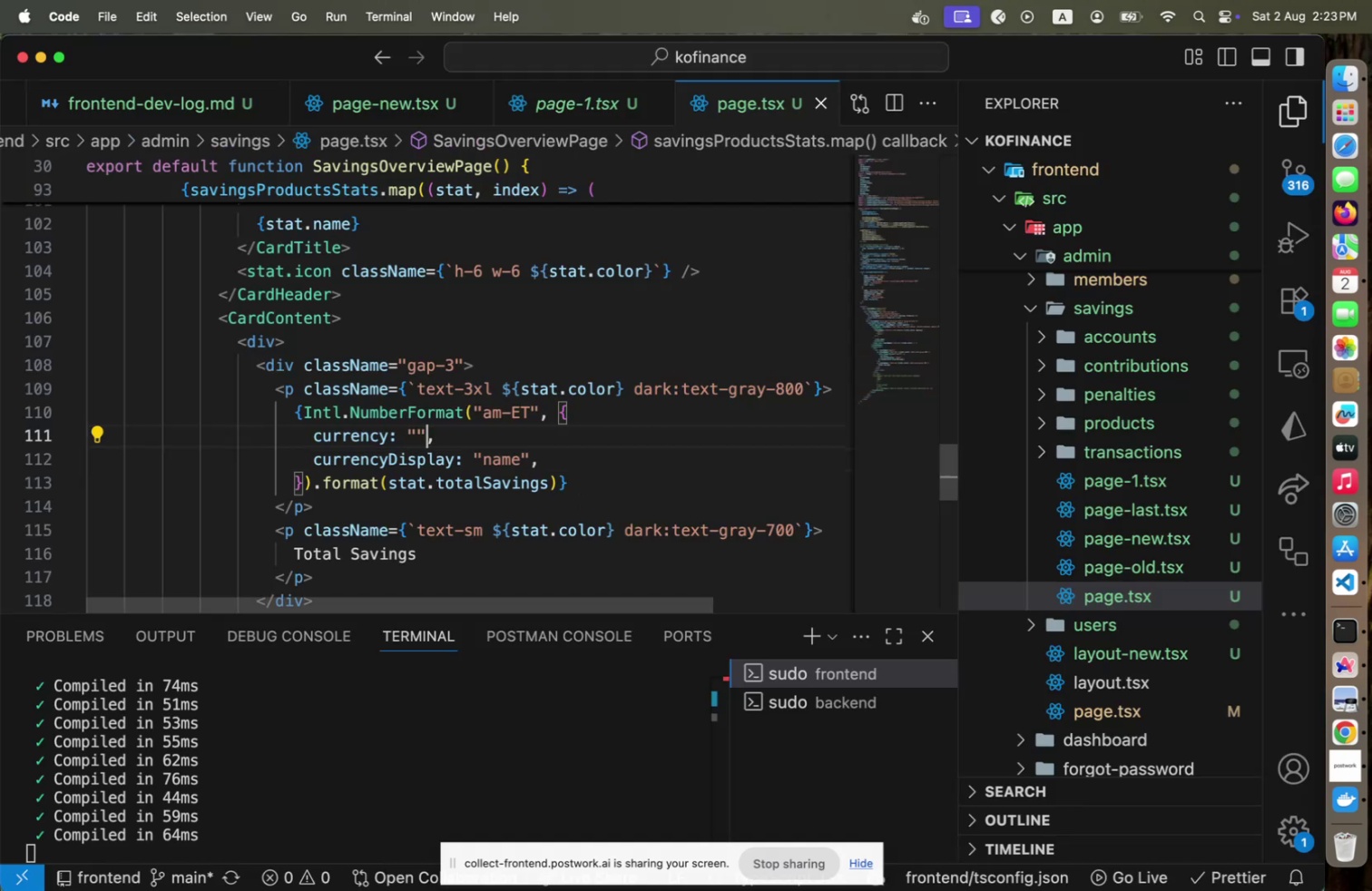 
key(ArrowRight)
 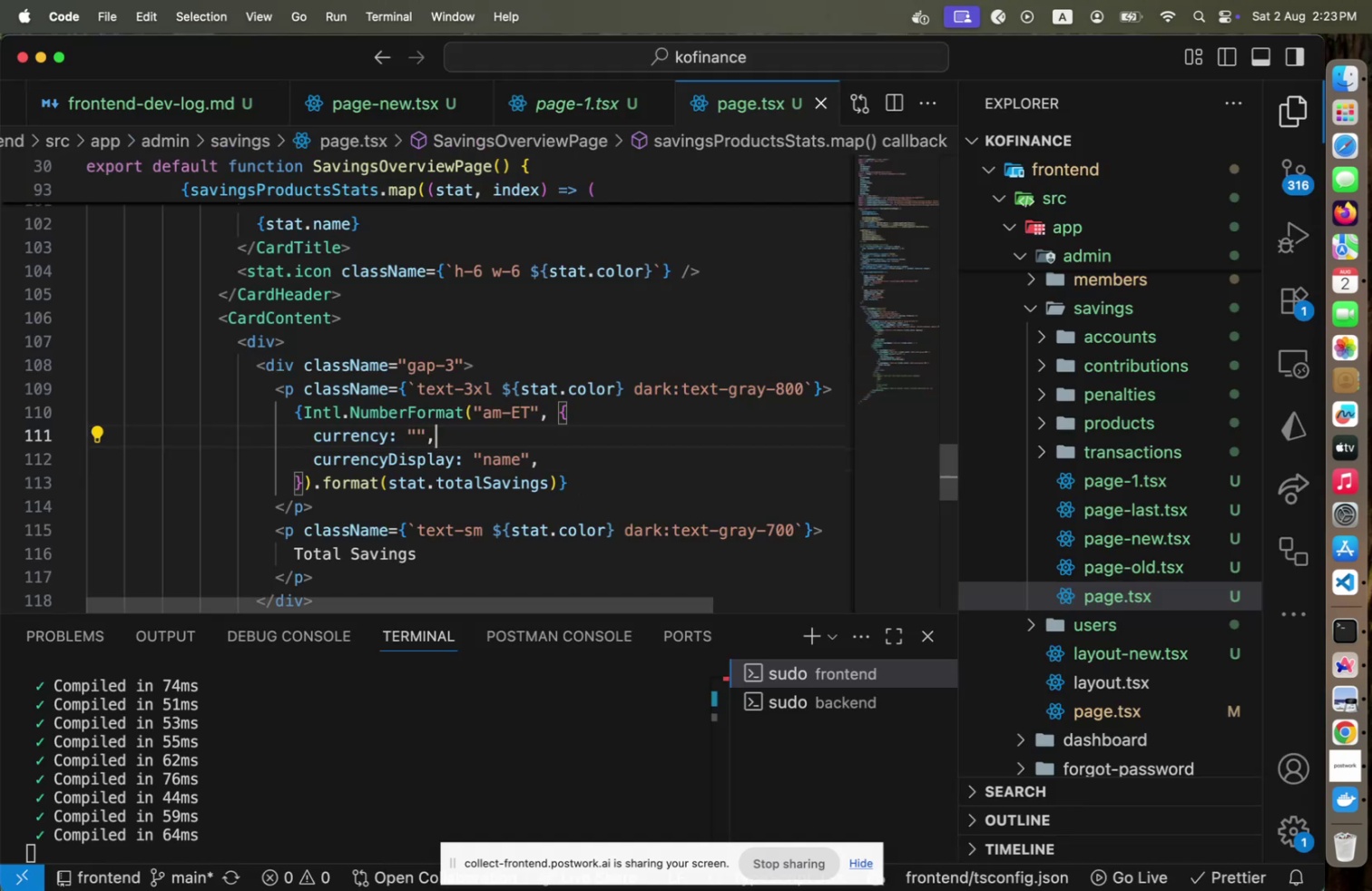 
key(Meta+CommandLeft)
 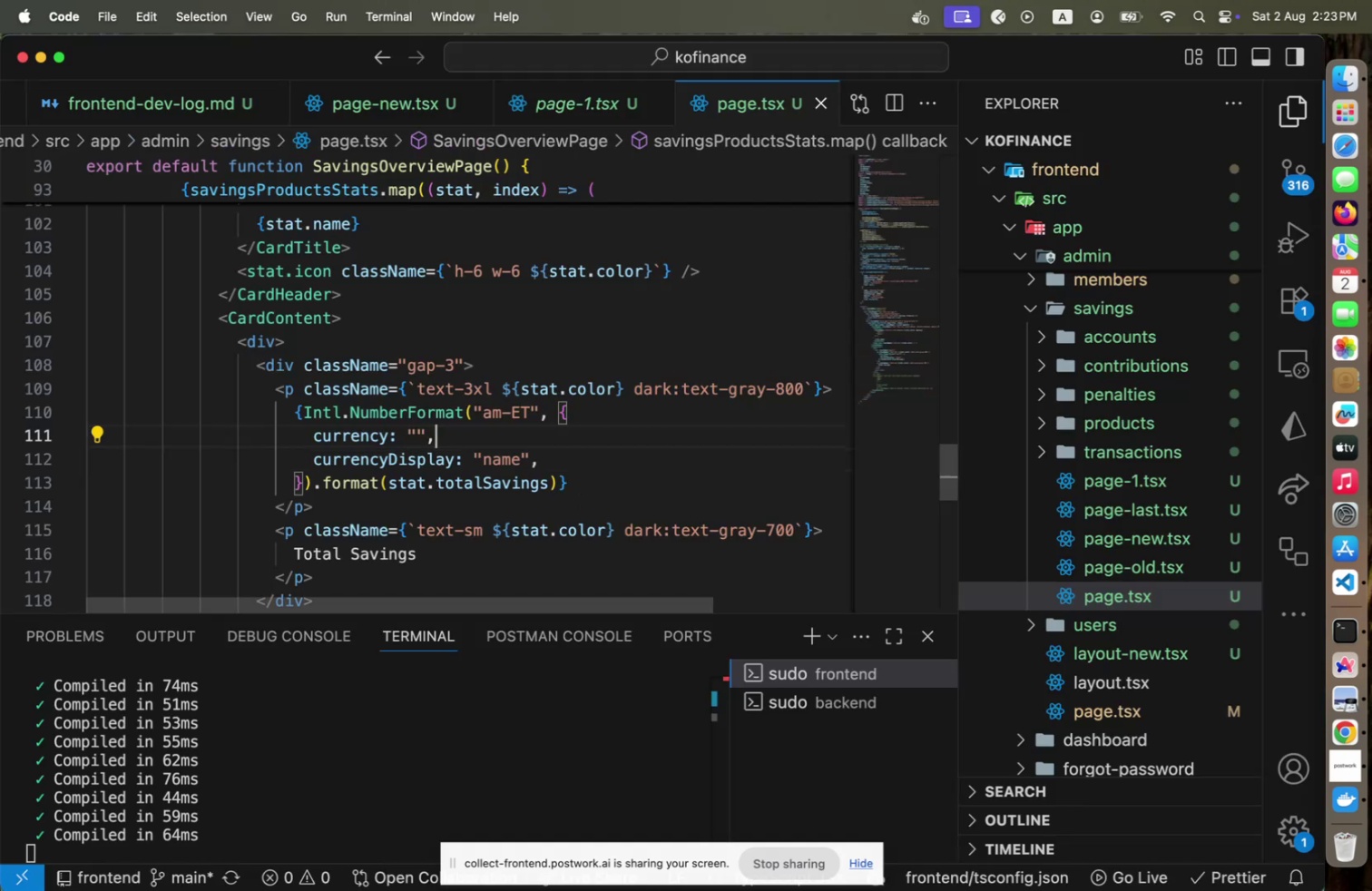 
key(Meta+Tab)
 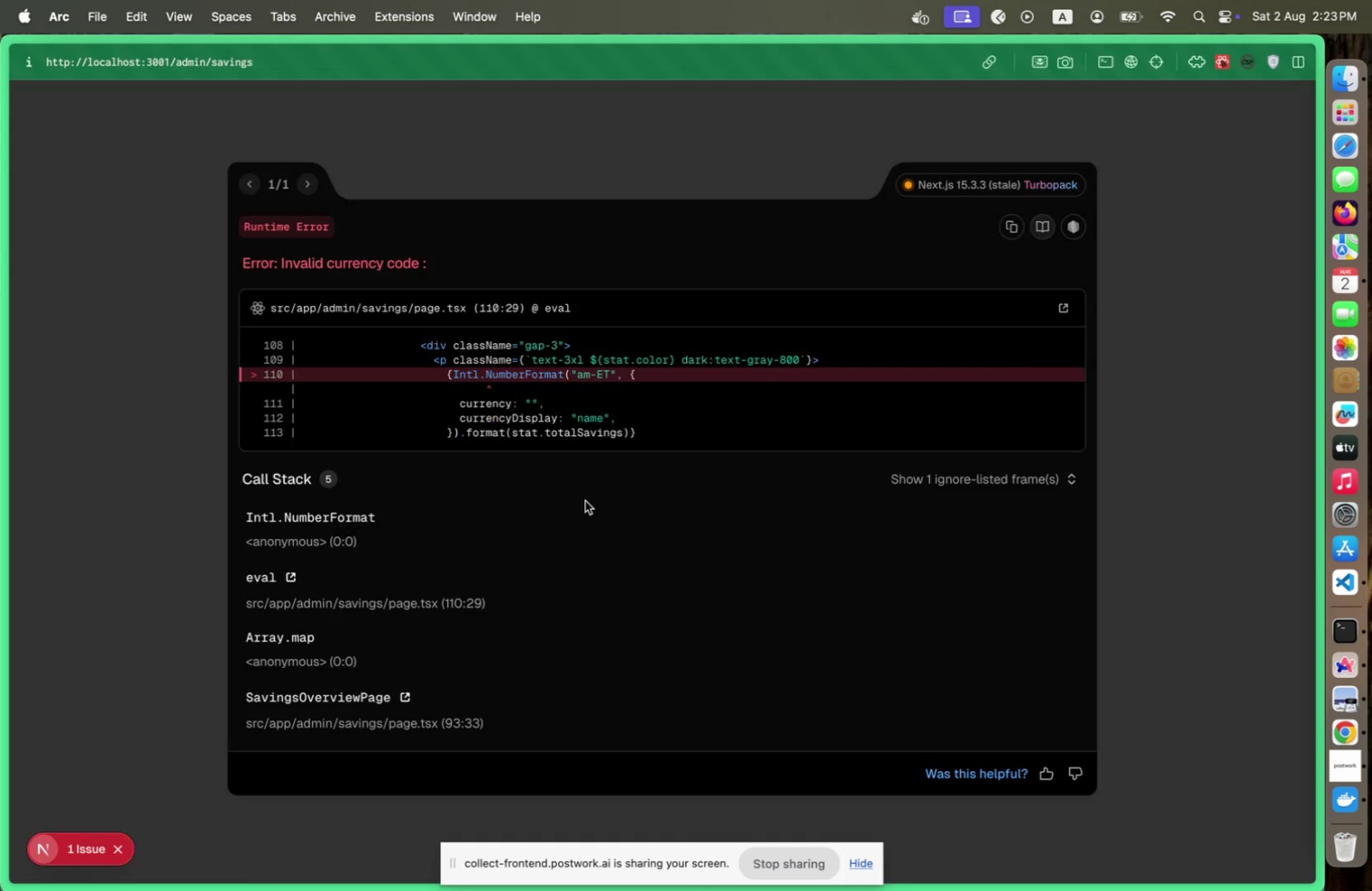 
key(Meta+CommandLeft)
 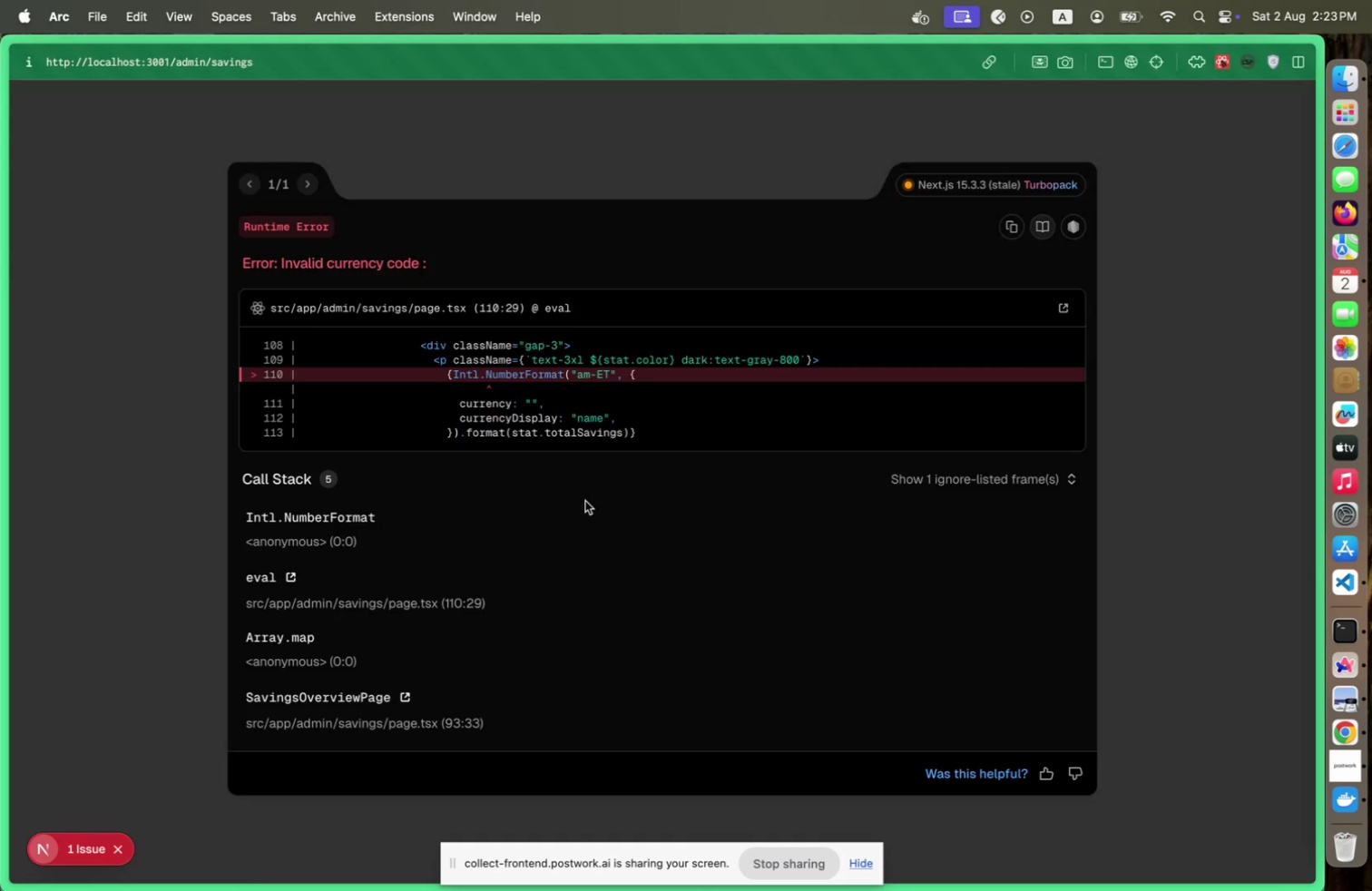 
key(Meta+Tab)
 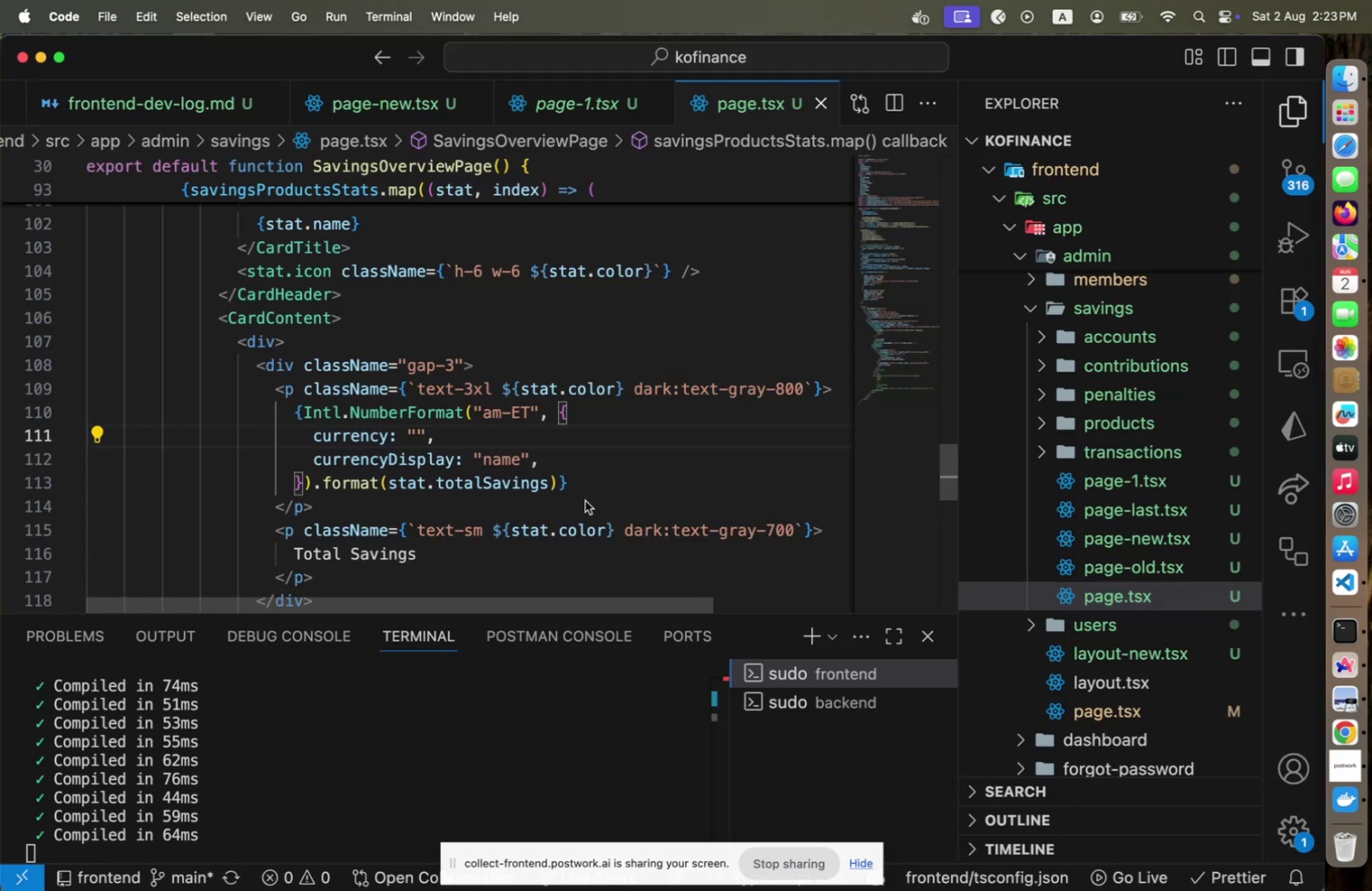 
key(ArrowLeft)
 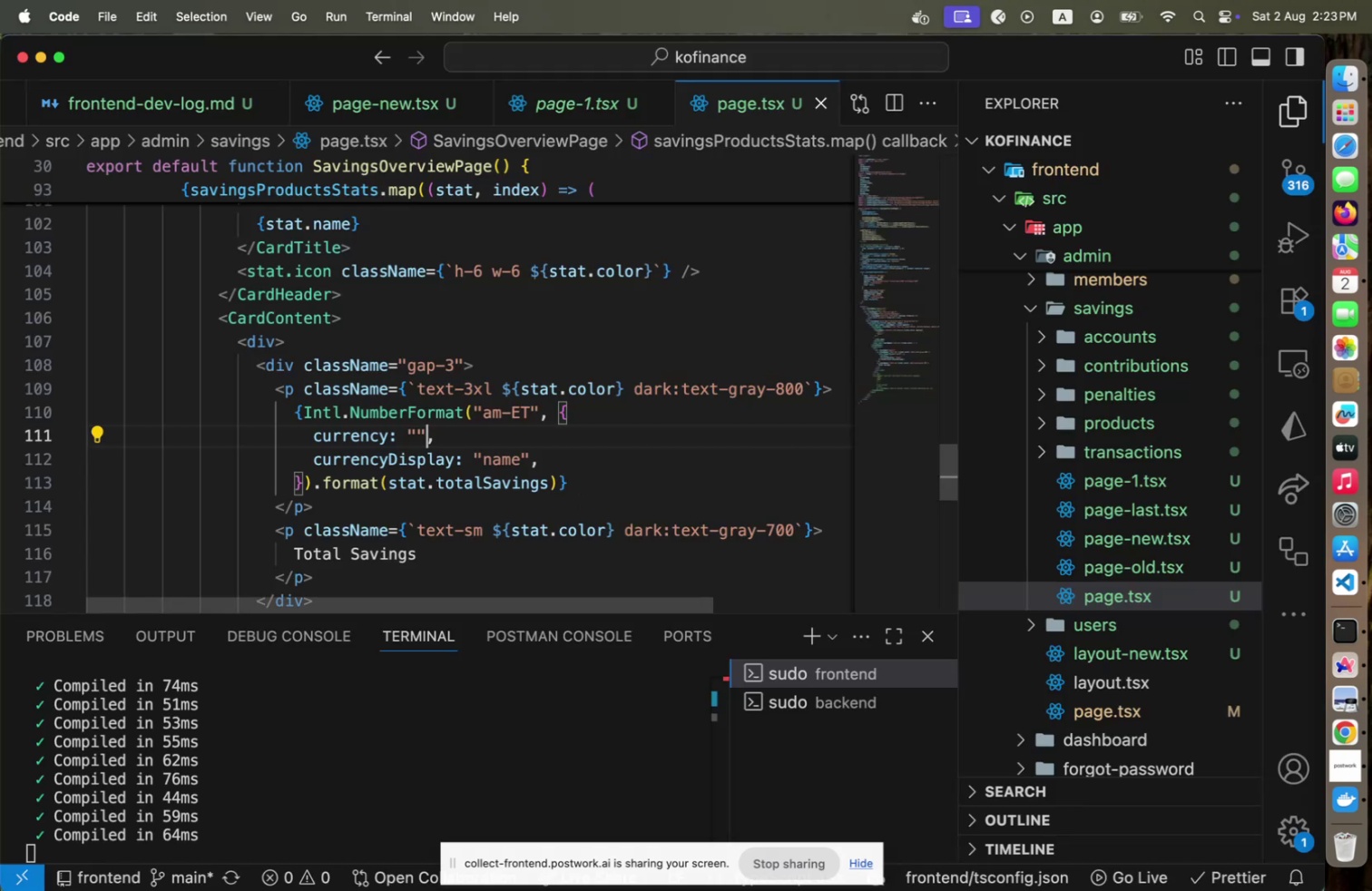 
key(ArrowLeft)
 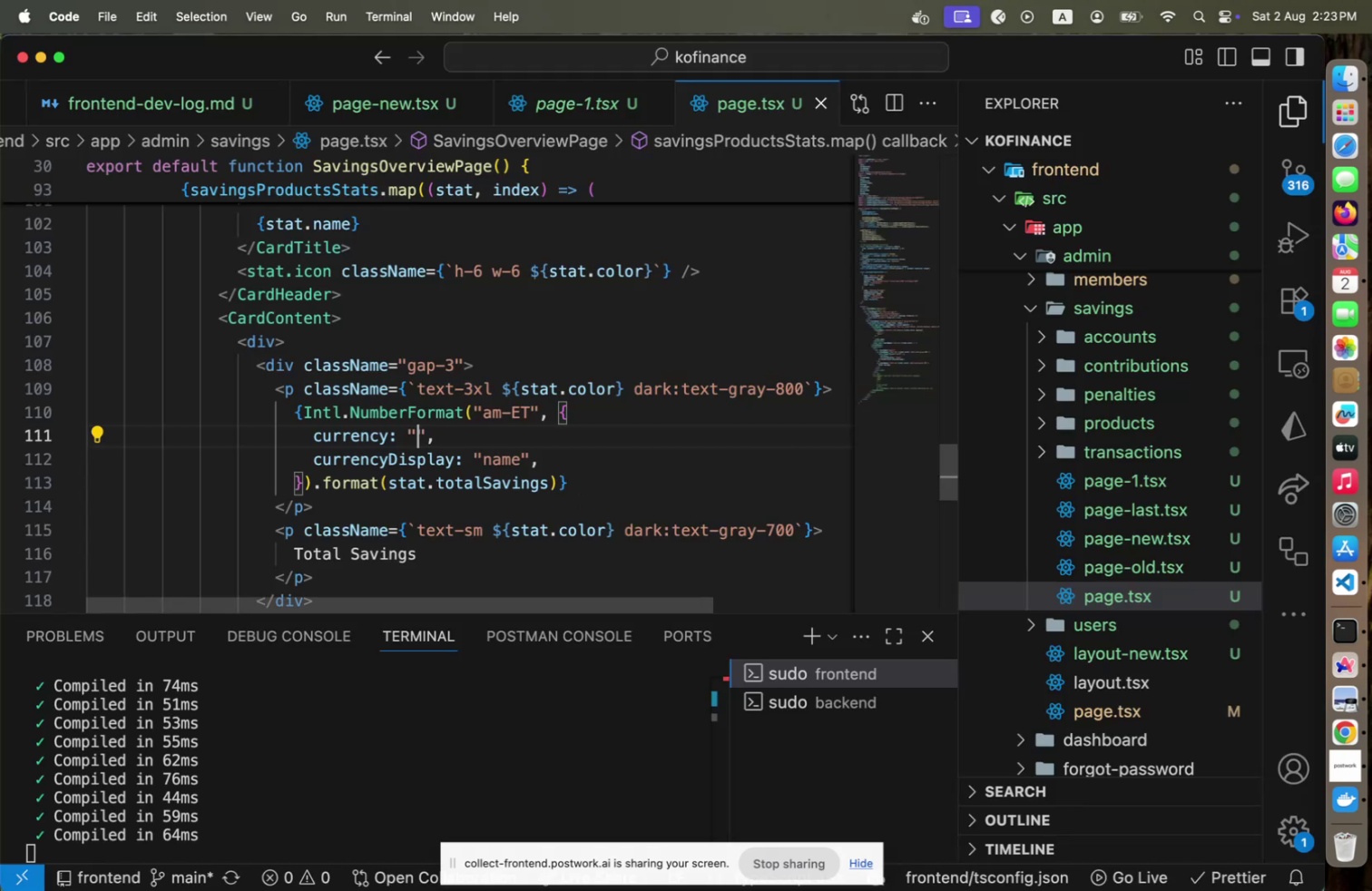 
type(ETB)
 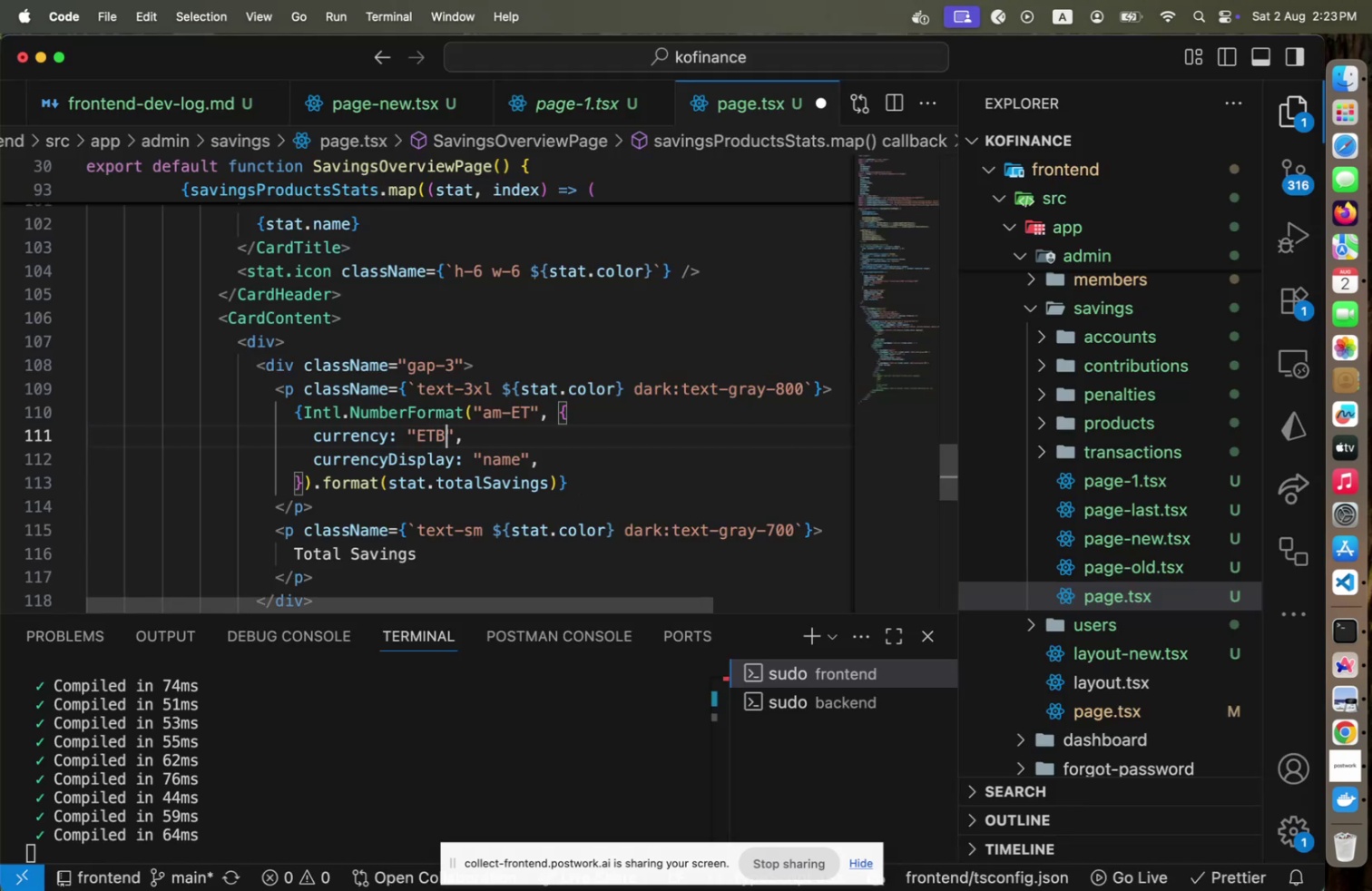 
key(Meta+CommandLeft)
 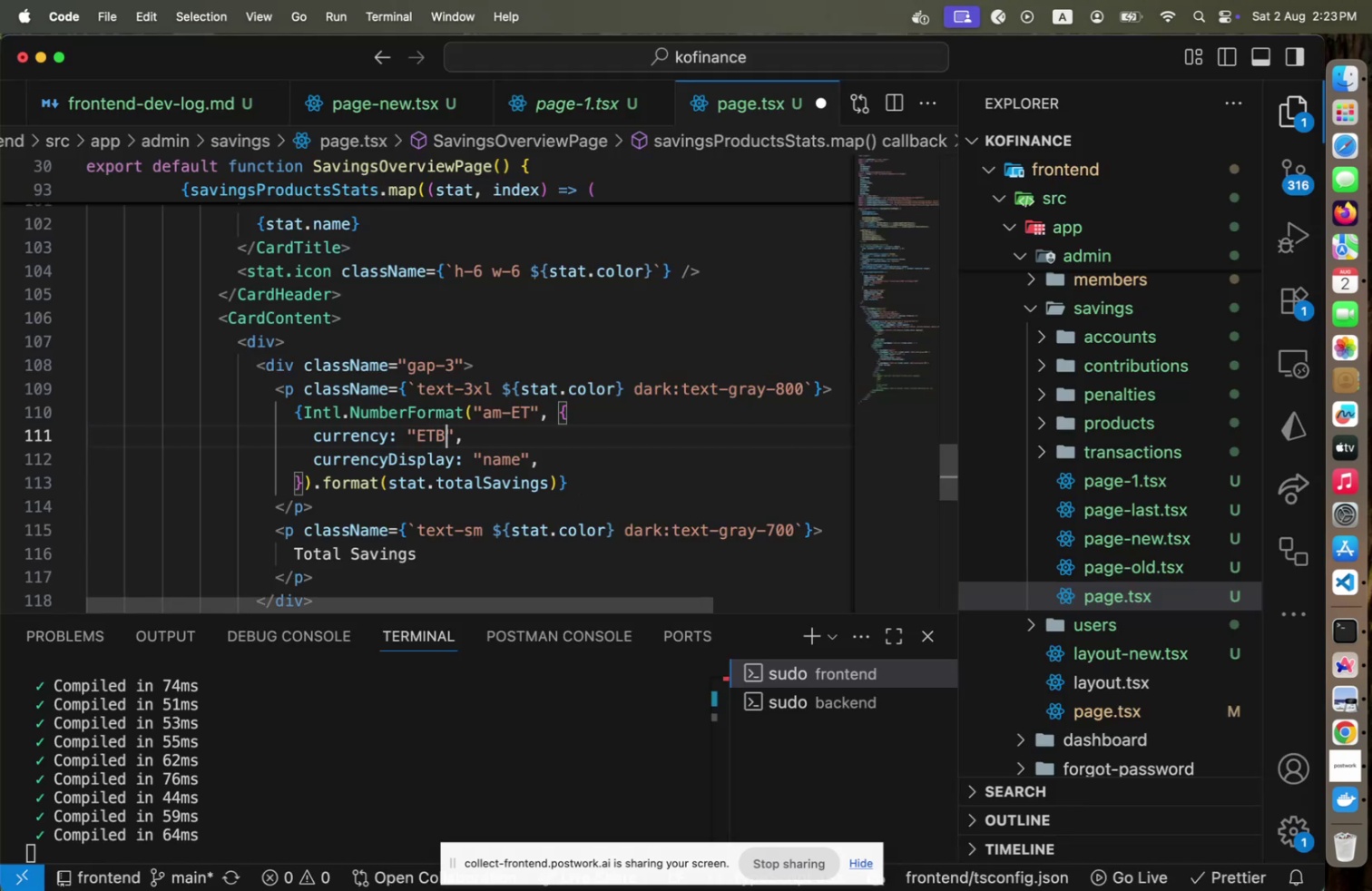 
key(Meta+S)
 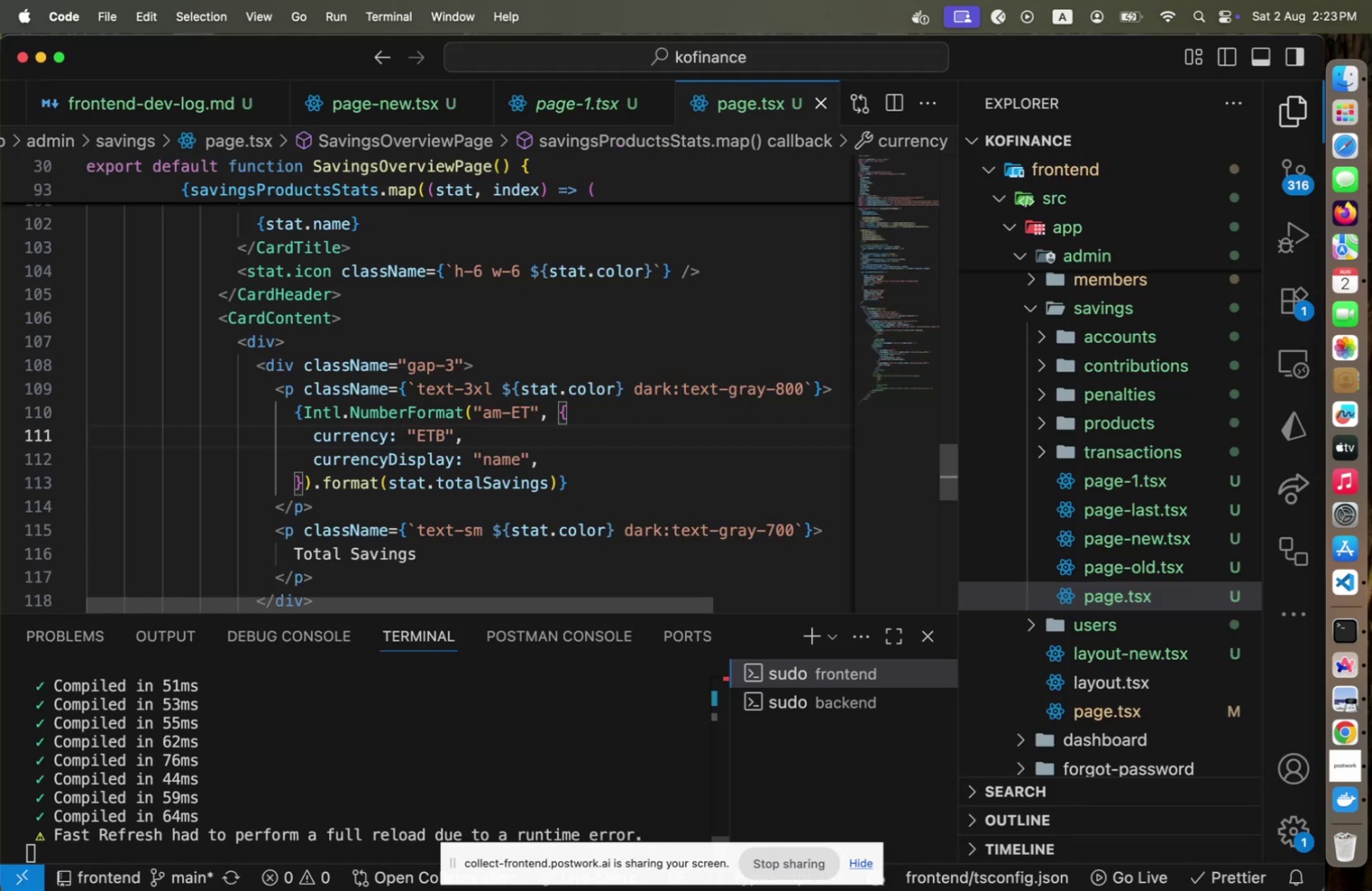 
key(Meta+CommandLeft)
 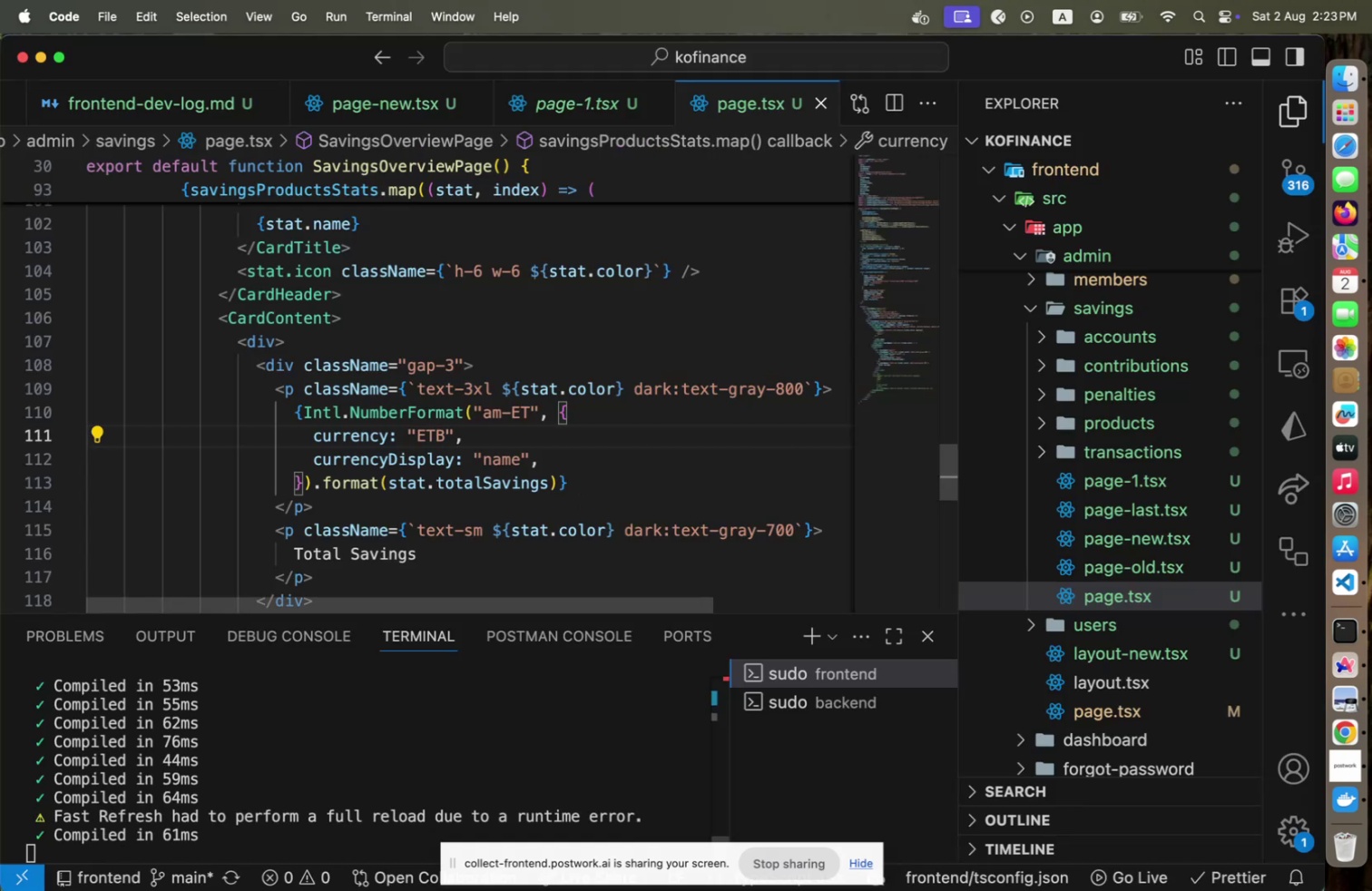 
key(Meta+Tab)
 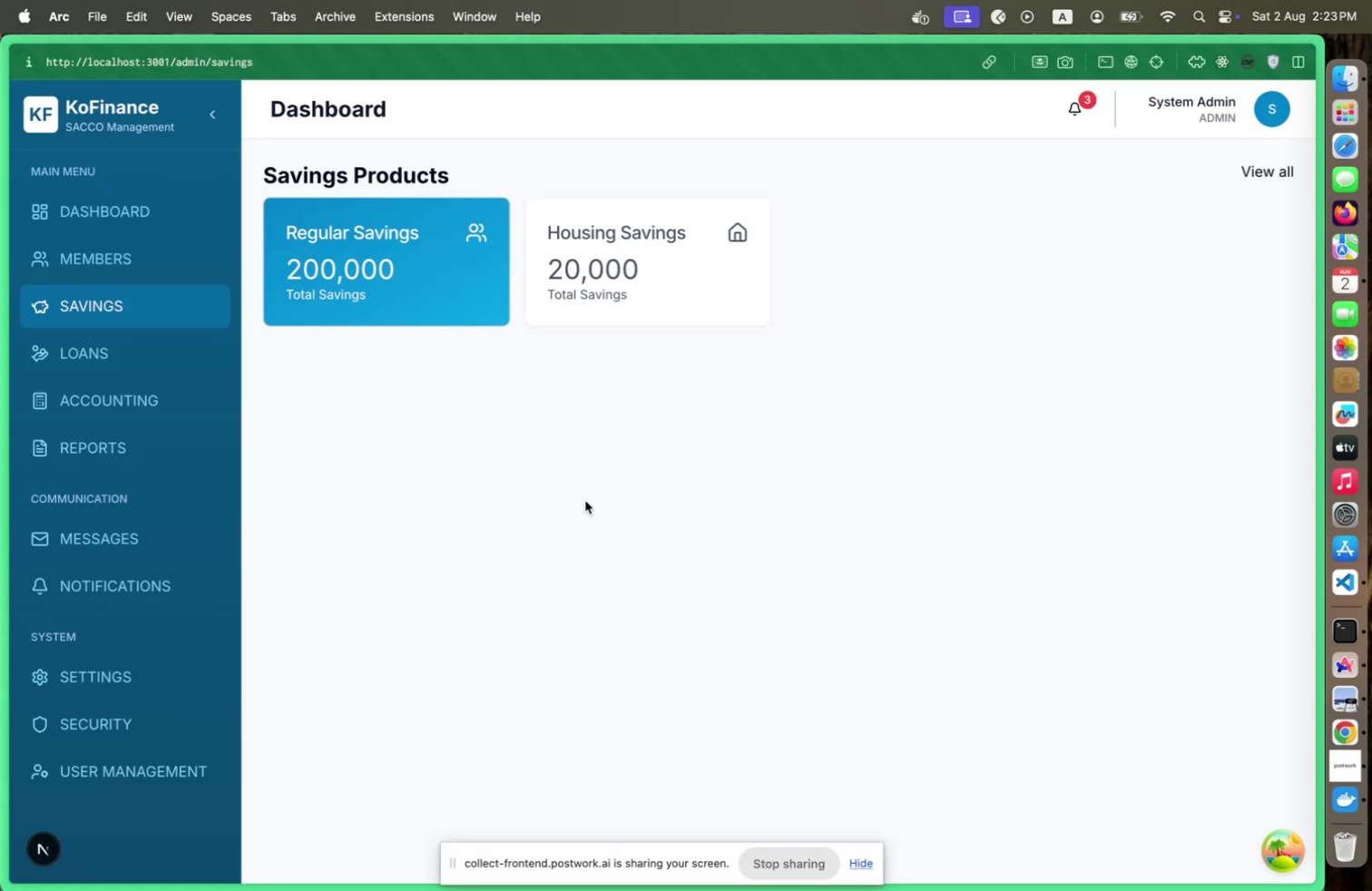 
key(Meta+CommandLeft)
 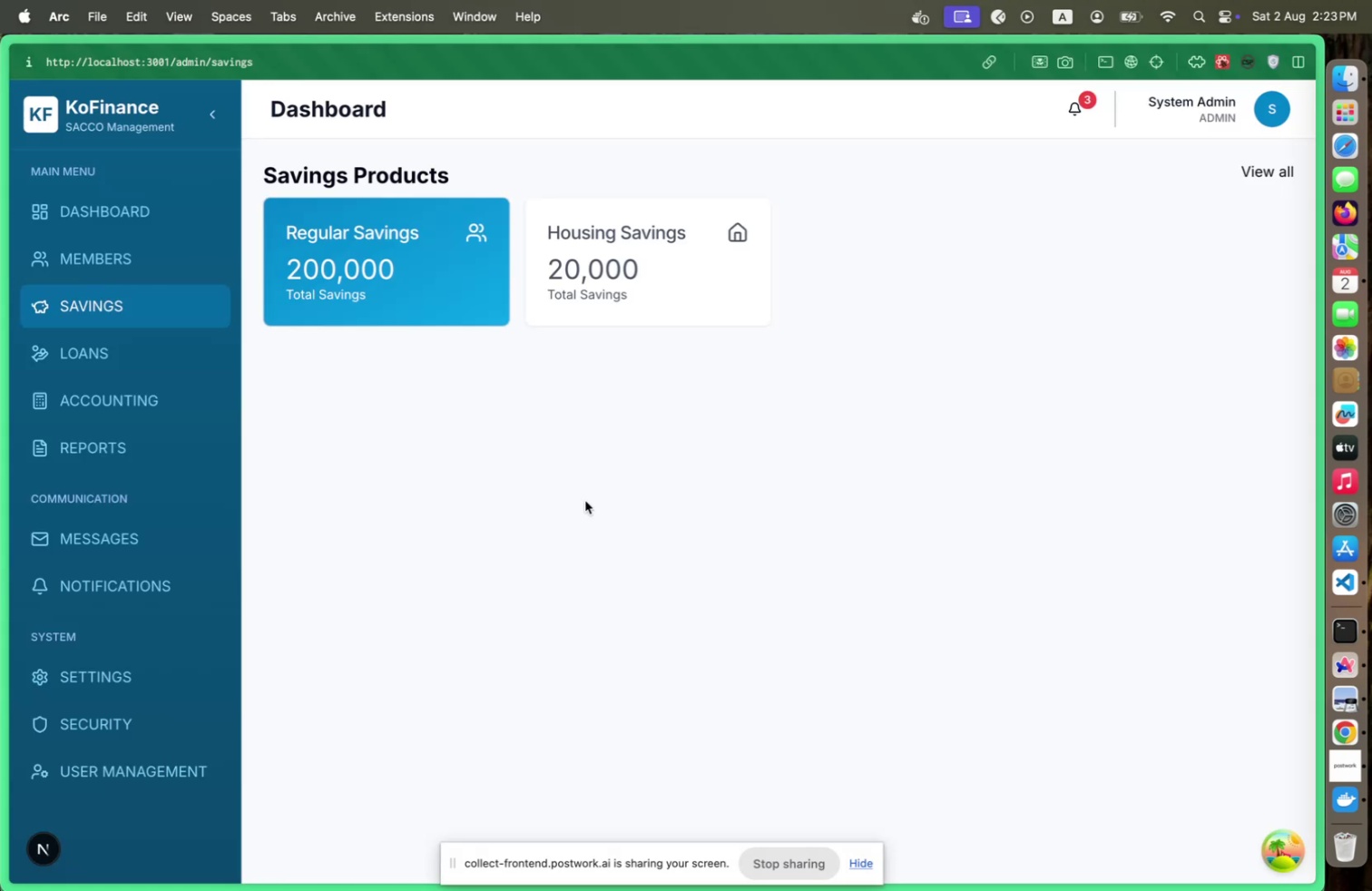 
key(Meta+Tab)
 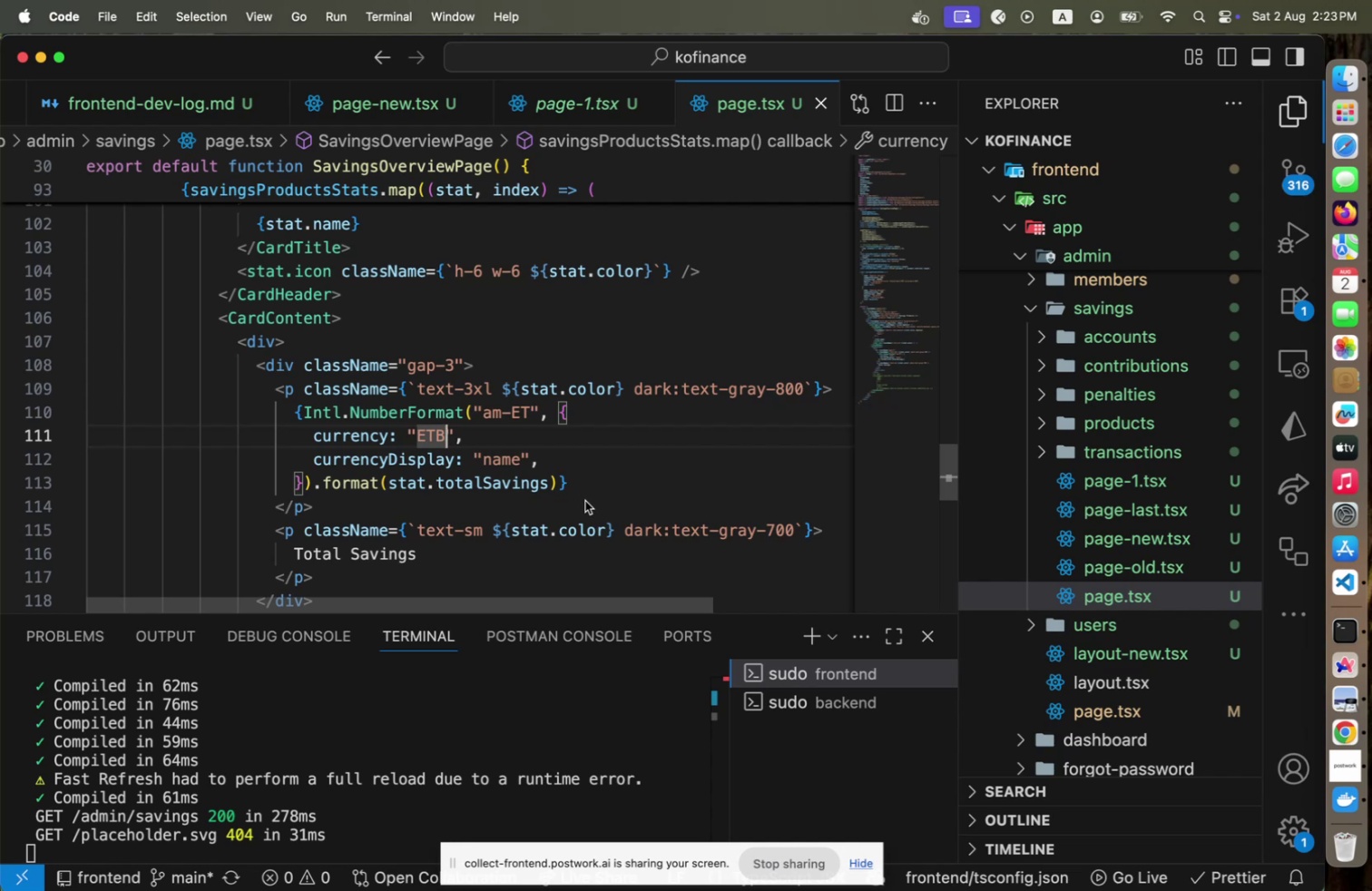 
key(ArrowDown)
 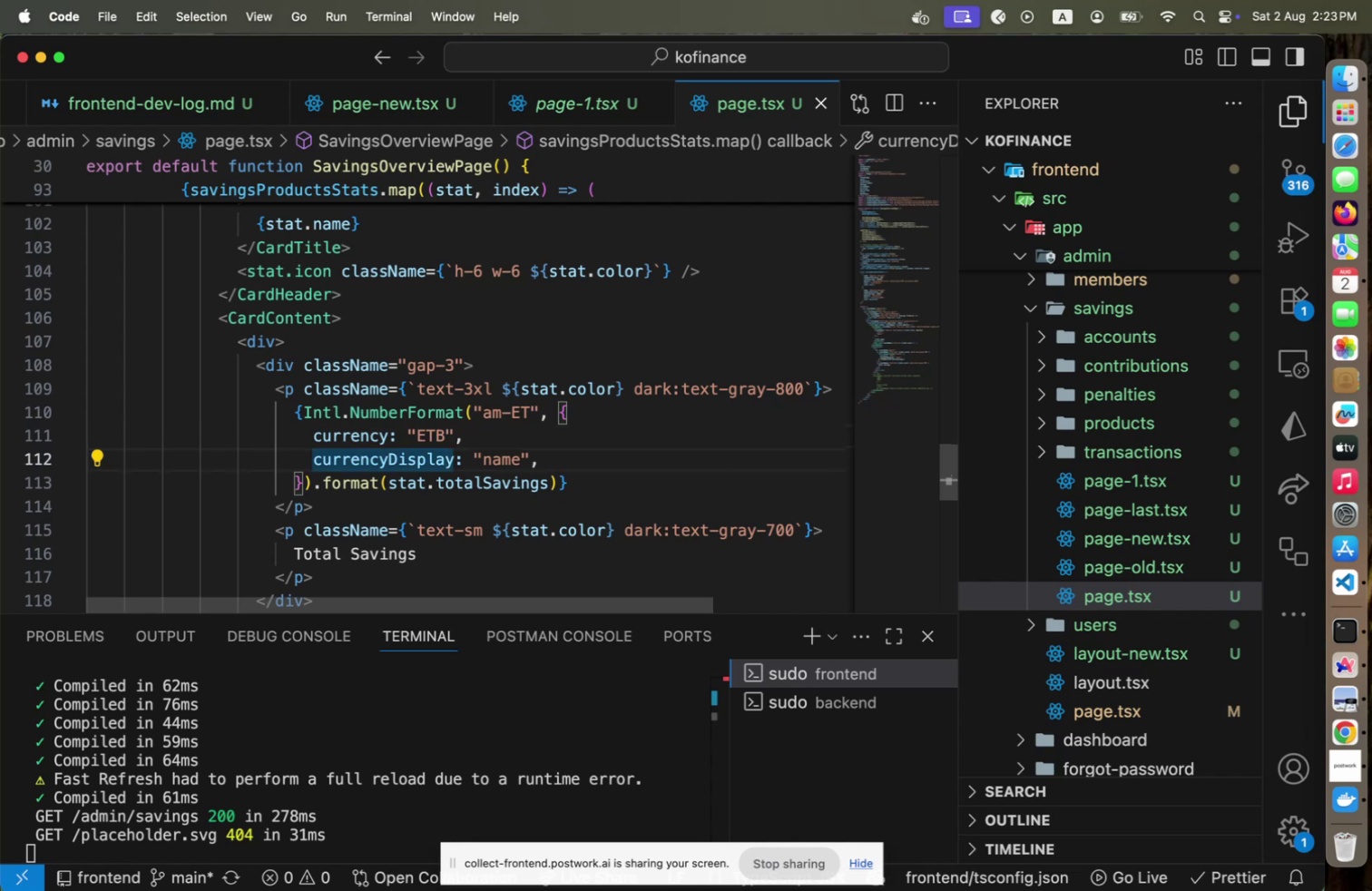 
key(End)
 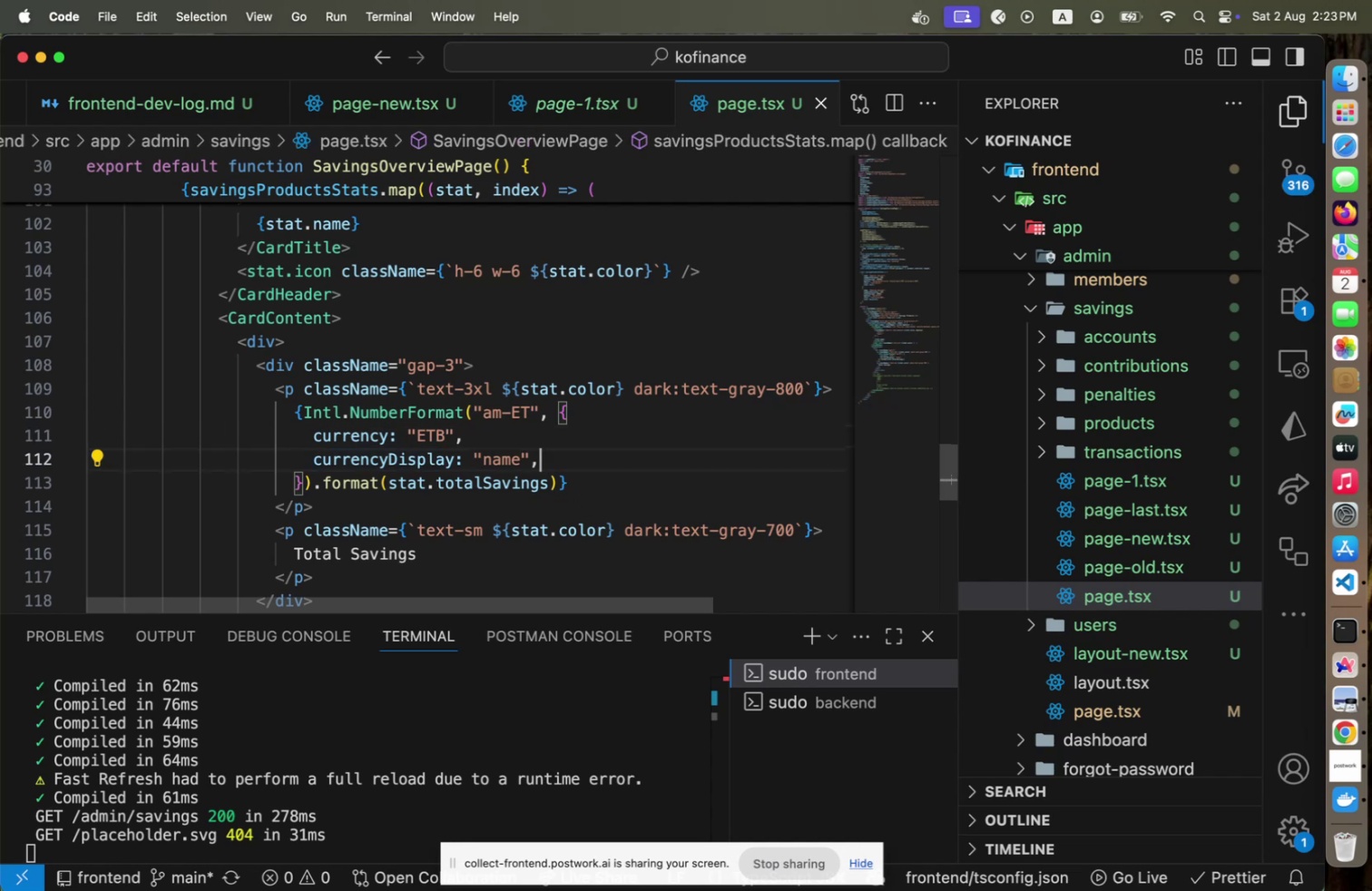 
key(Enter)
 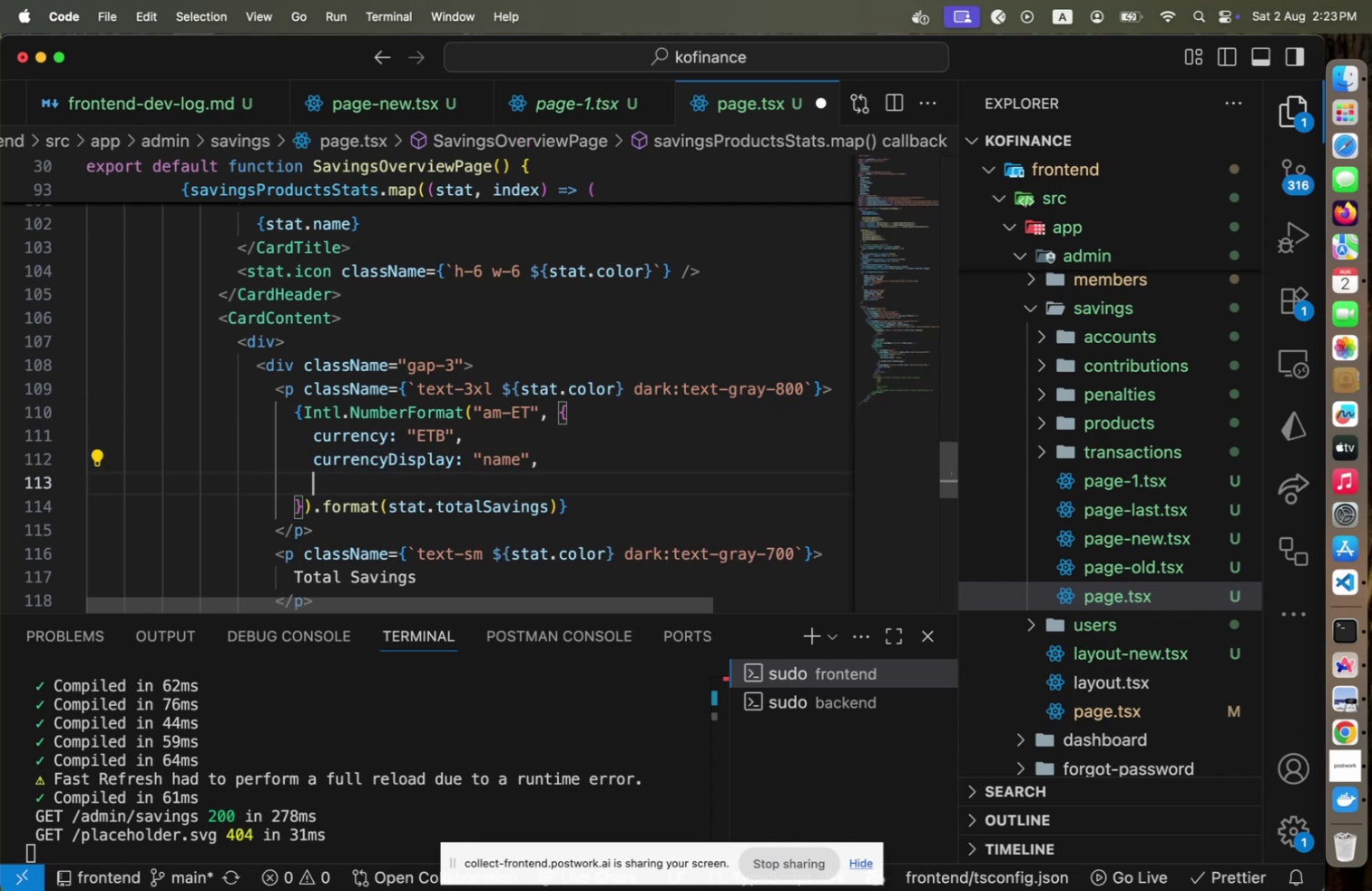 
key(C)
 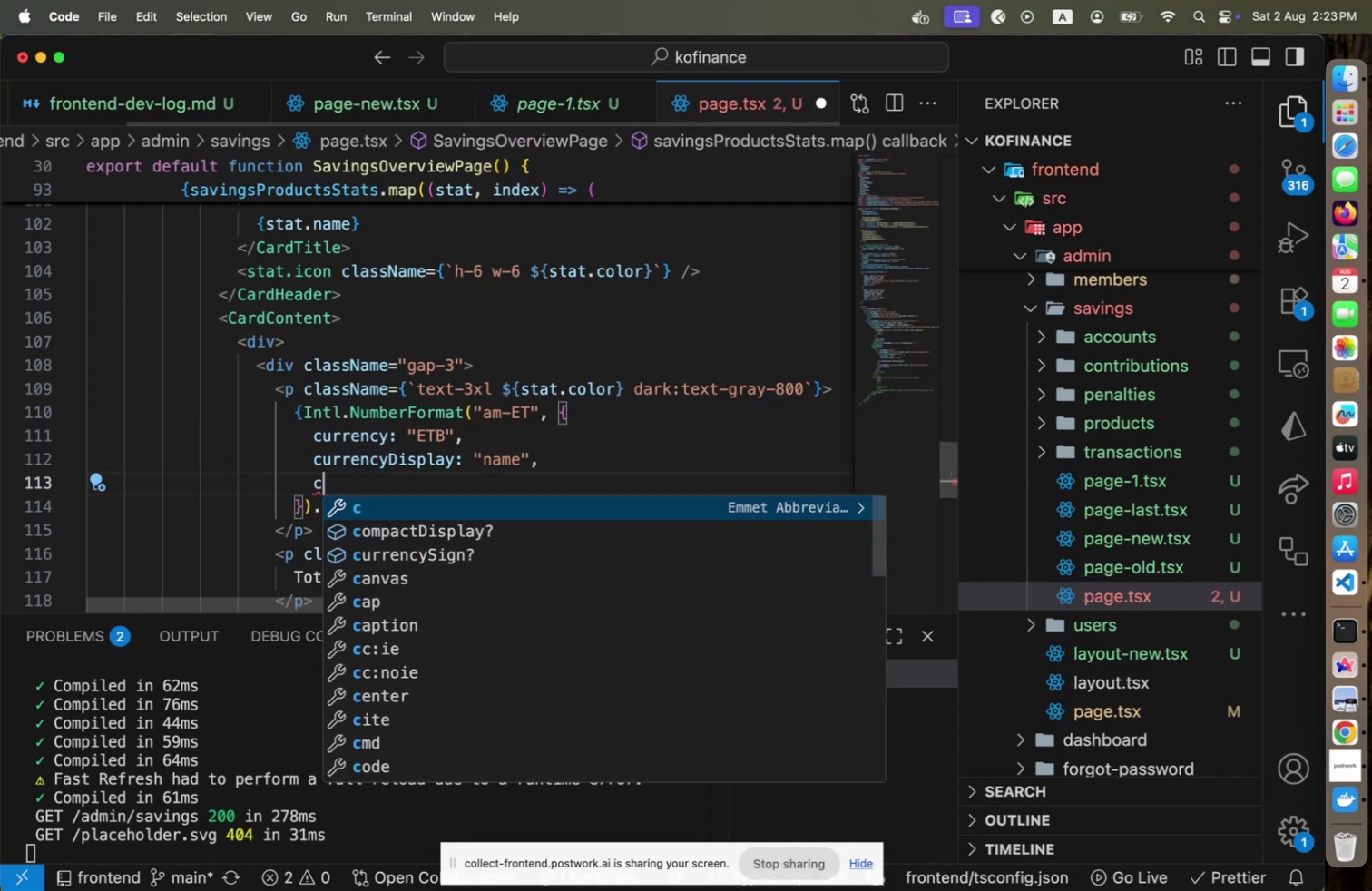 
key(ArrowDown)
 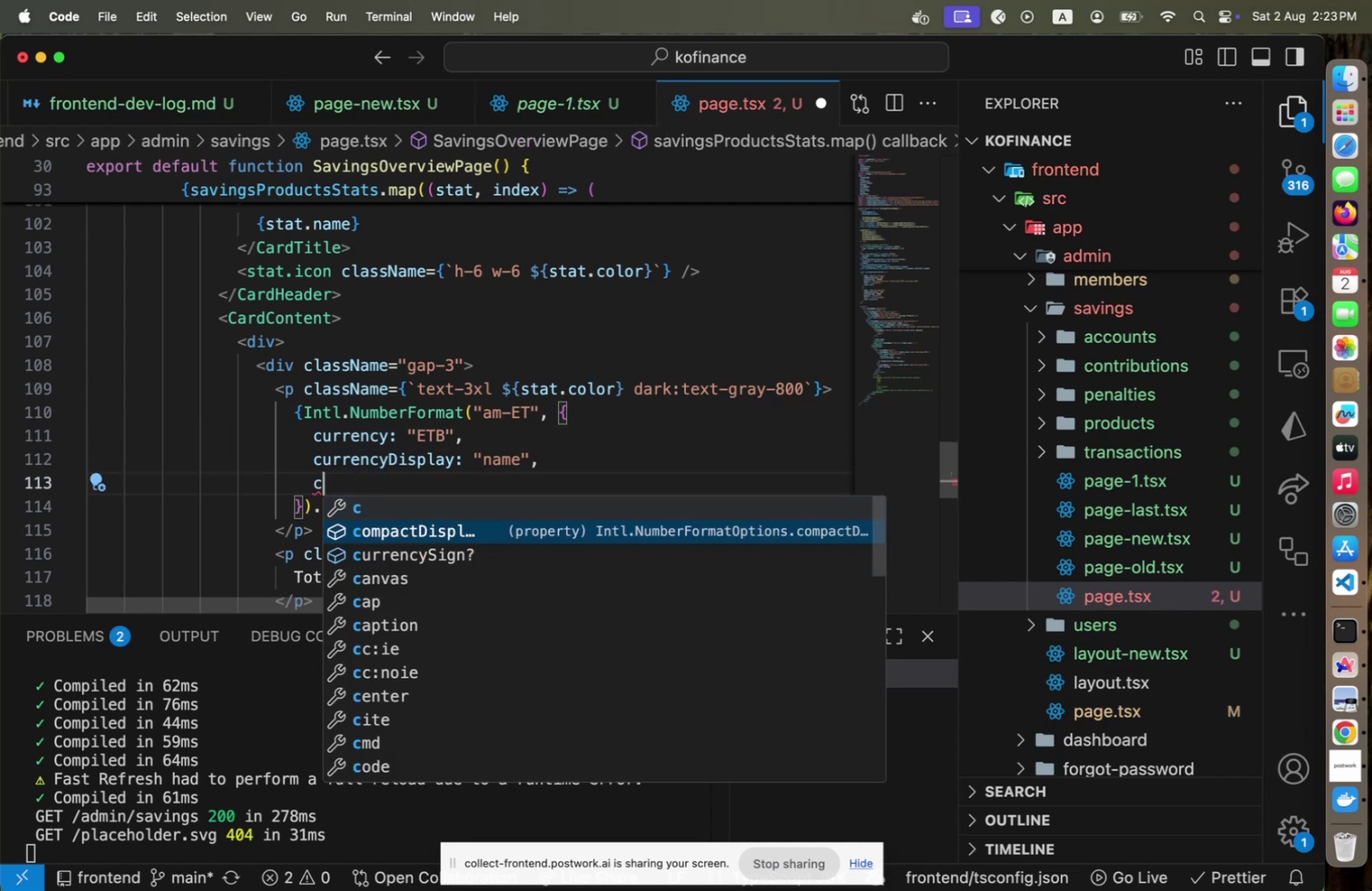 
key(Enter)
 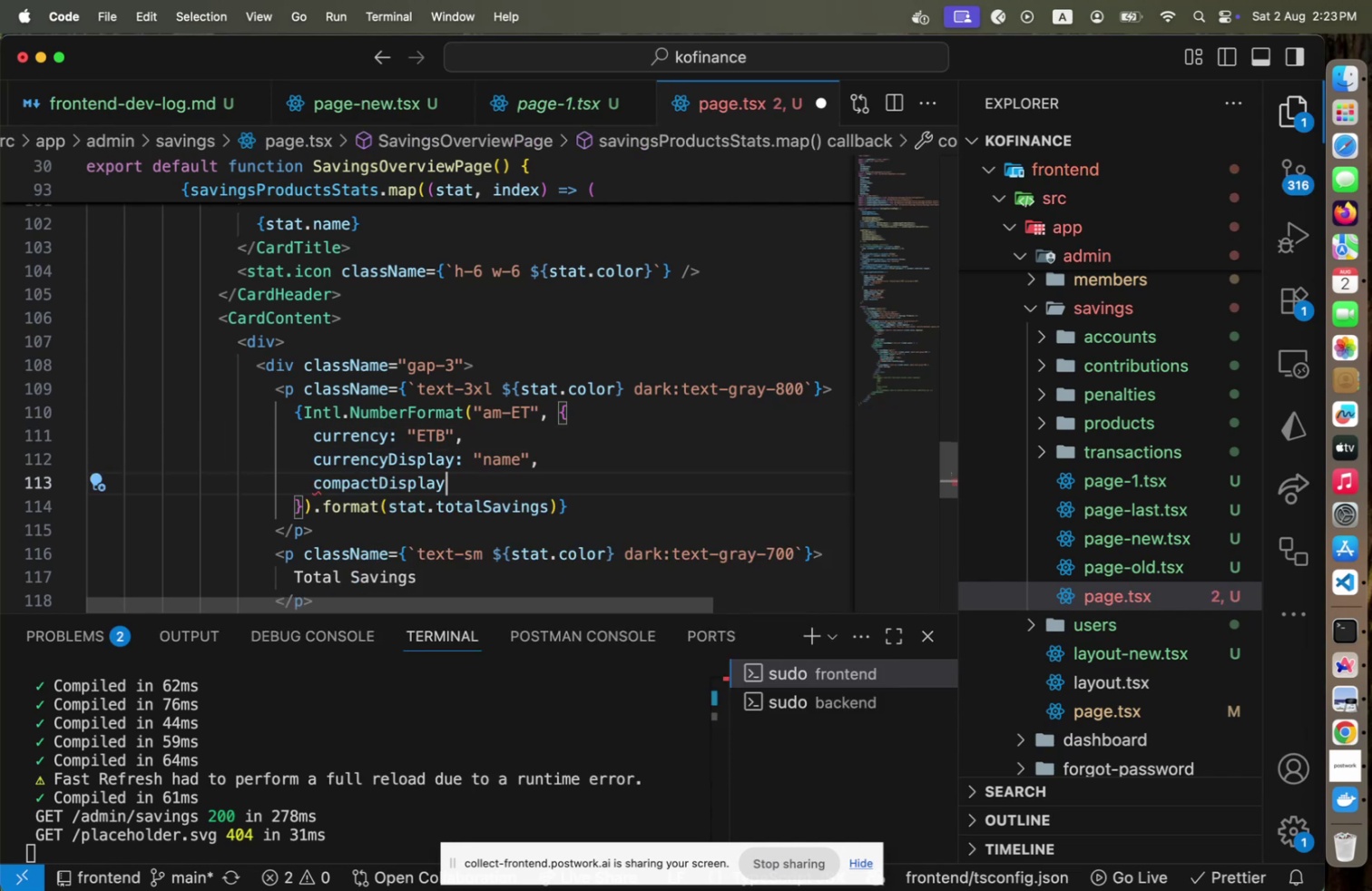 
key(Shift+Semicolon)
 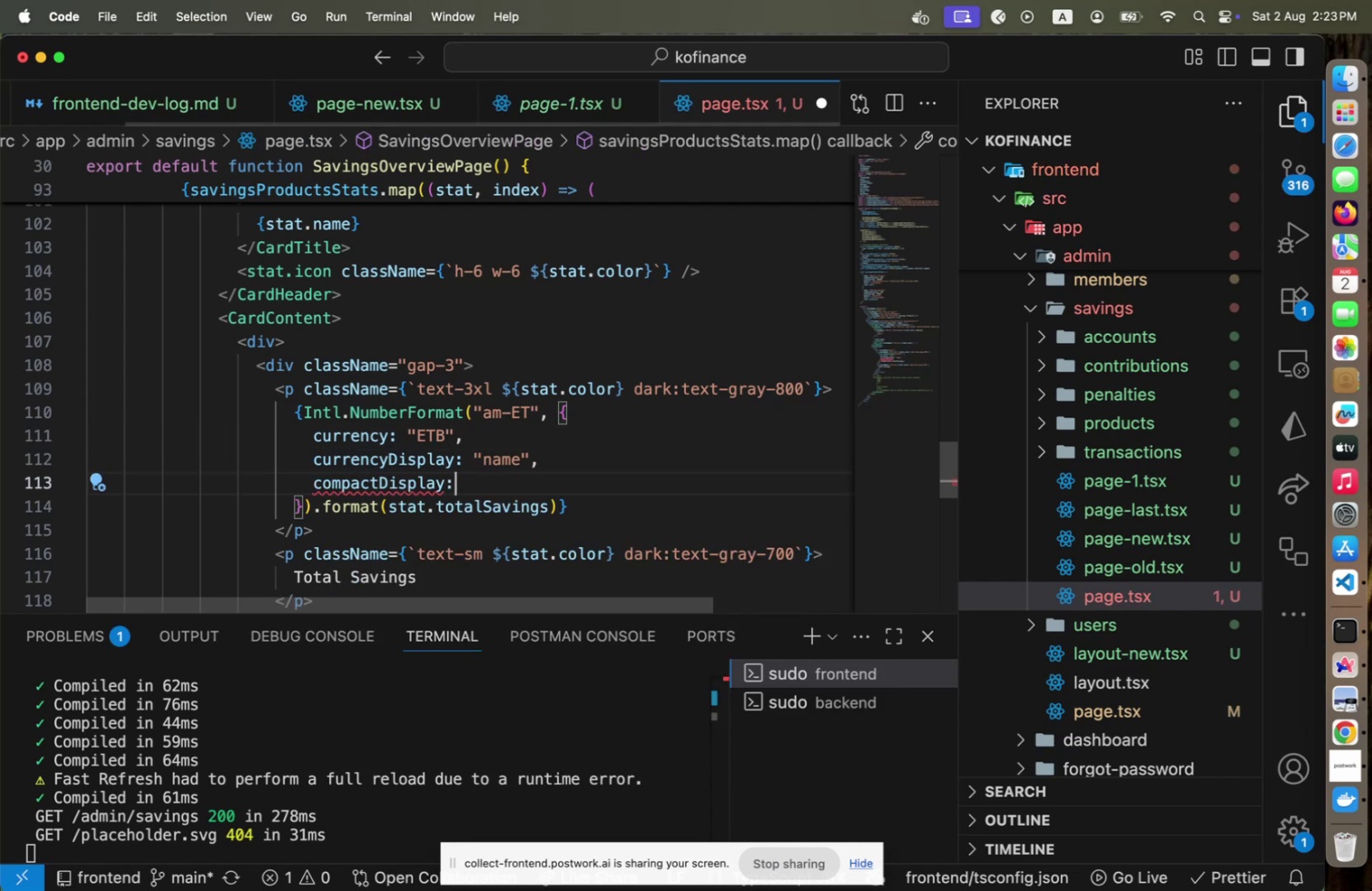 
key(Space)
 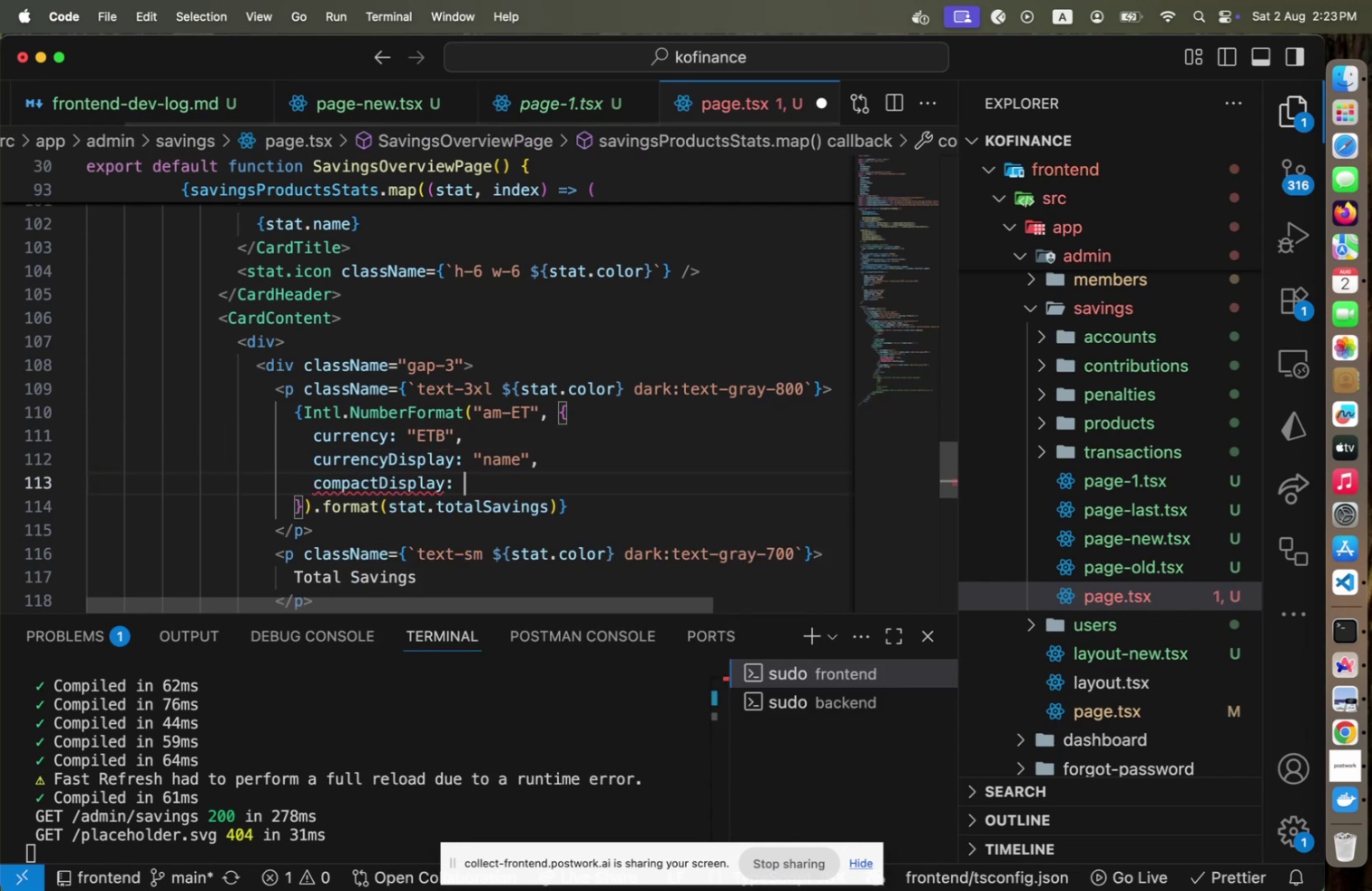 
key(Quote)
 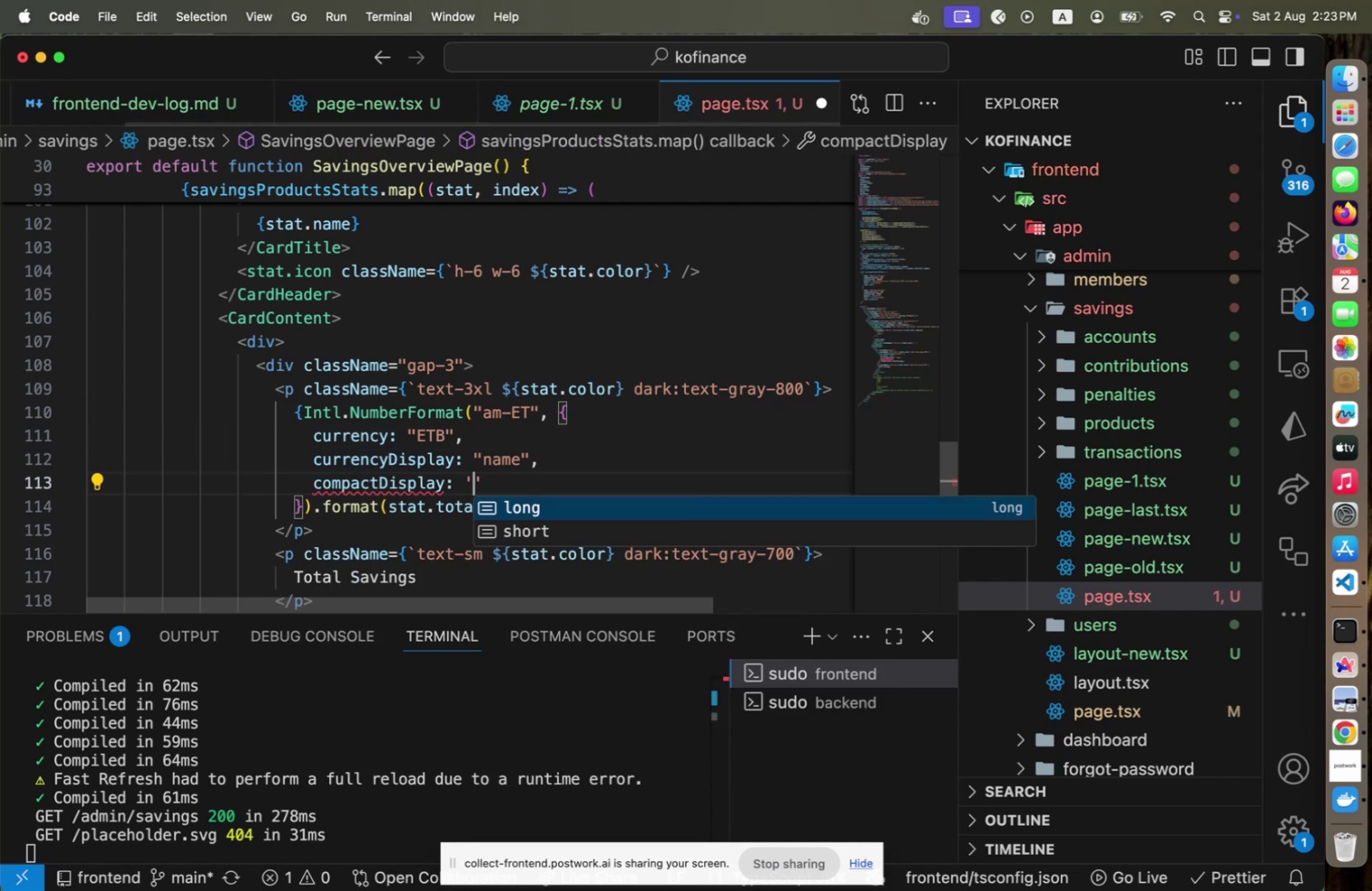 
key(ArrowDown)
 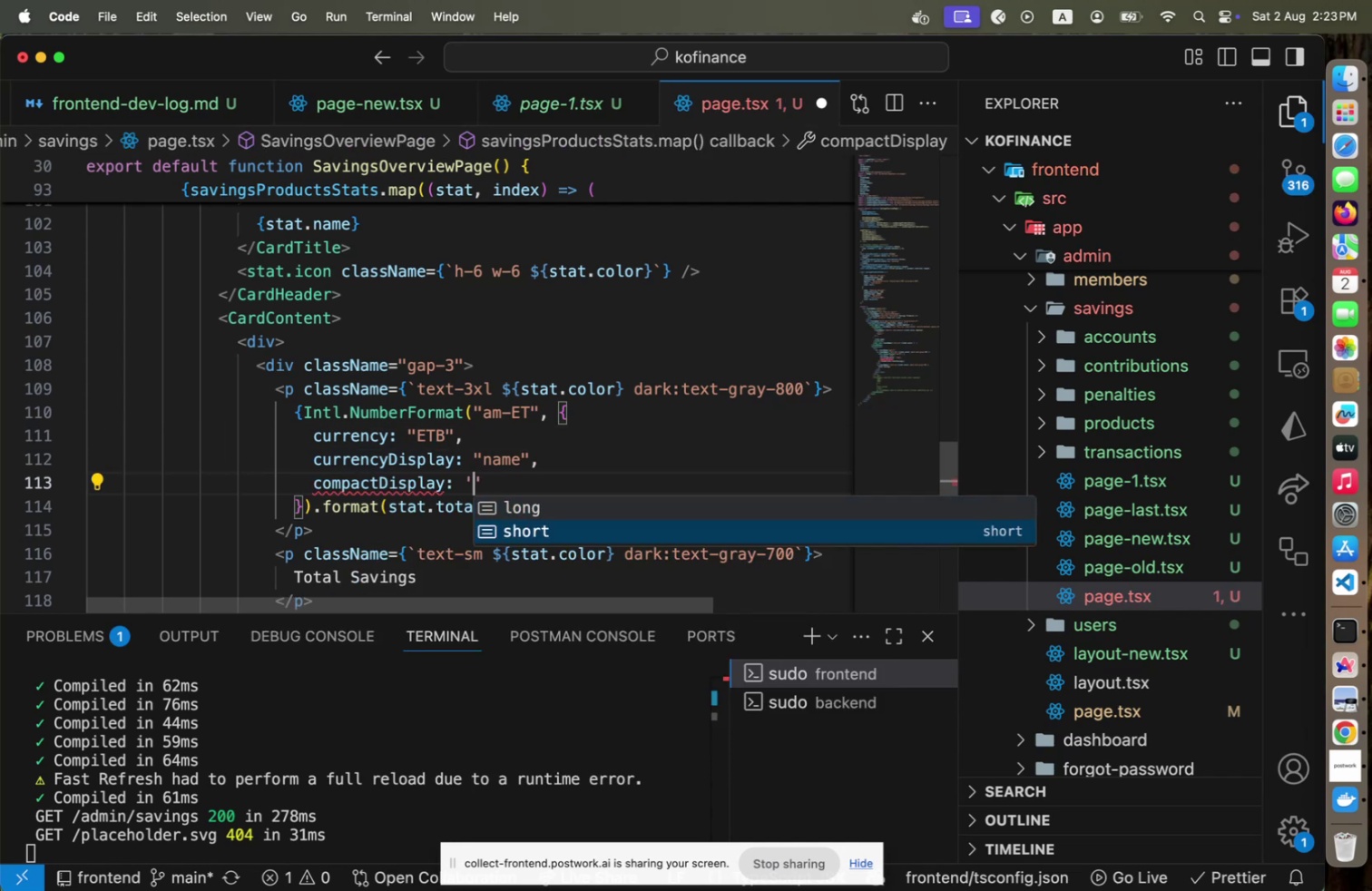 
key(Enter)
 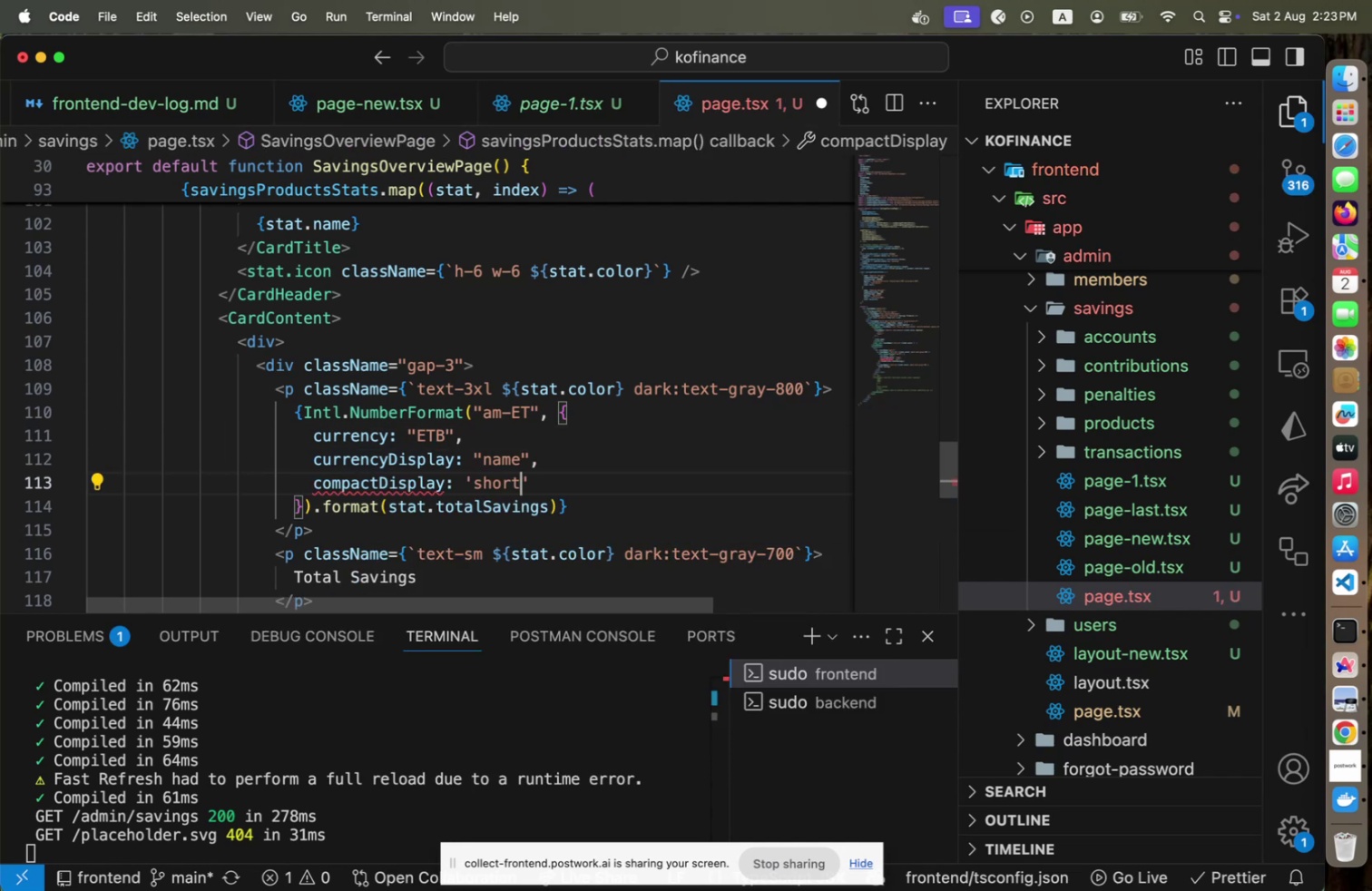 
key(ArrowRight)
 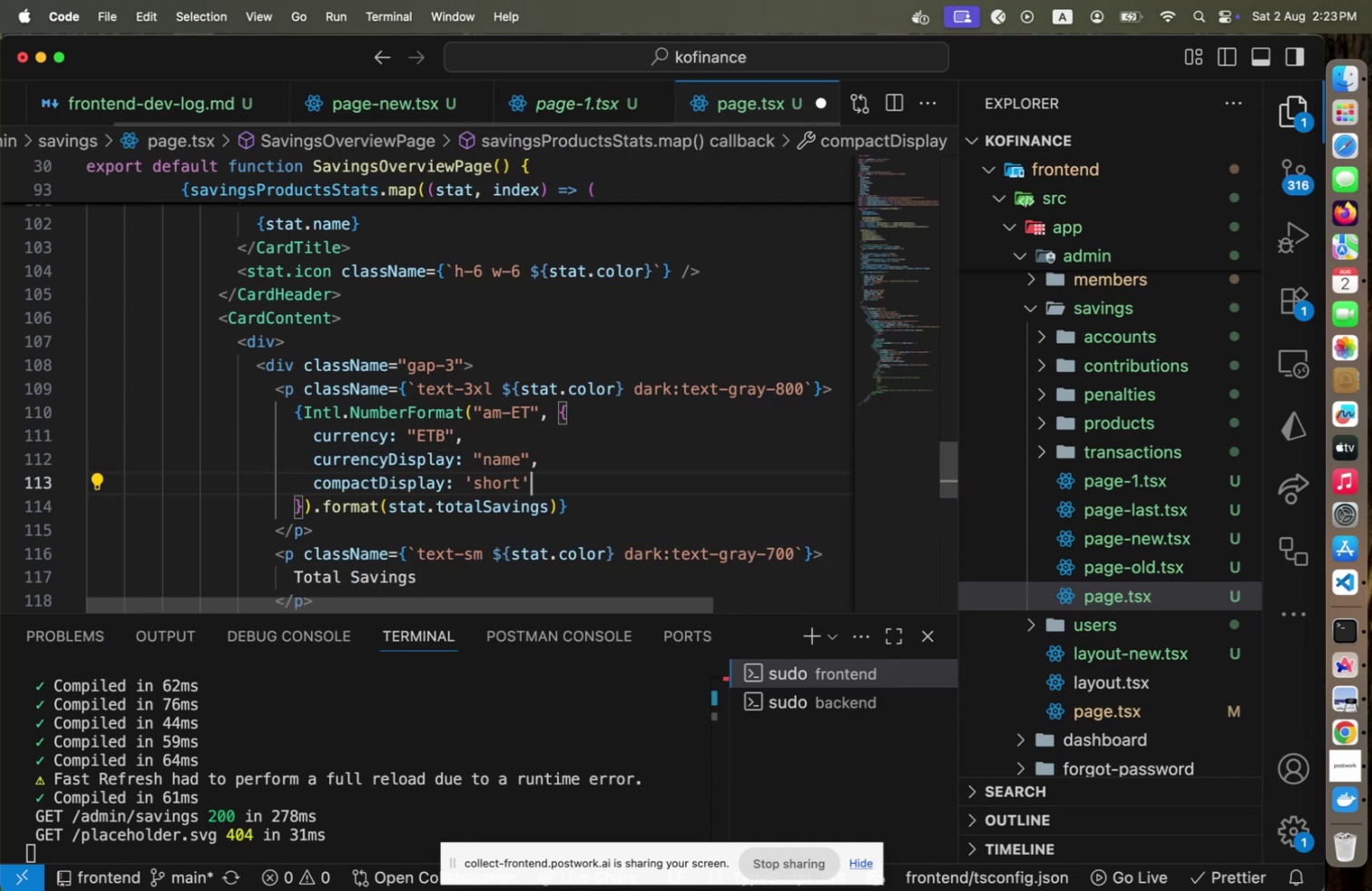 
key(Meta+CommandLeft)
 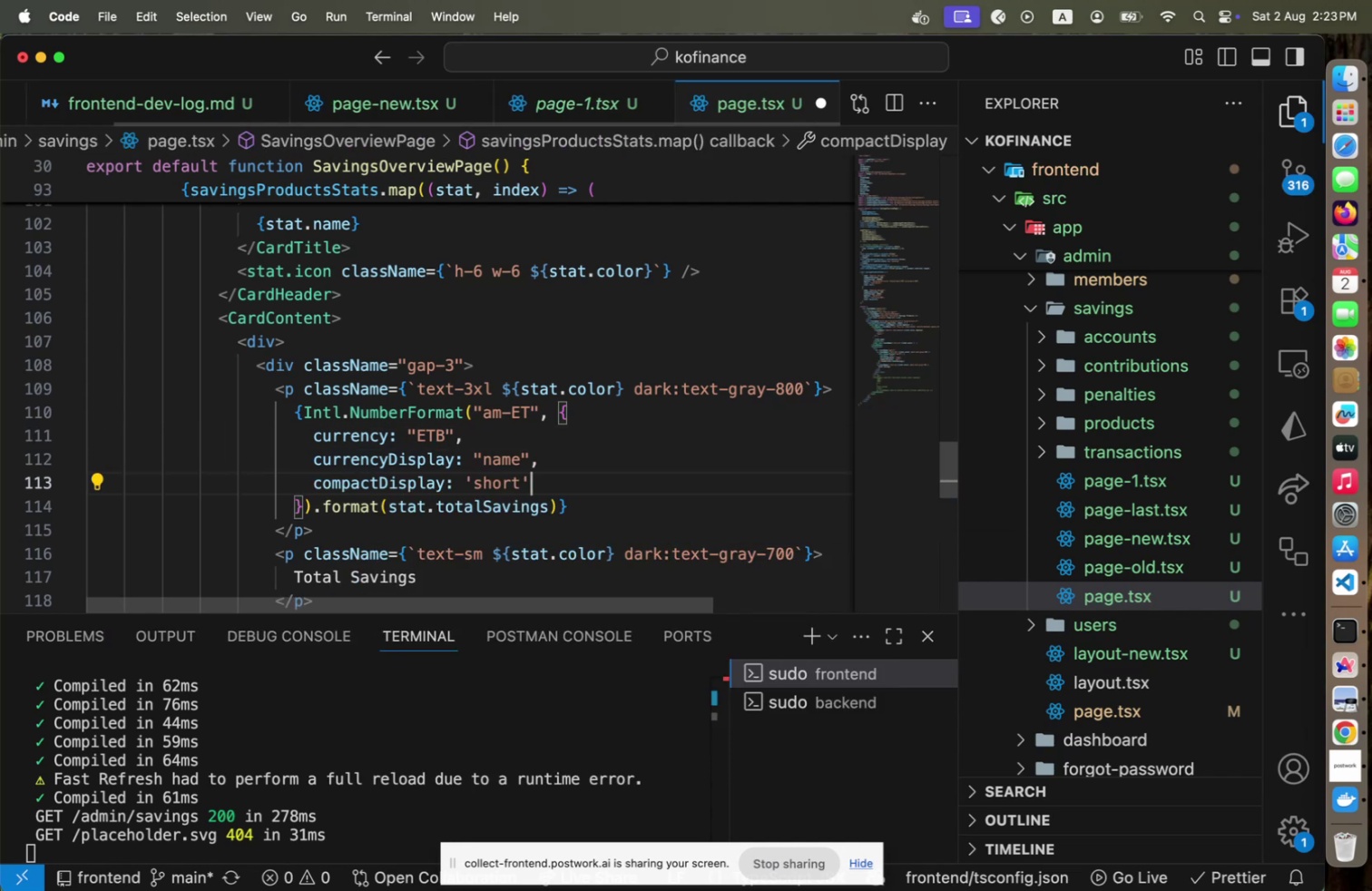 
key(Meta+S)
 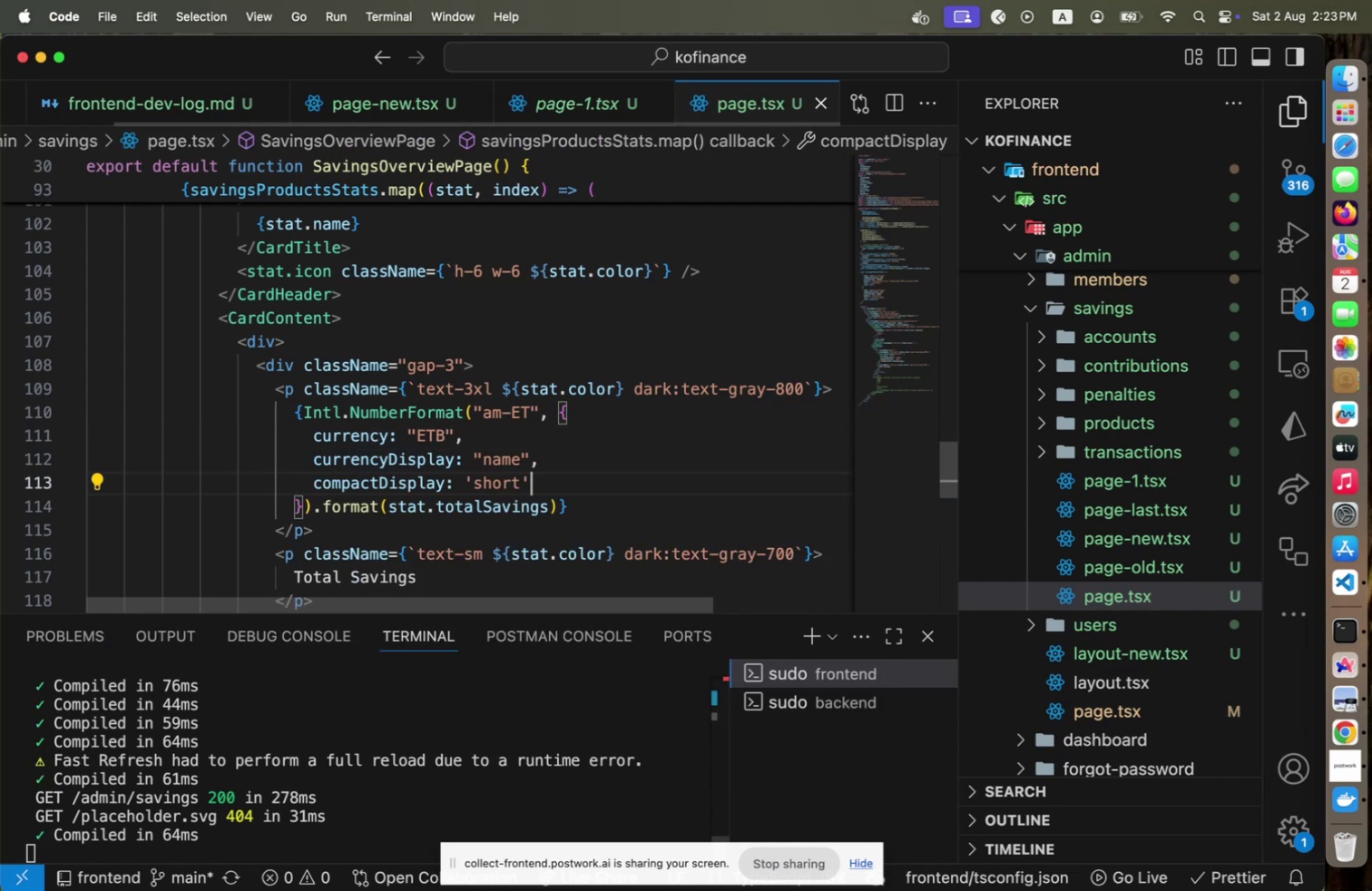 
key(Meta+CommandLeft)
 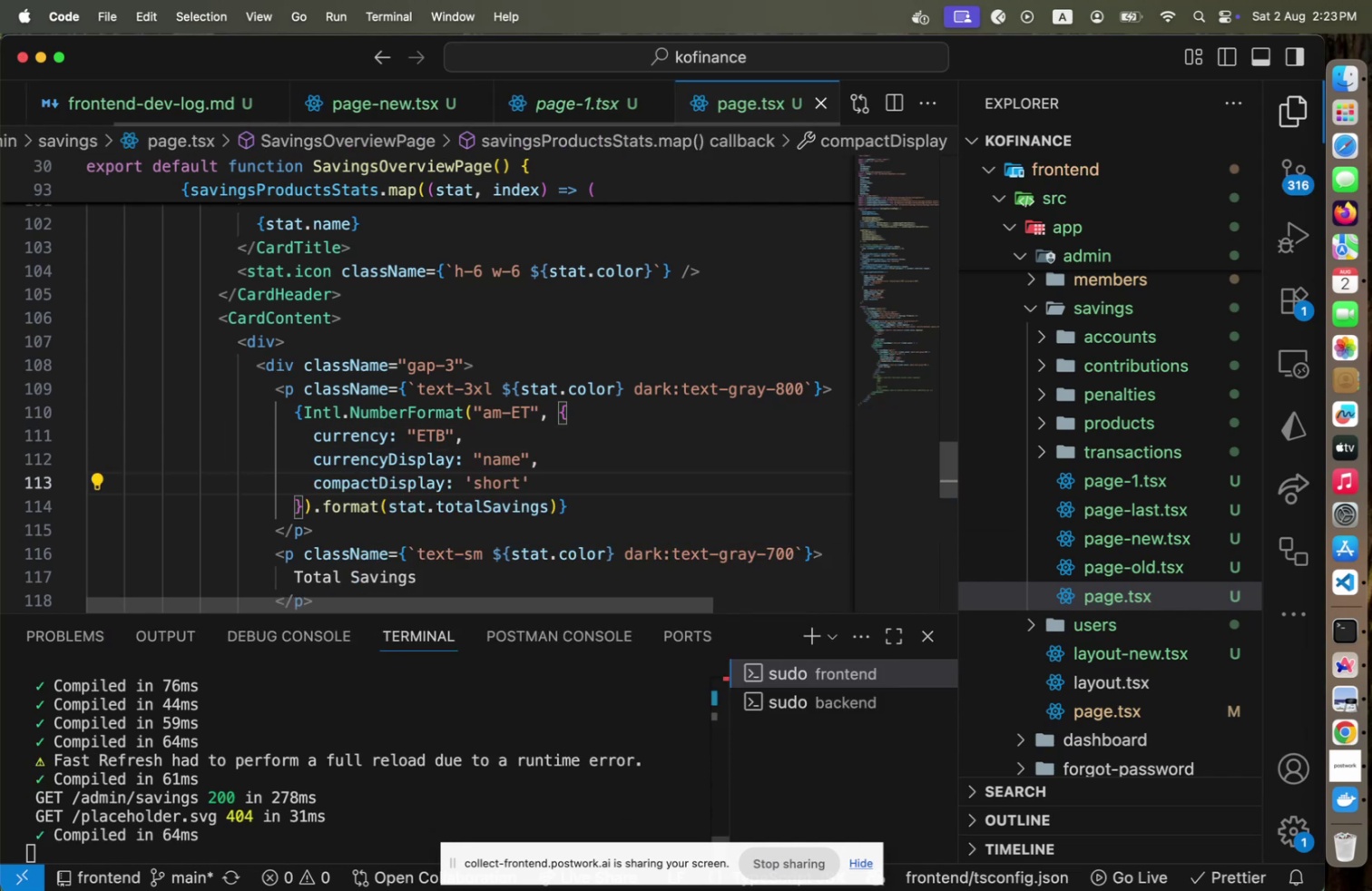 
key(Meta+Tab)
 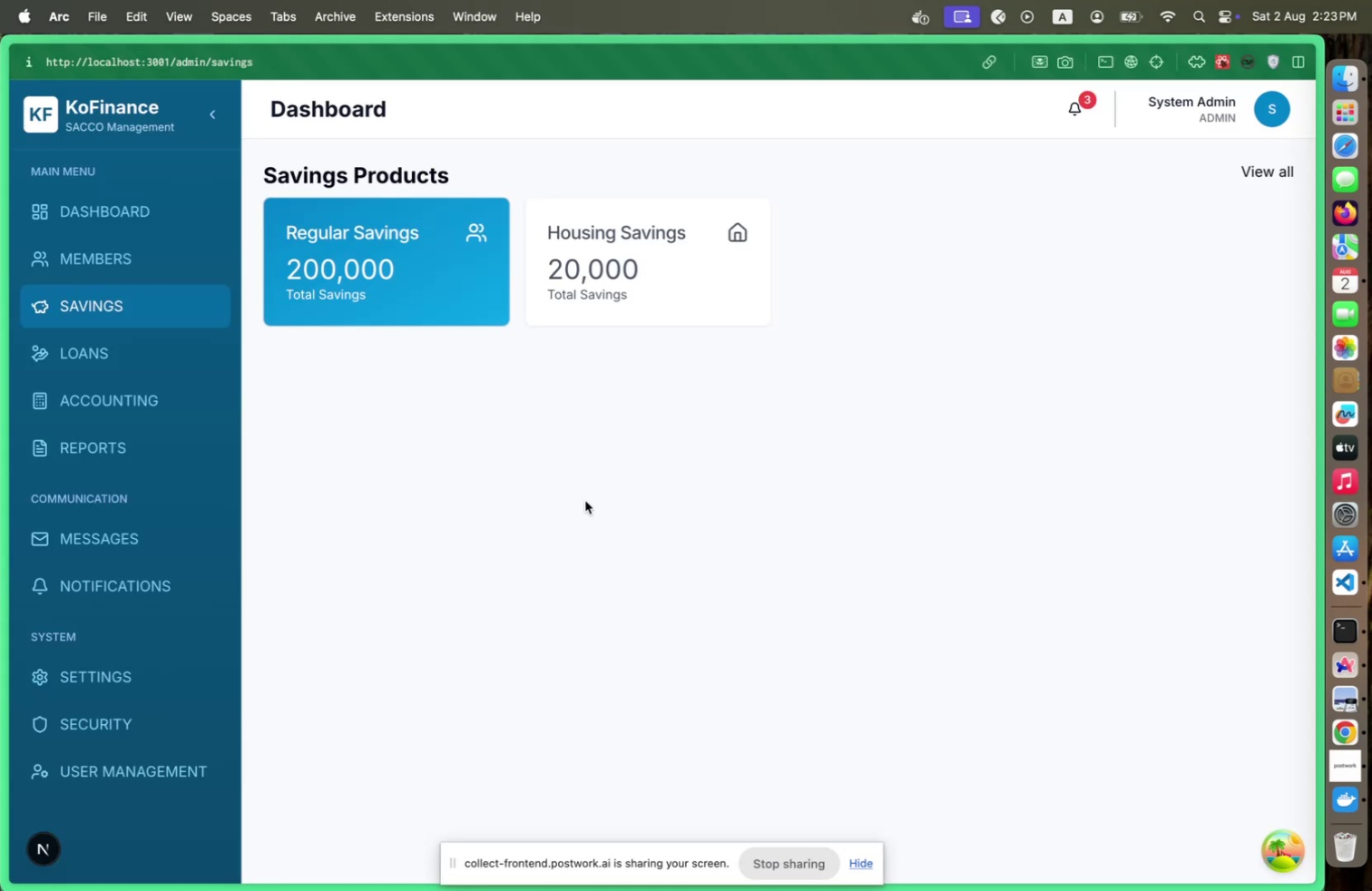 
key(Meta+CommandLeft)
 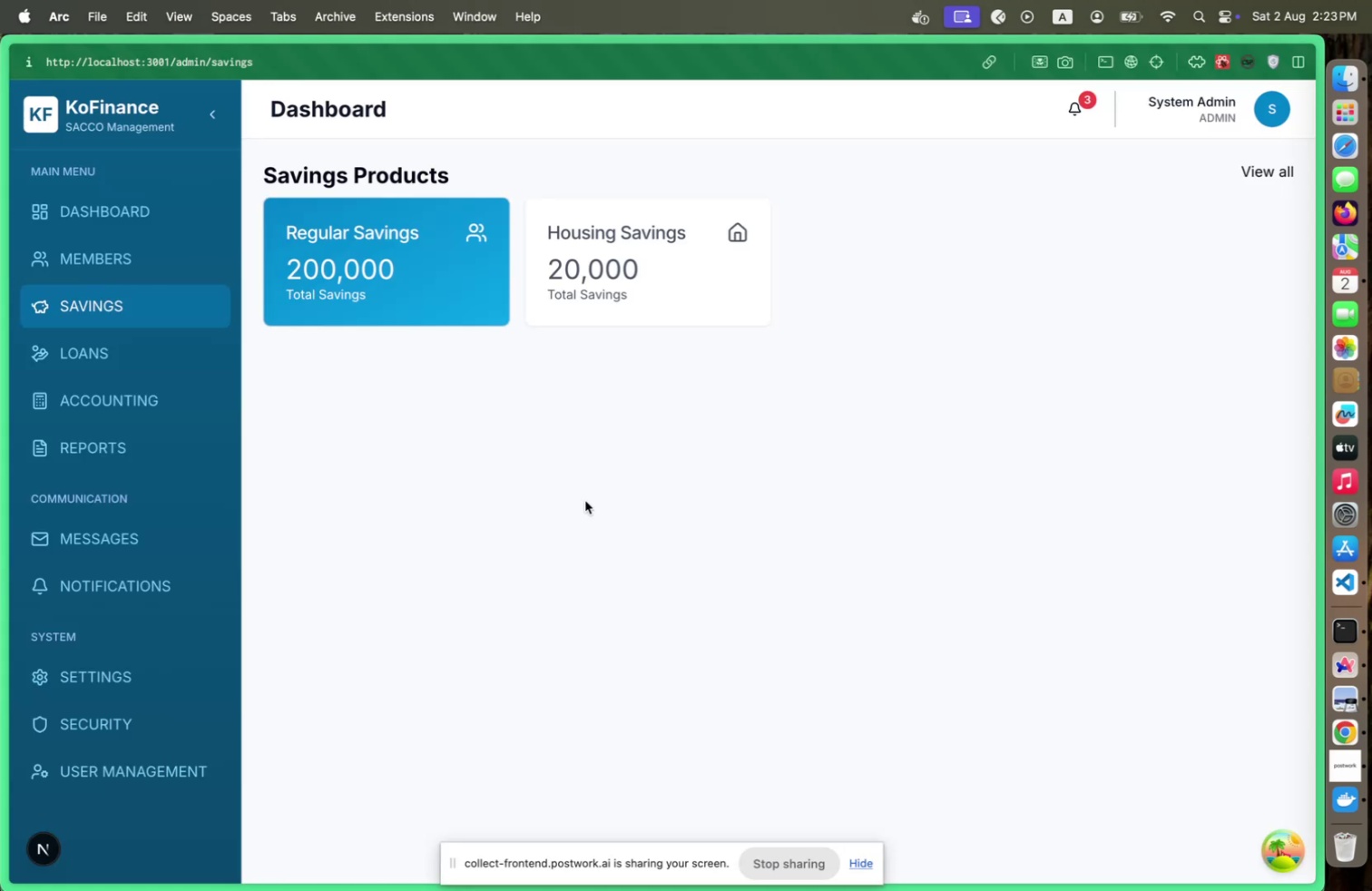 
key(Meta+Tab)
 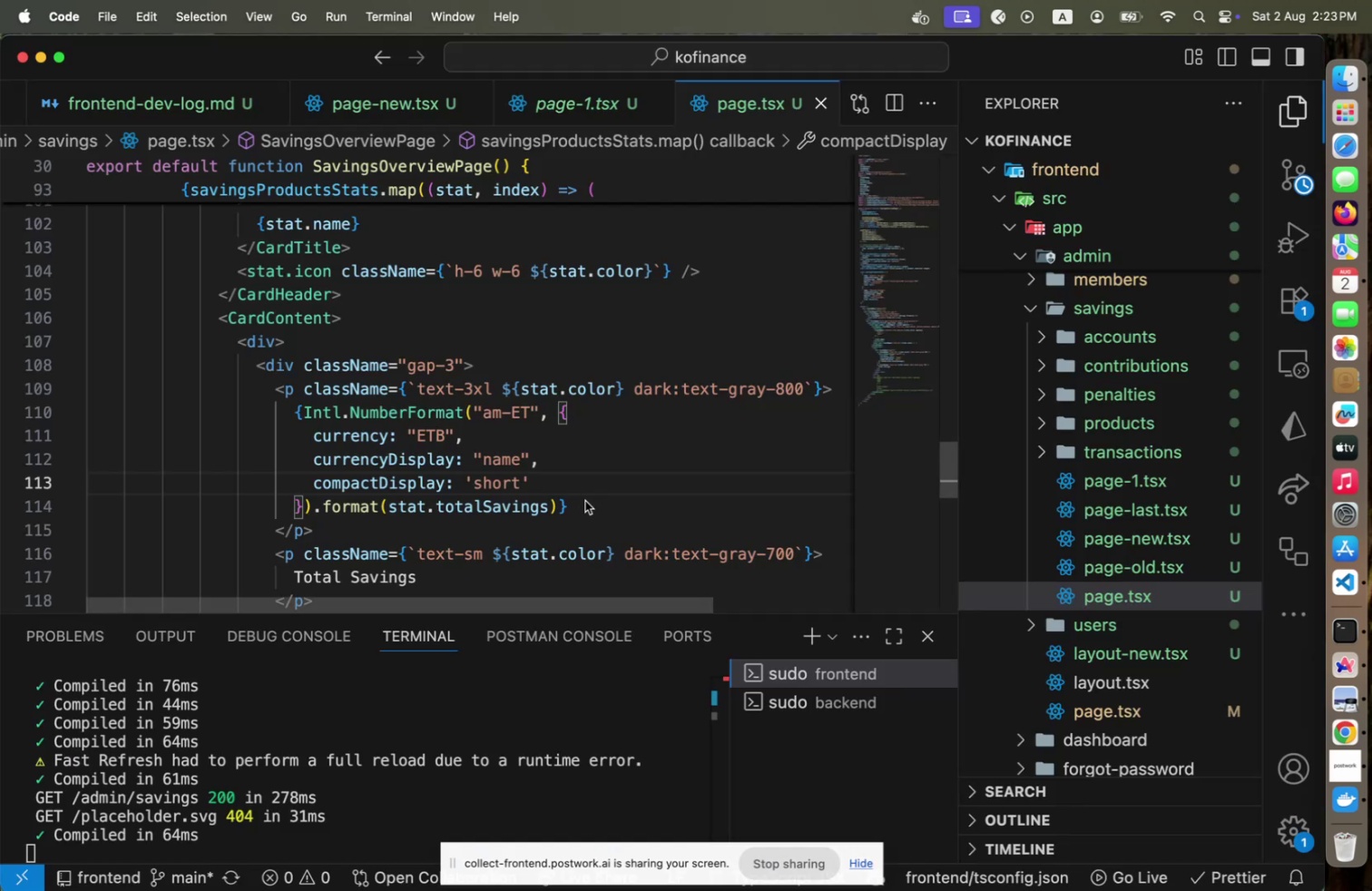 
key(ArrowUp)
 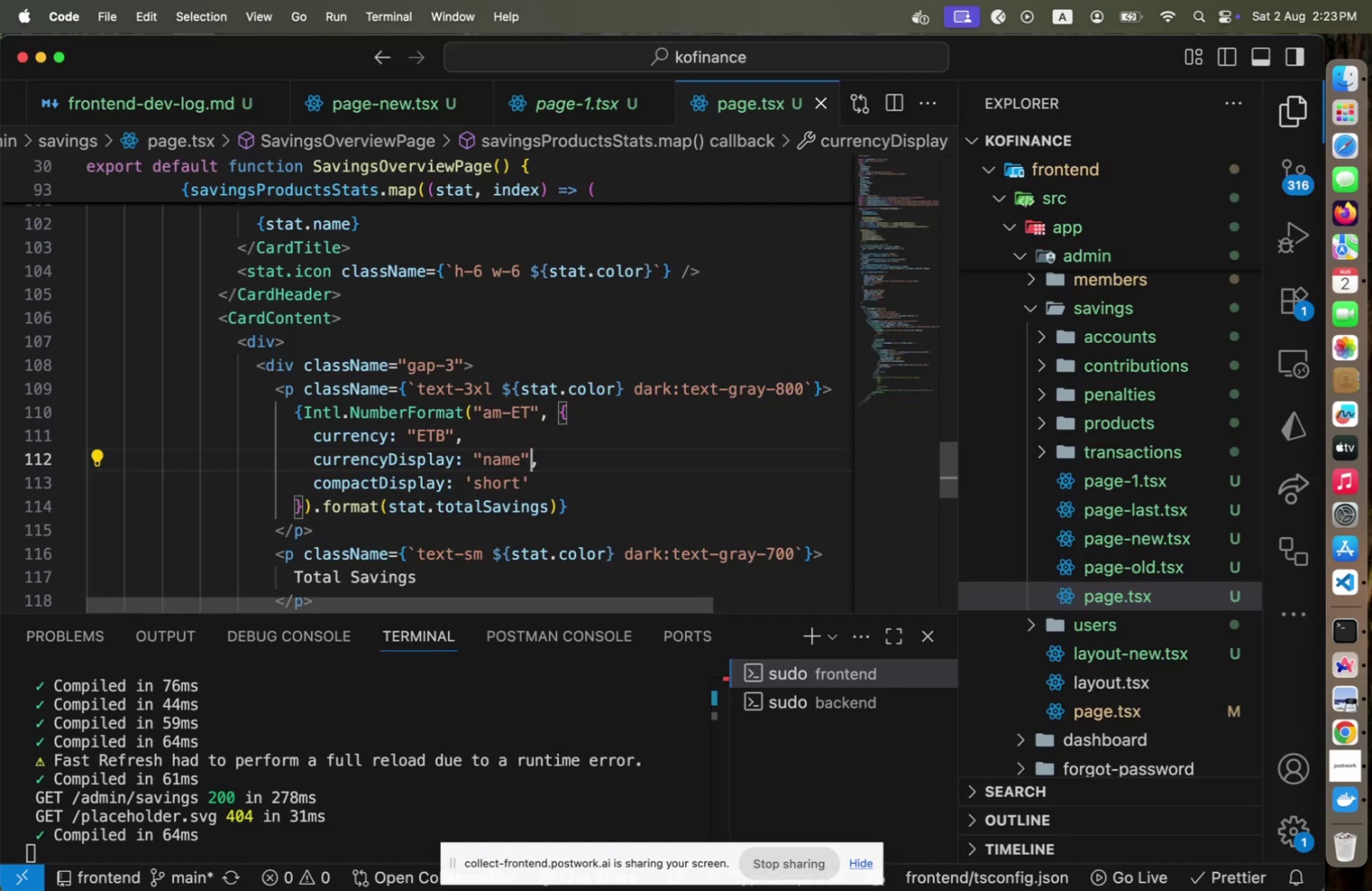 
key(ArrowUp)
 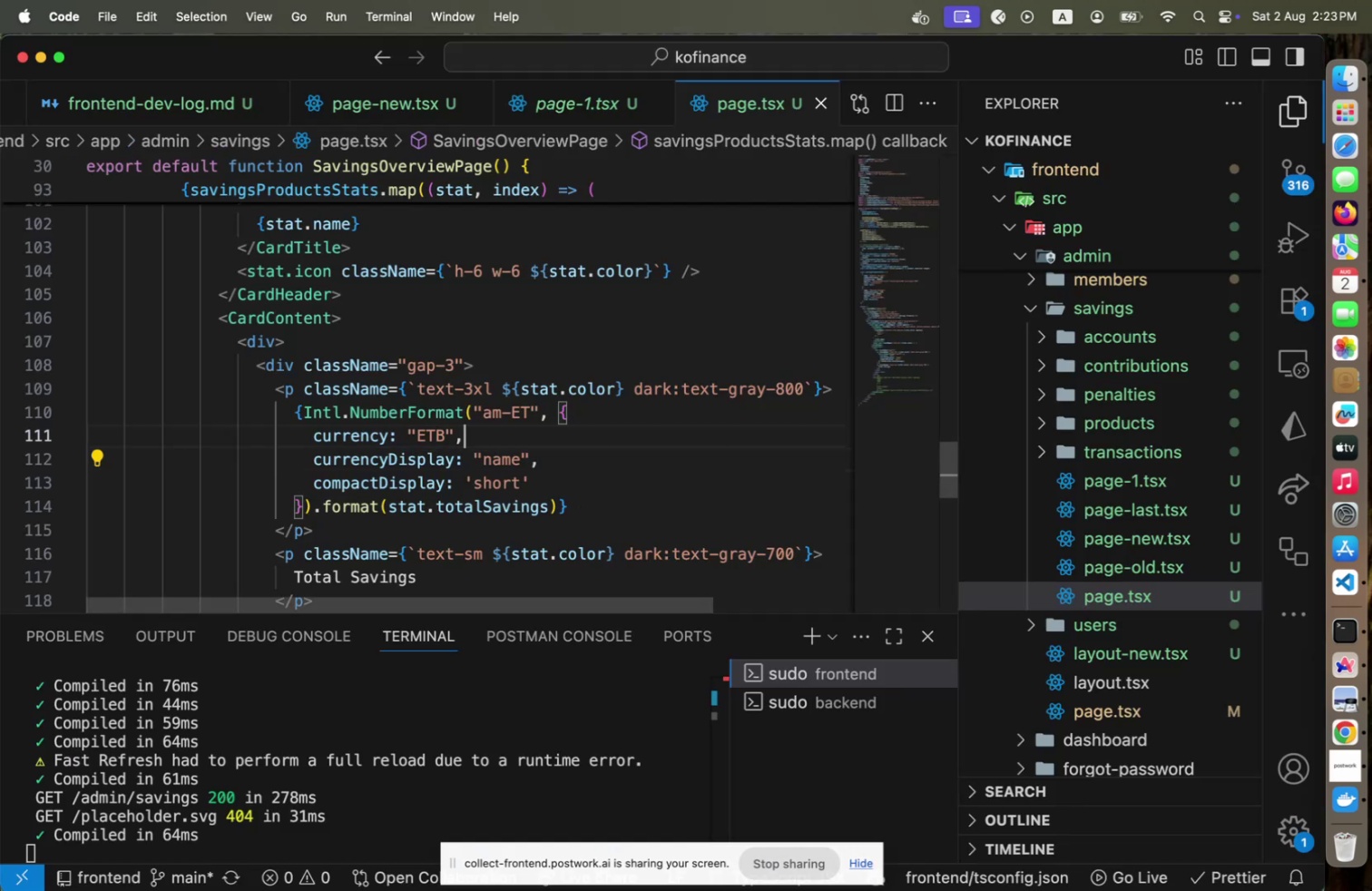 
key(ArrowUp)
 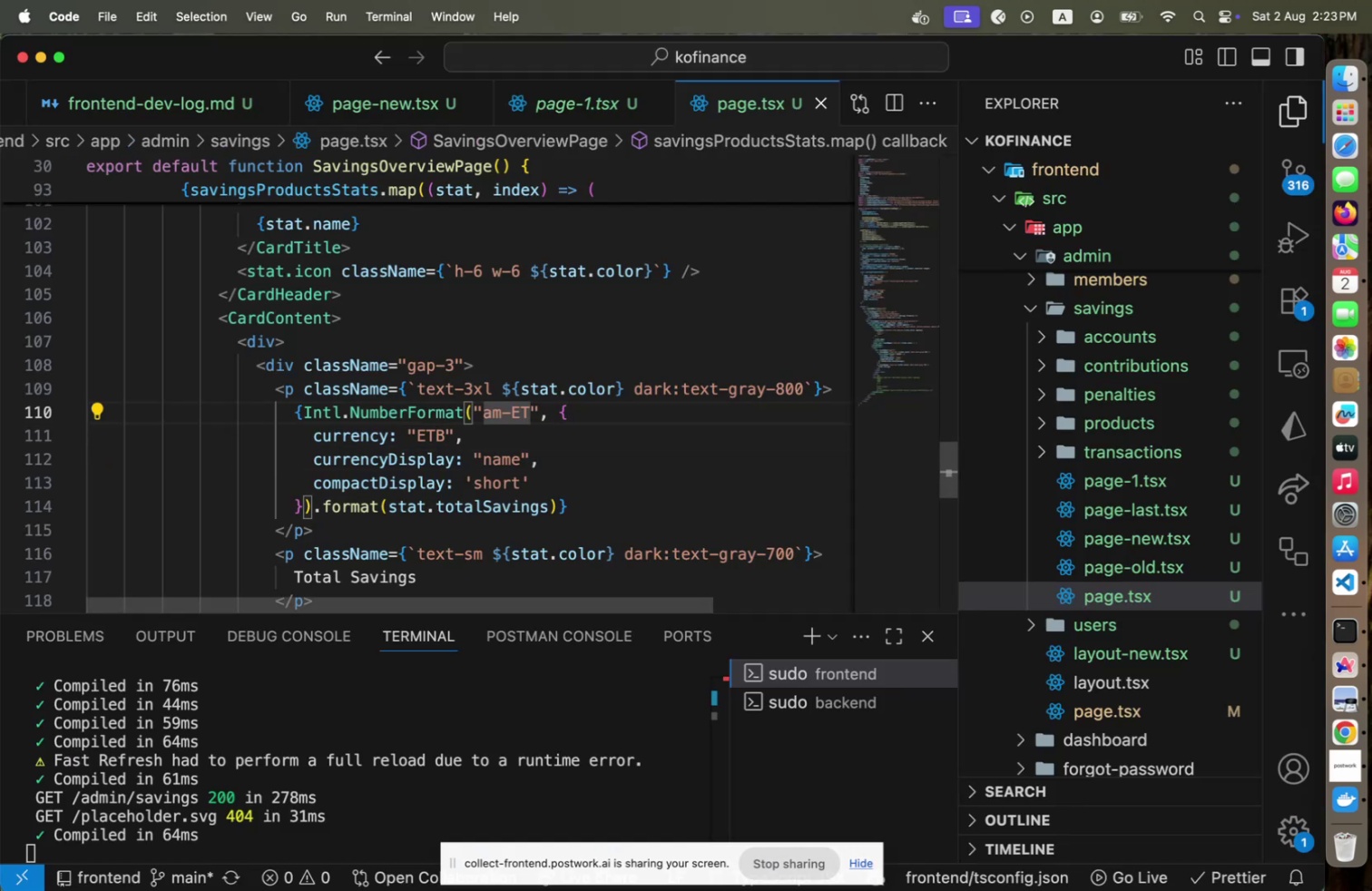 
key(Shift+ArrowLeft)
 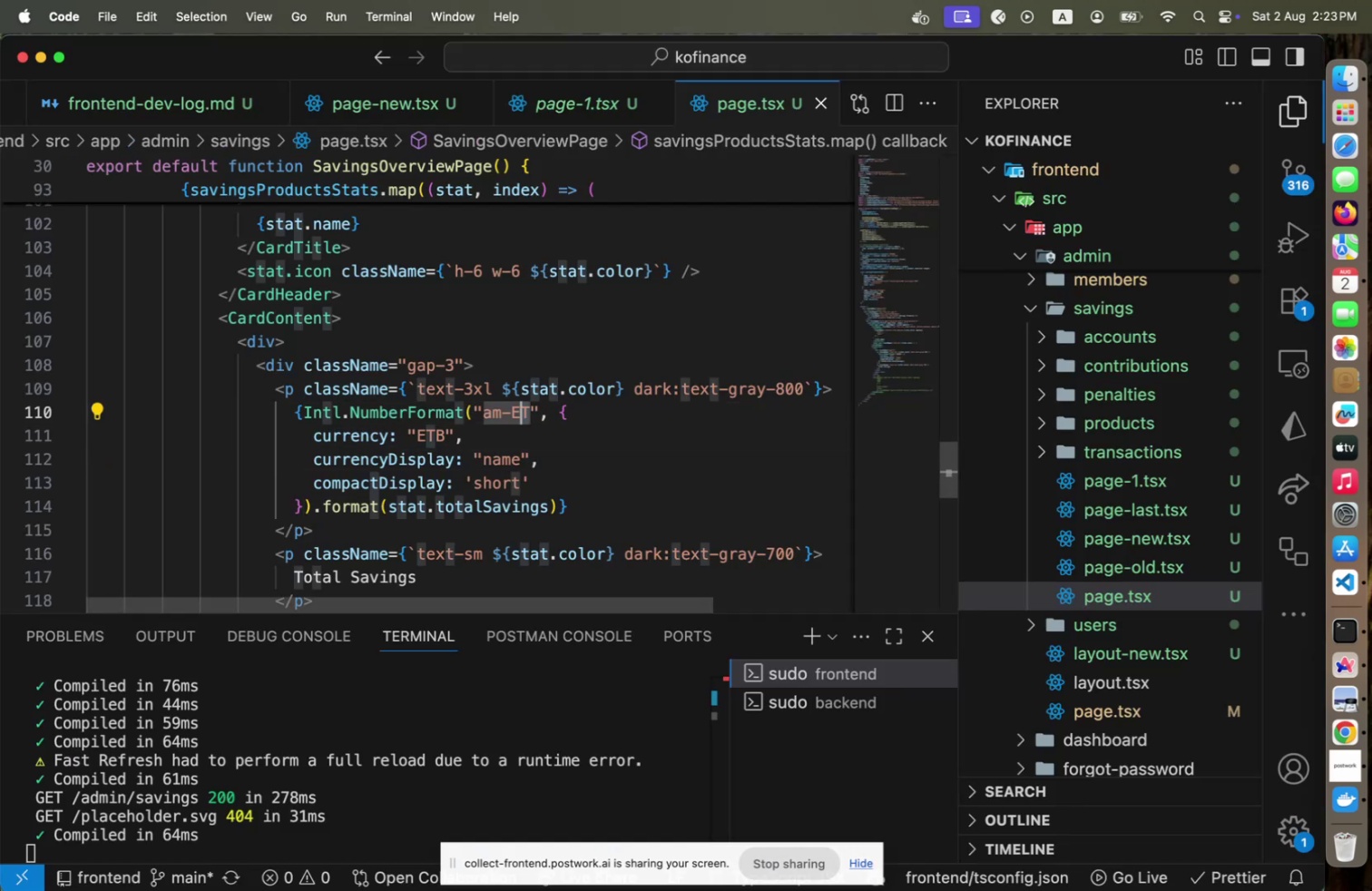 
key(Shift+ArrowLeft)
 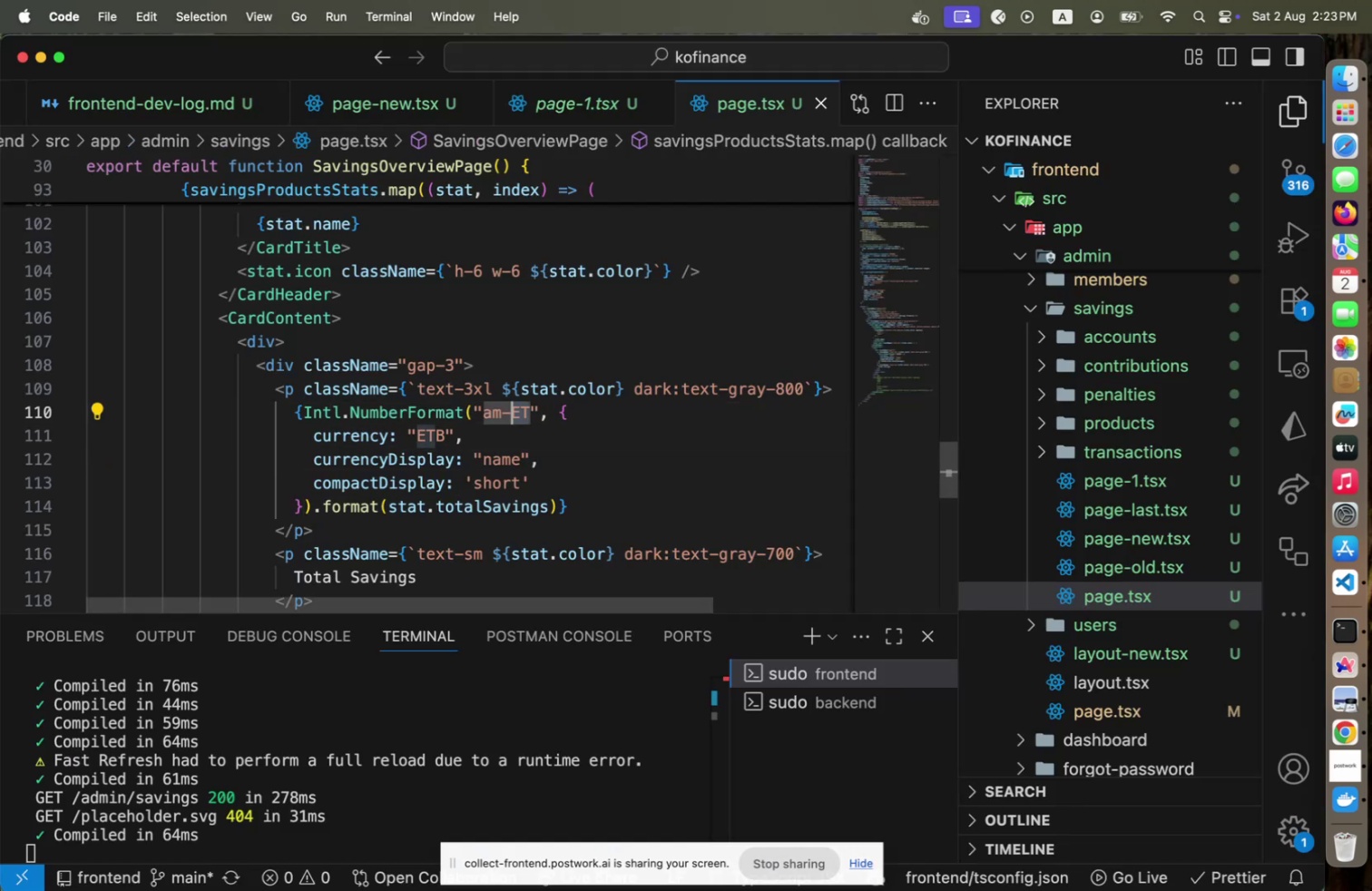 
hold_key(key=ArrowDown, duration=0.6)
 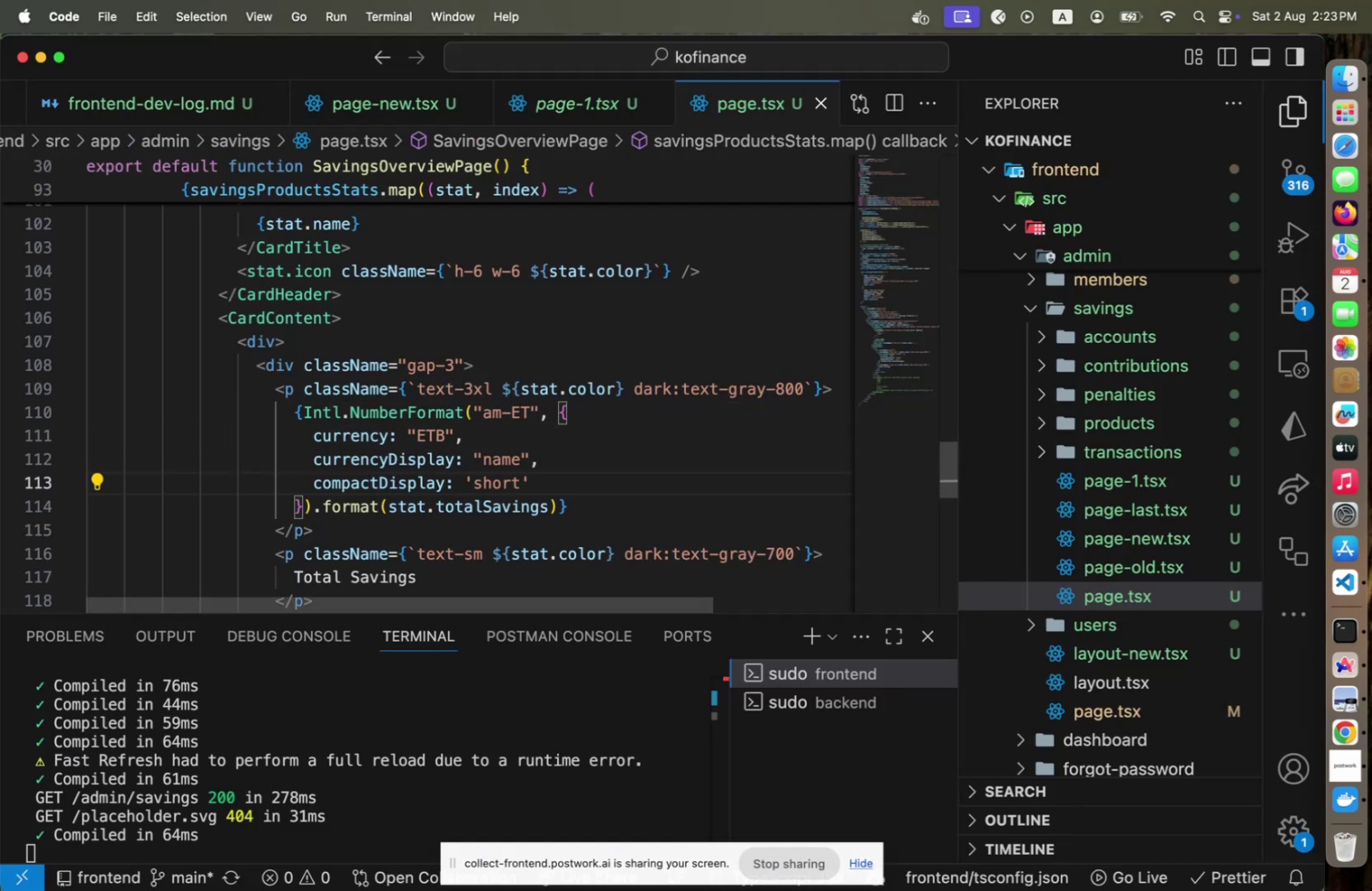 
key(Comma)
 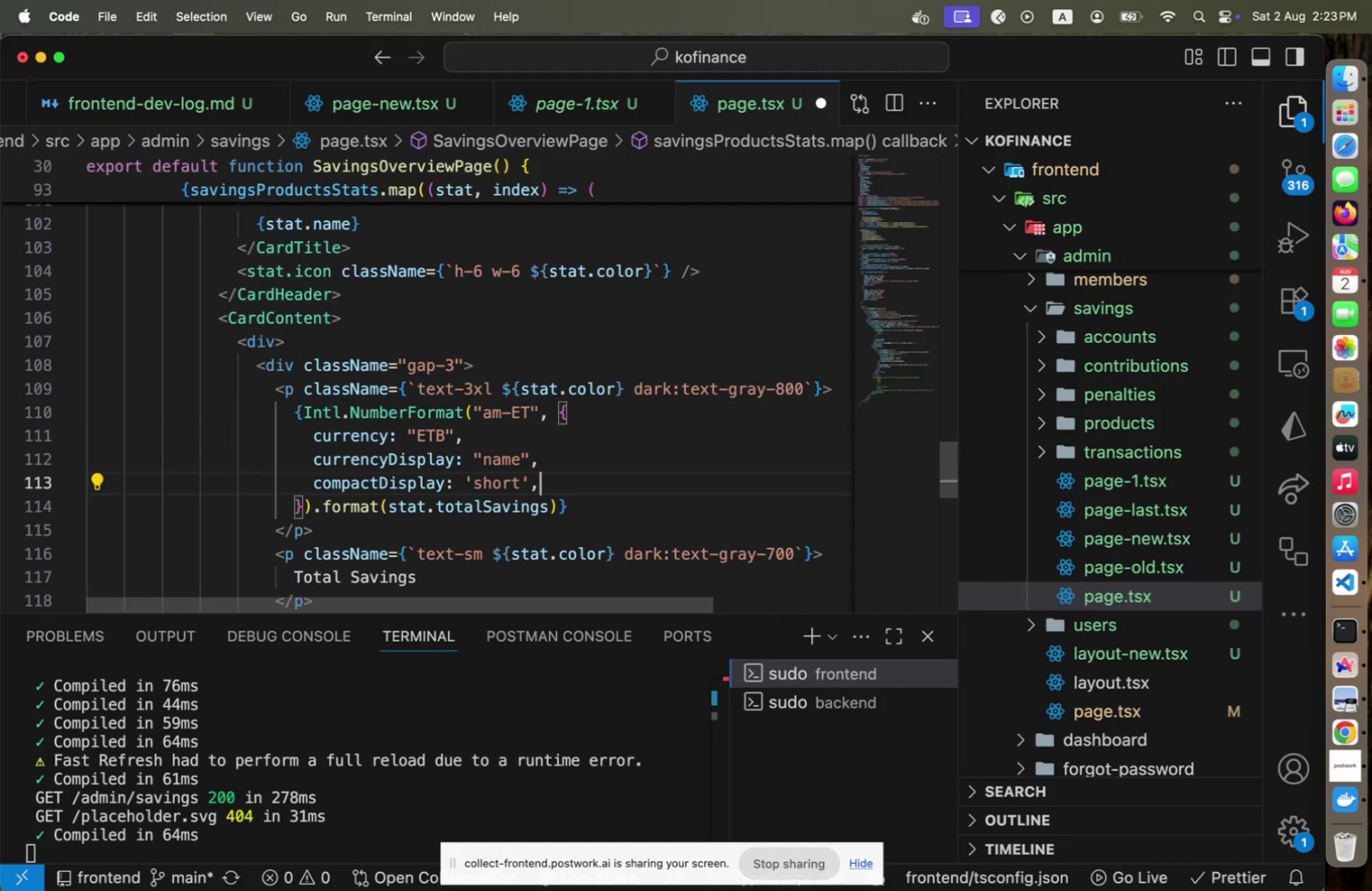 
key(Enter)
 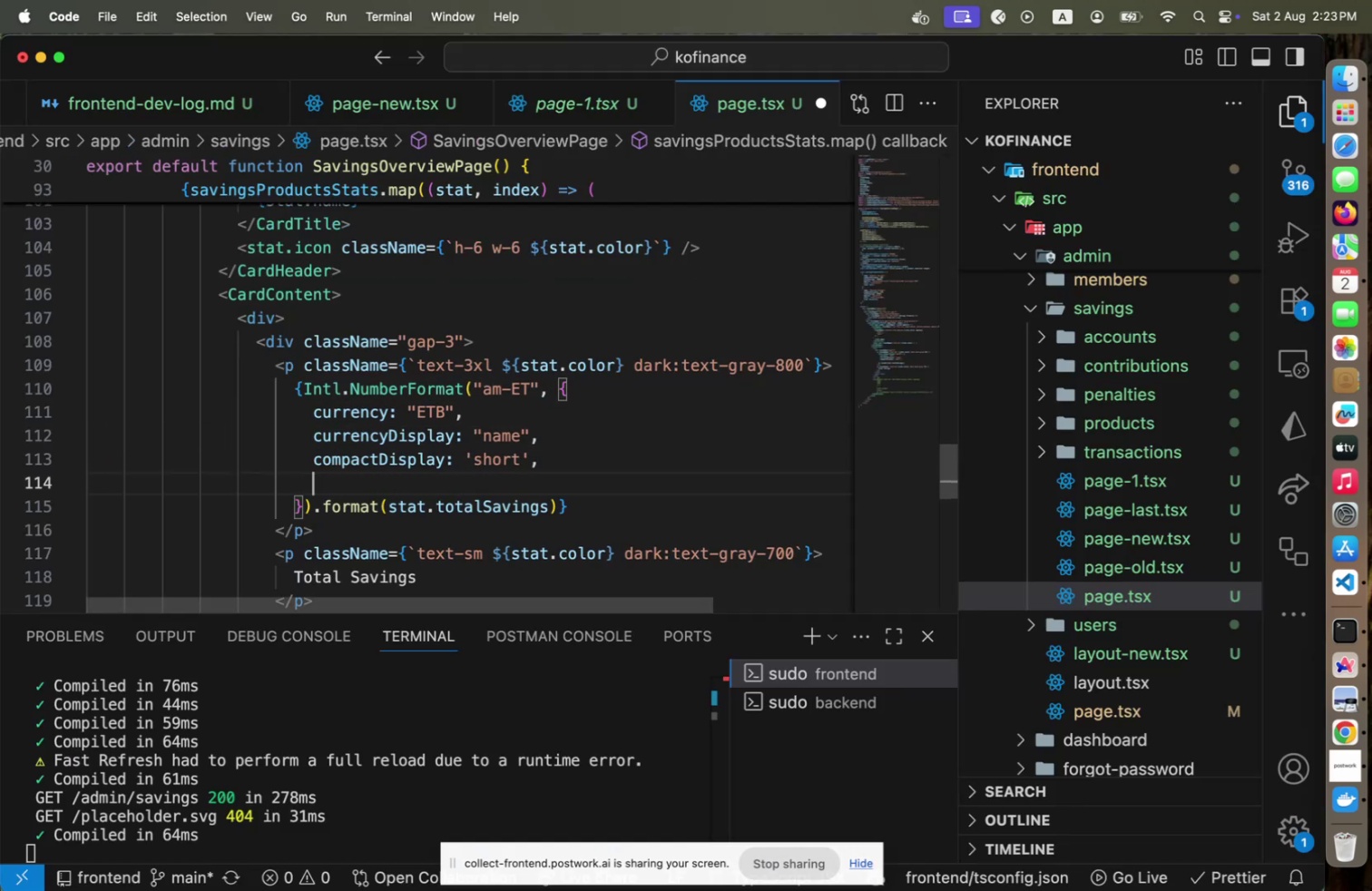 
key(D)
 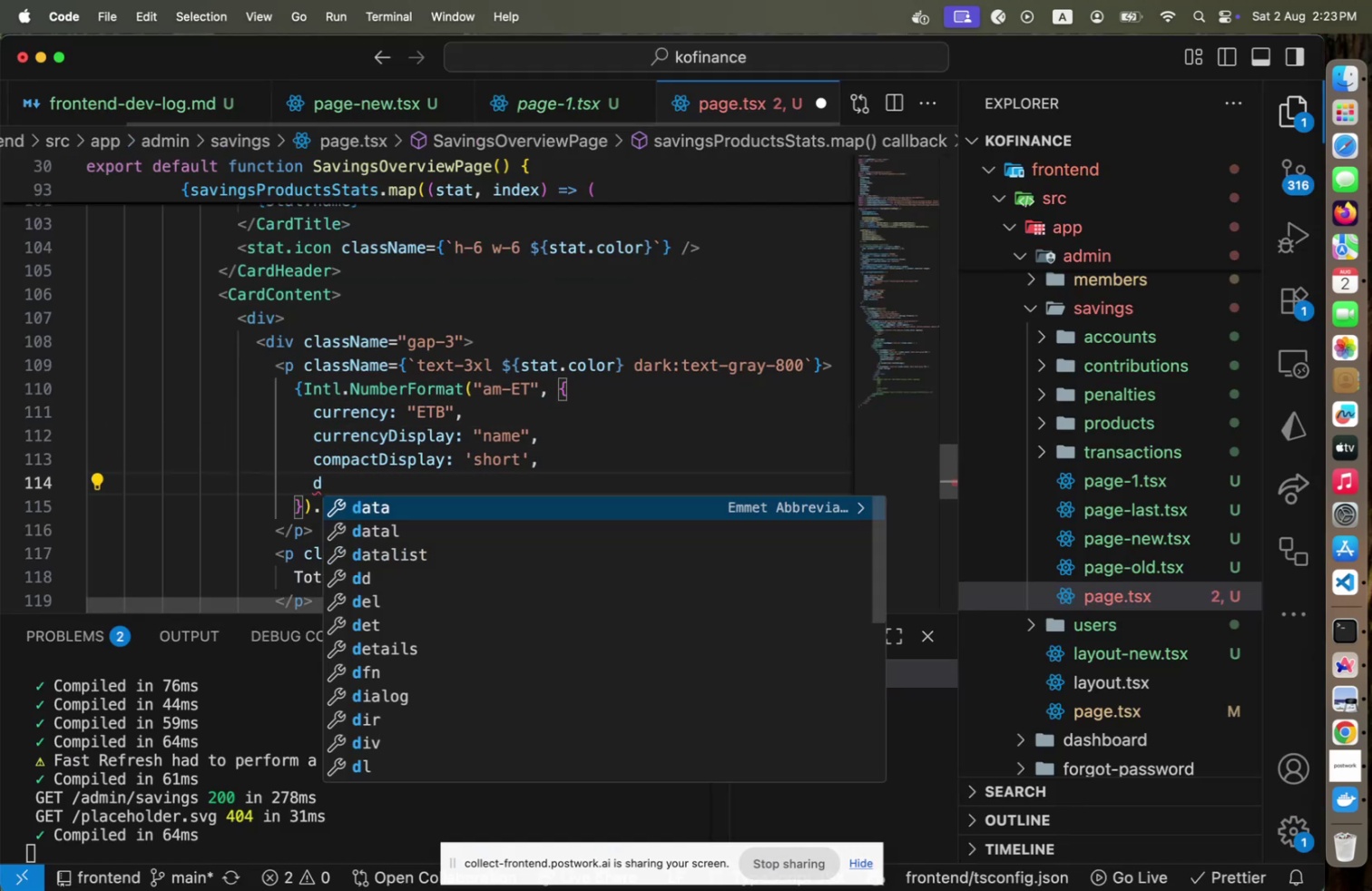 
key(Backspace)
 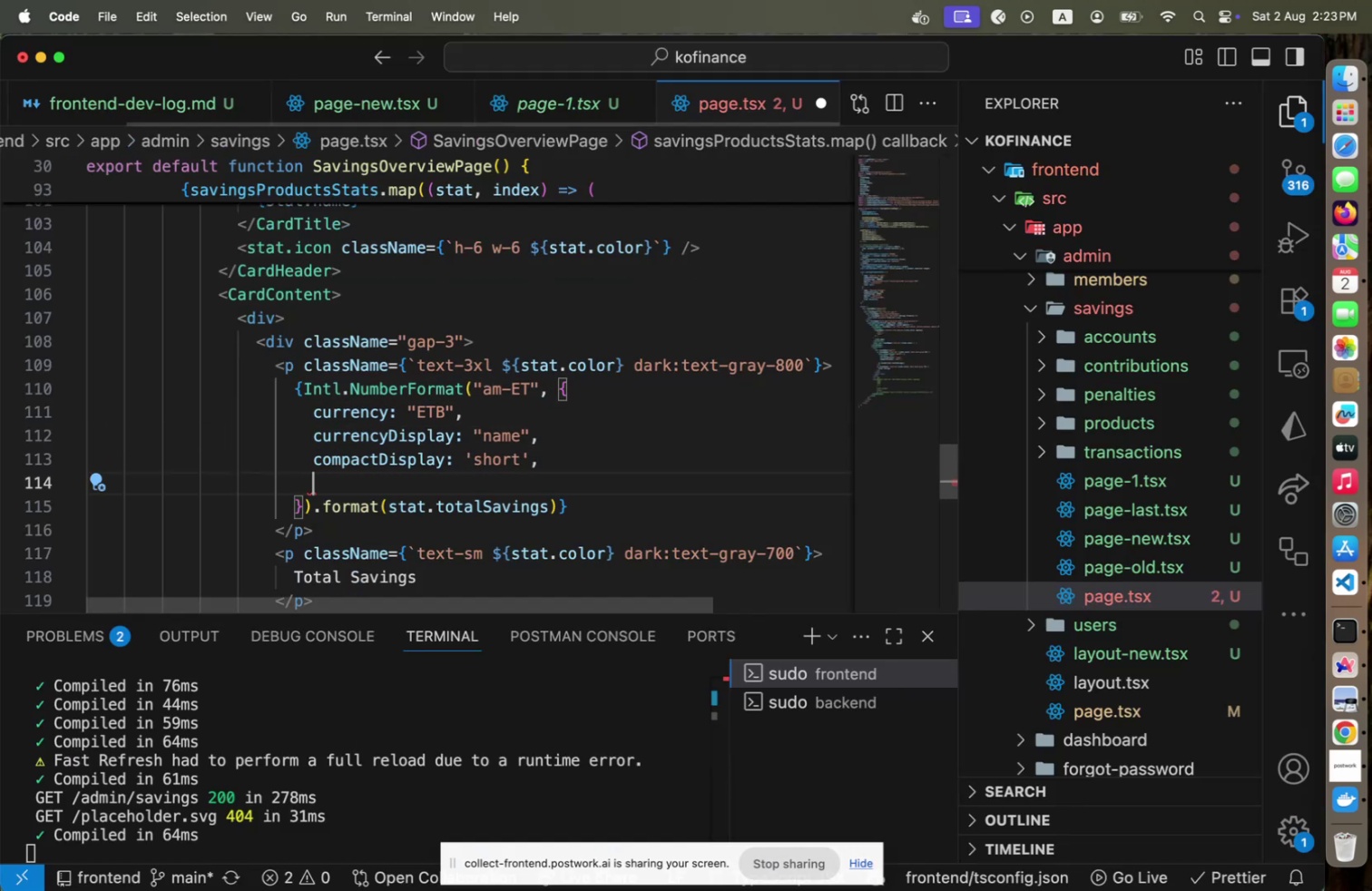 
key(S)
 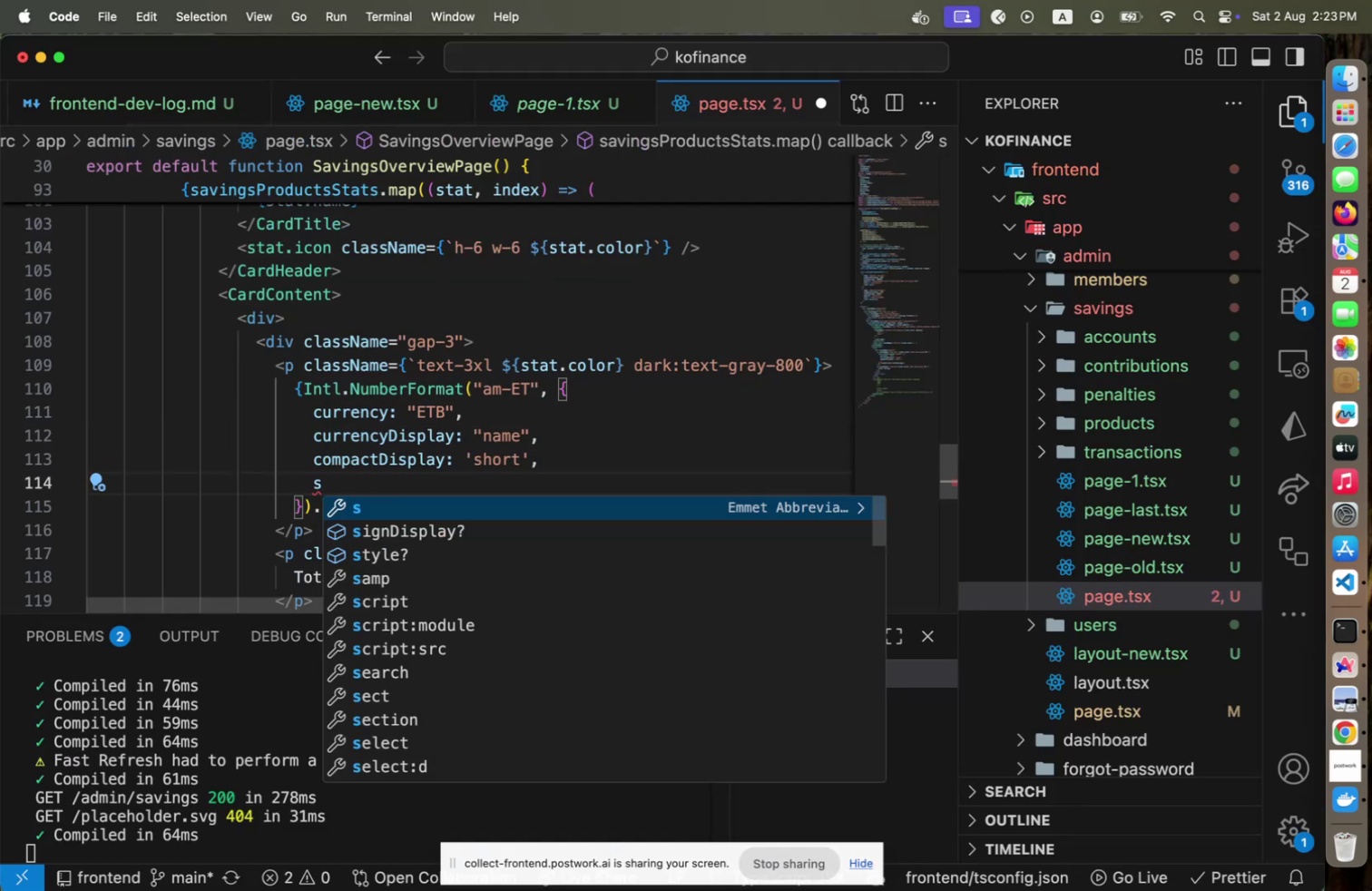 
key(ArrowDown)
 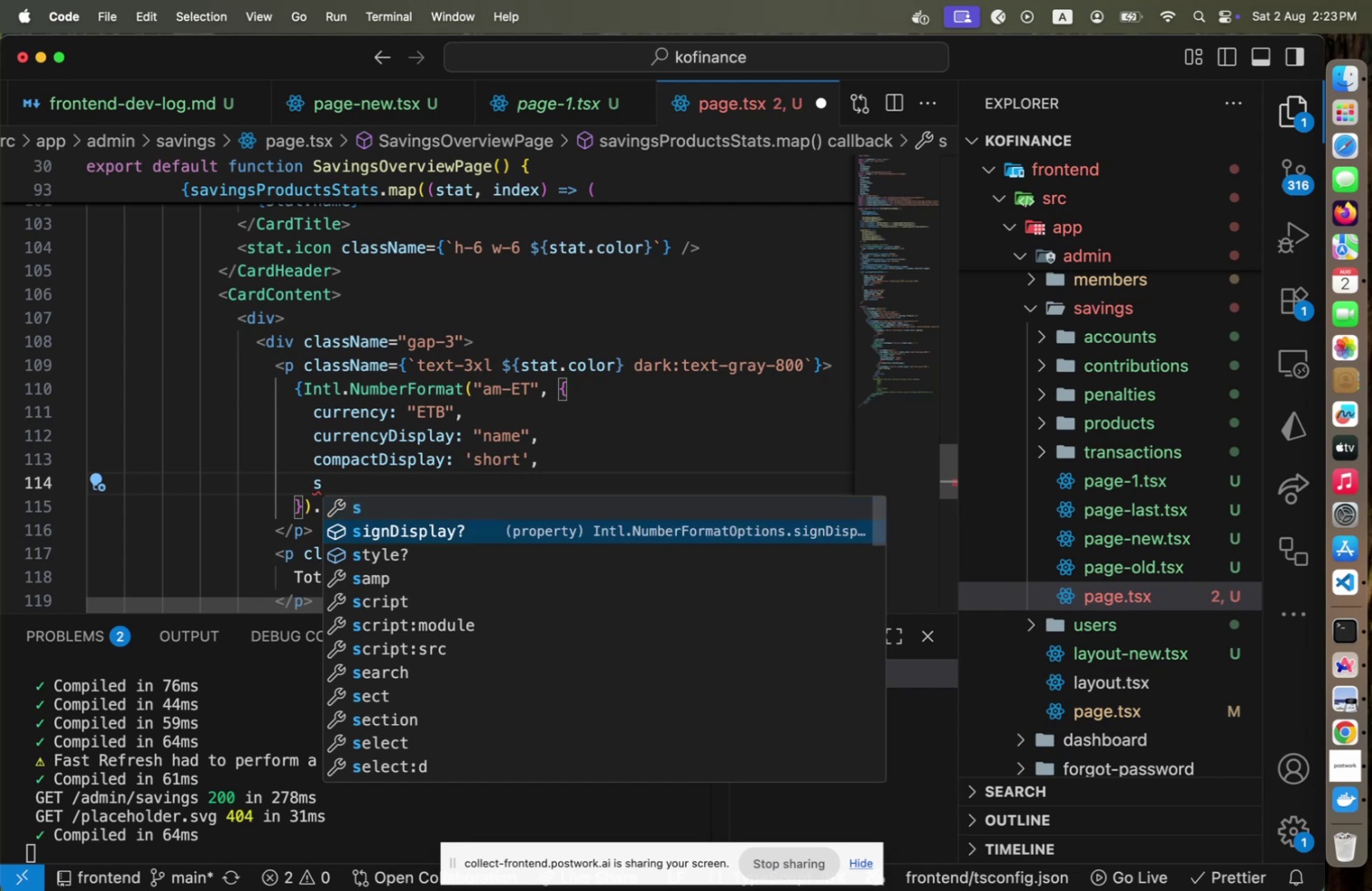 
key(Enter)
 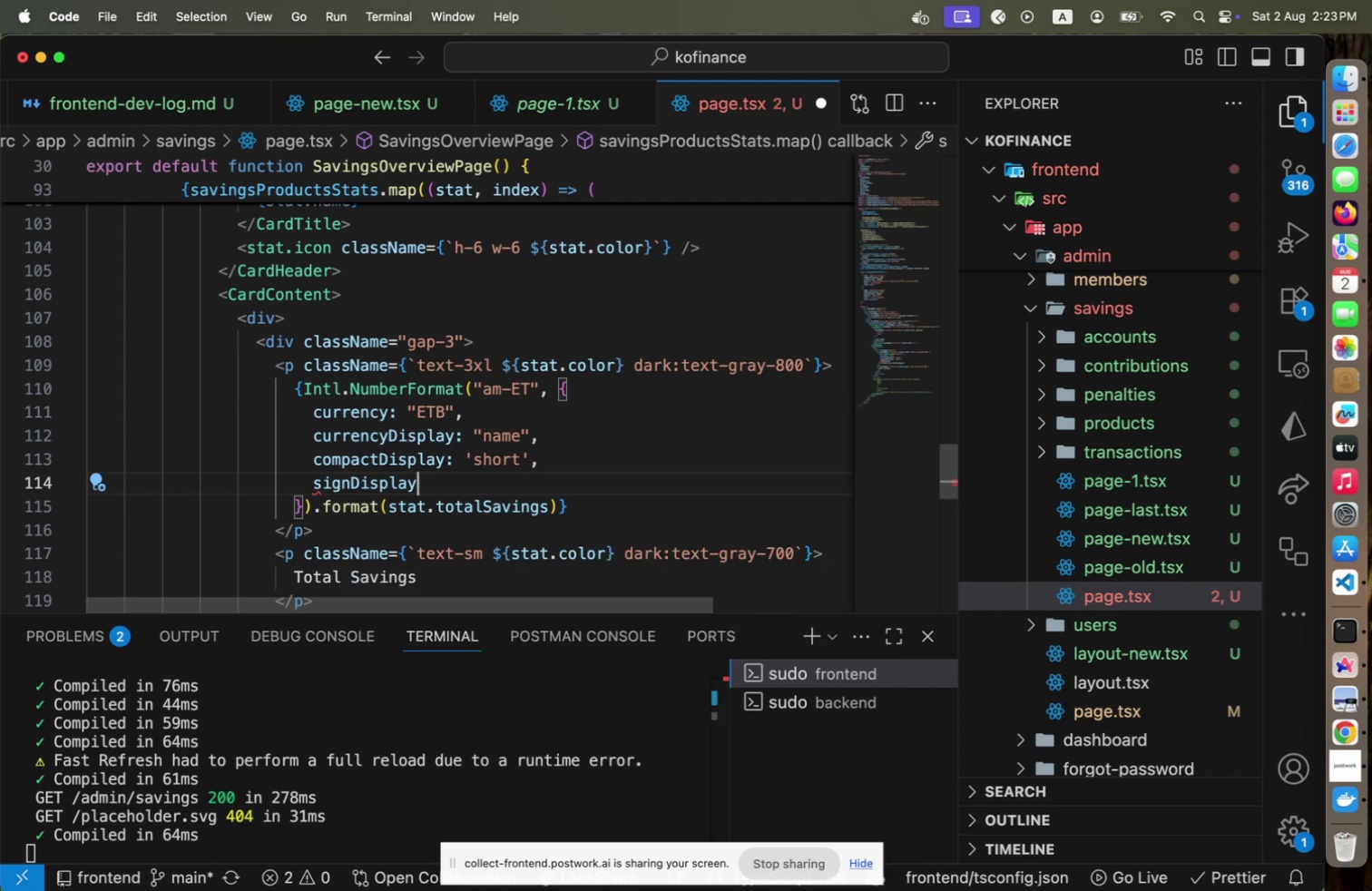 
key(Shift+Semicolon)
 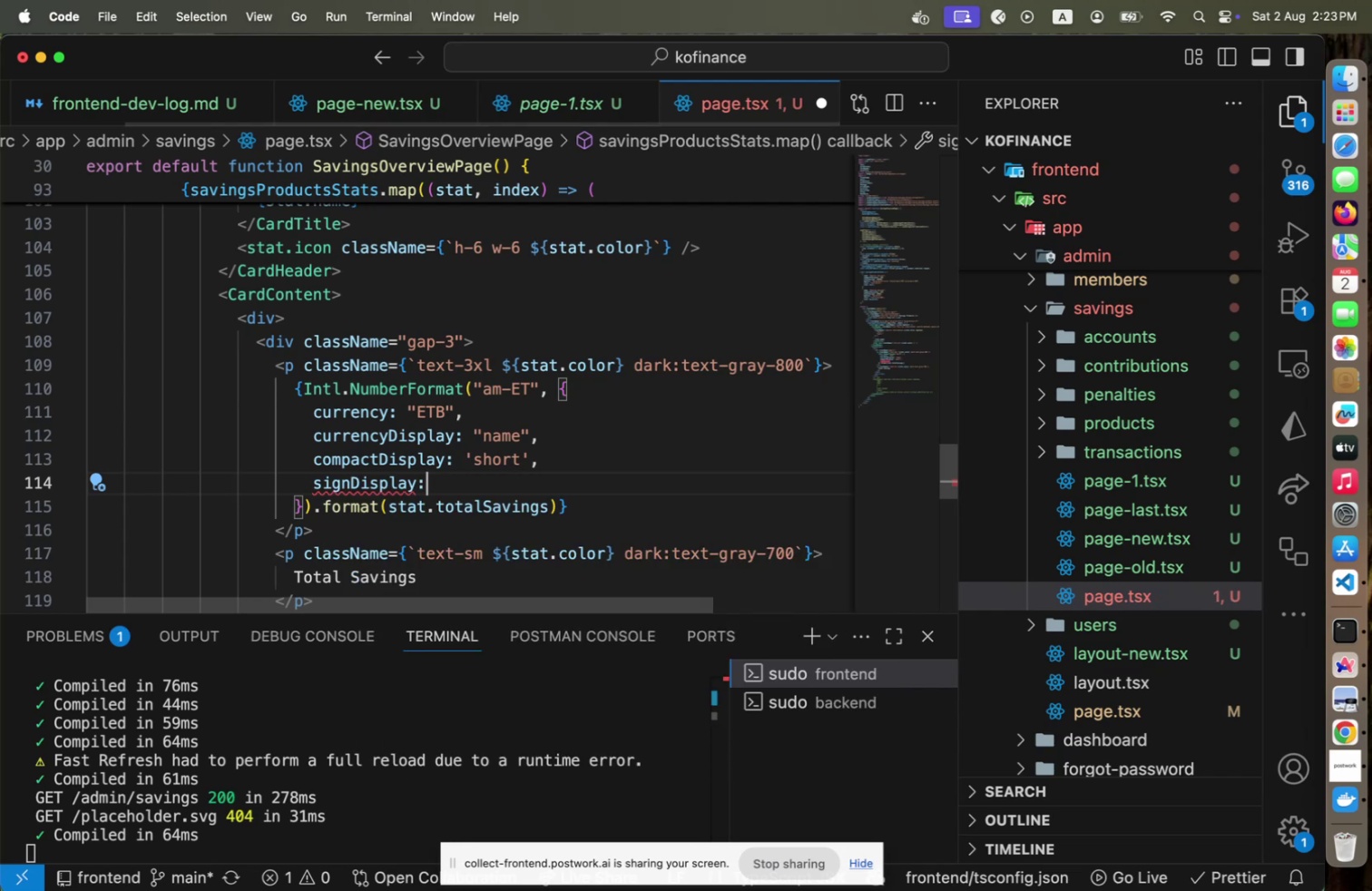 
key(Shift+Space)
 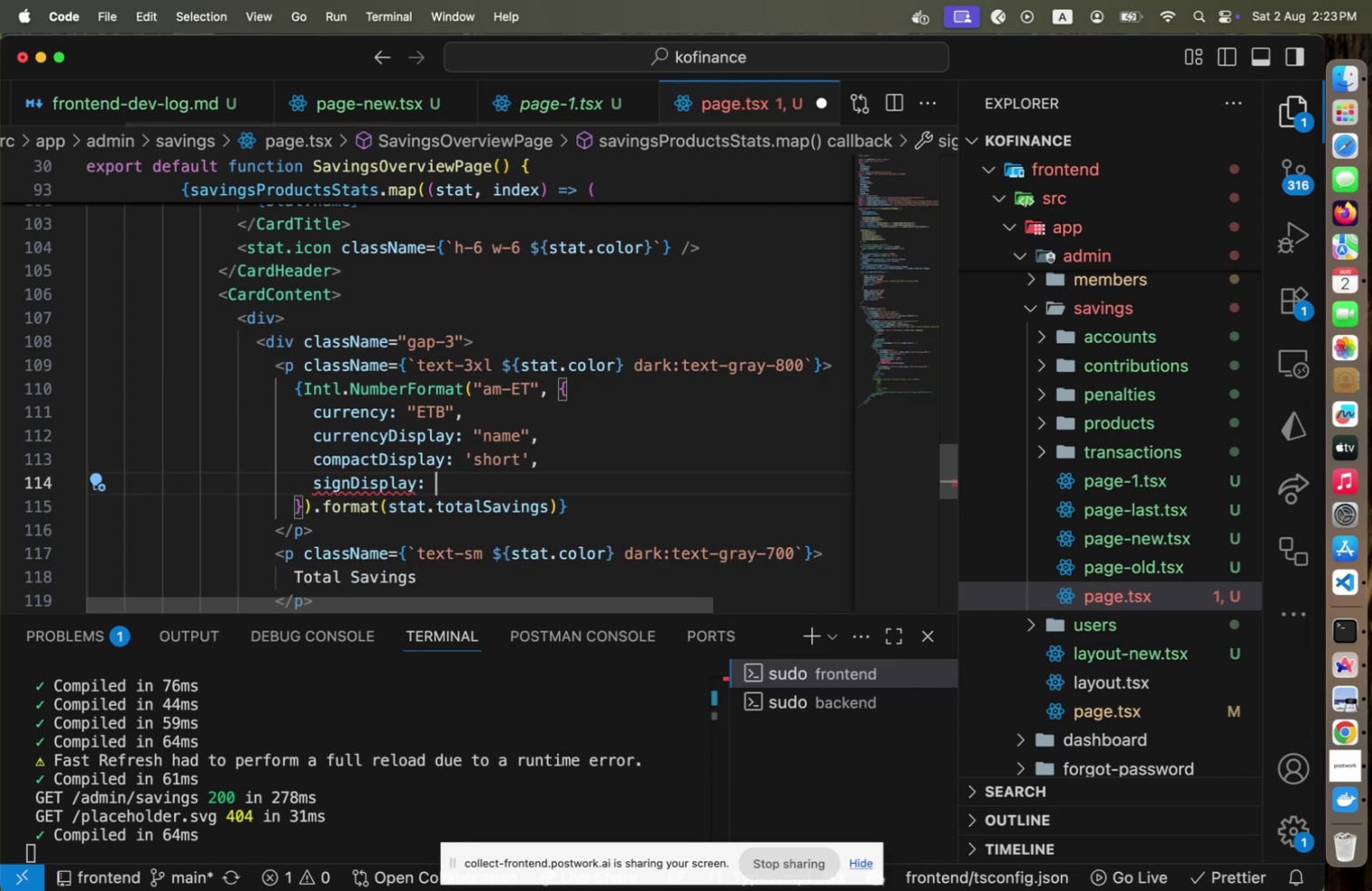 
key(Quote)
 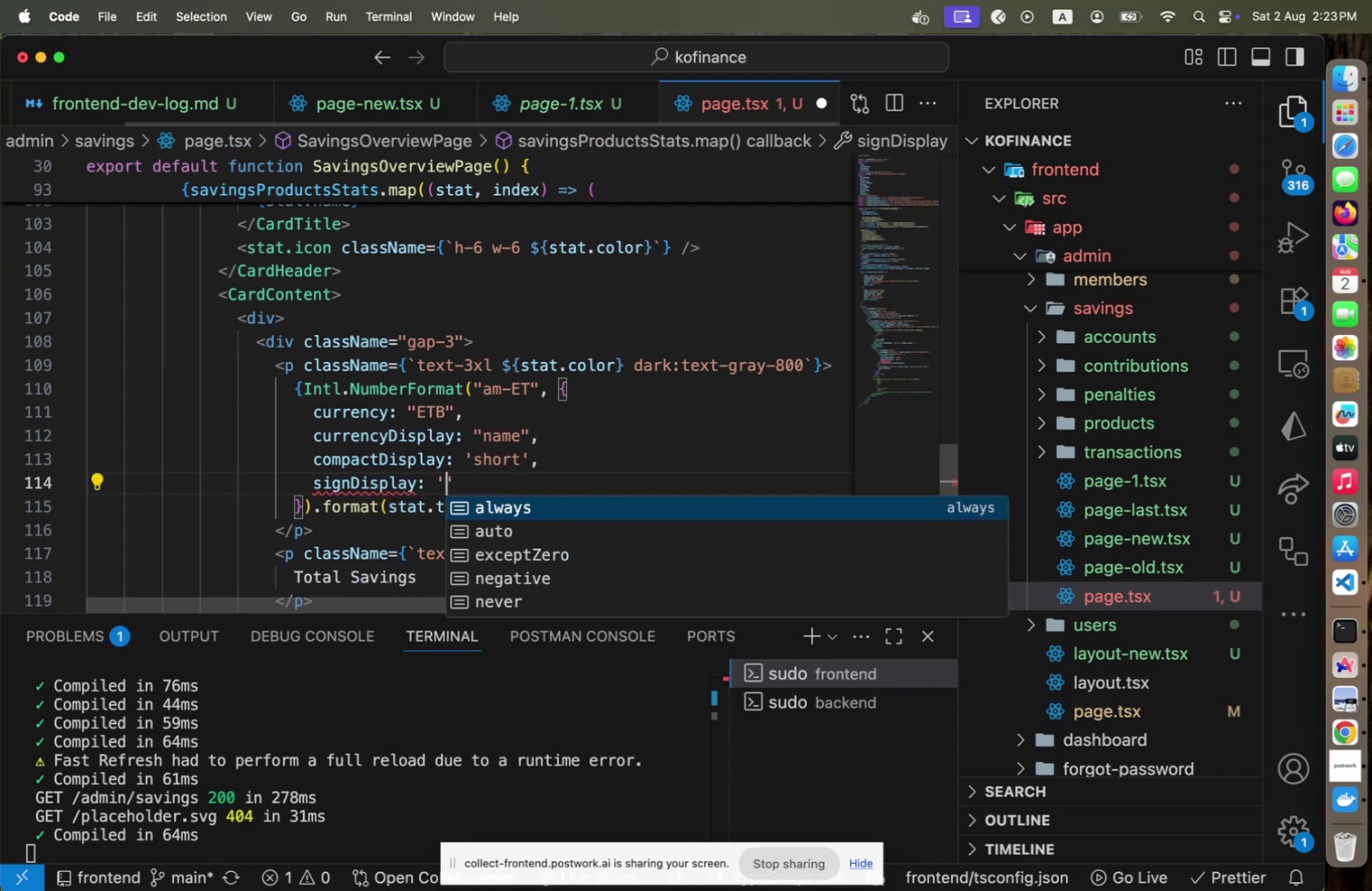 
key(ArrowDown)
 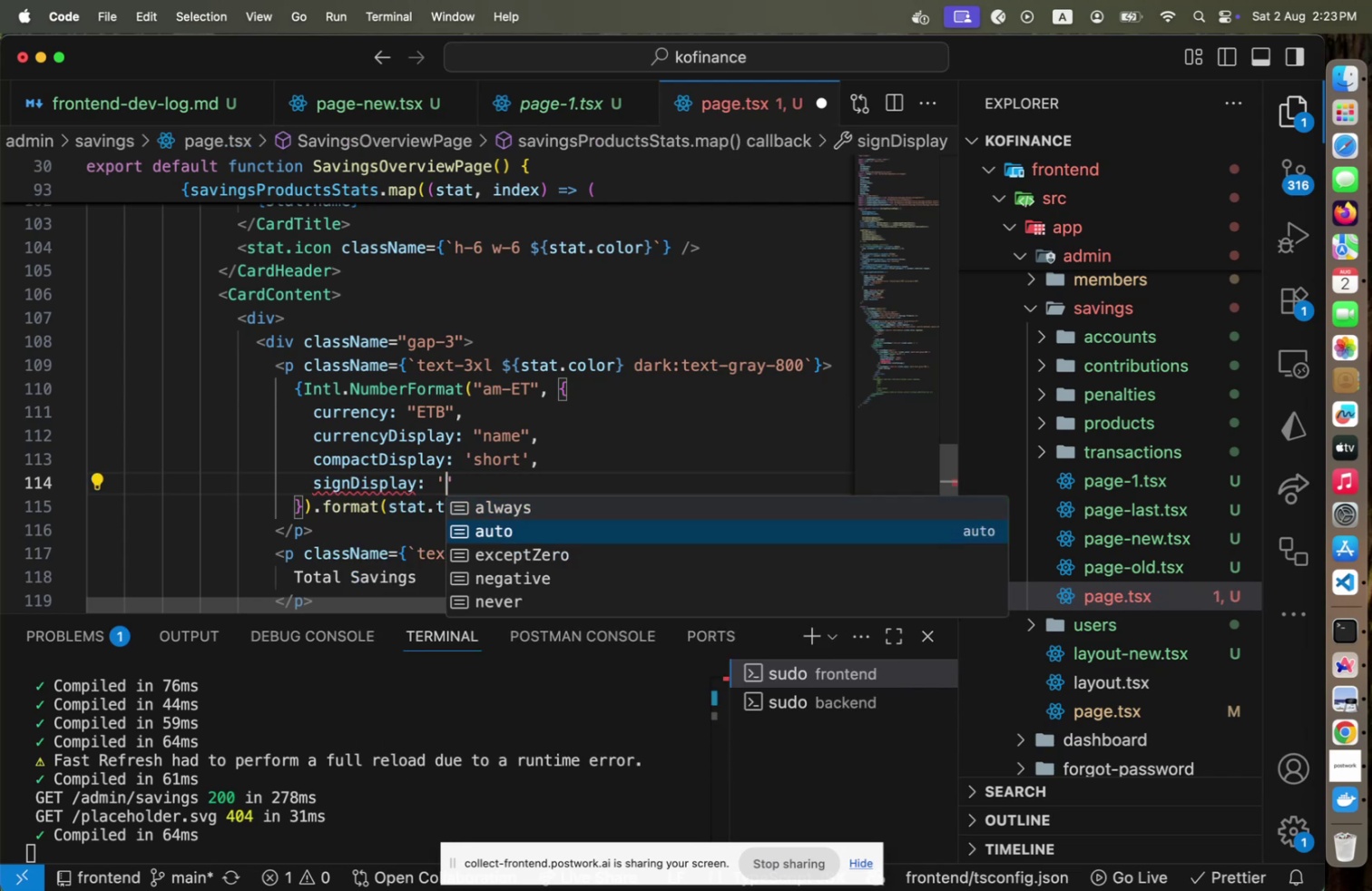 
key(Escape)
 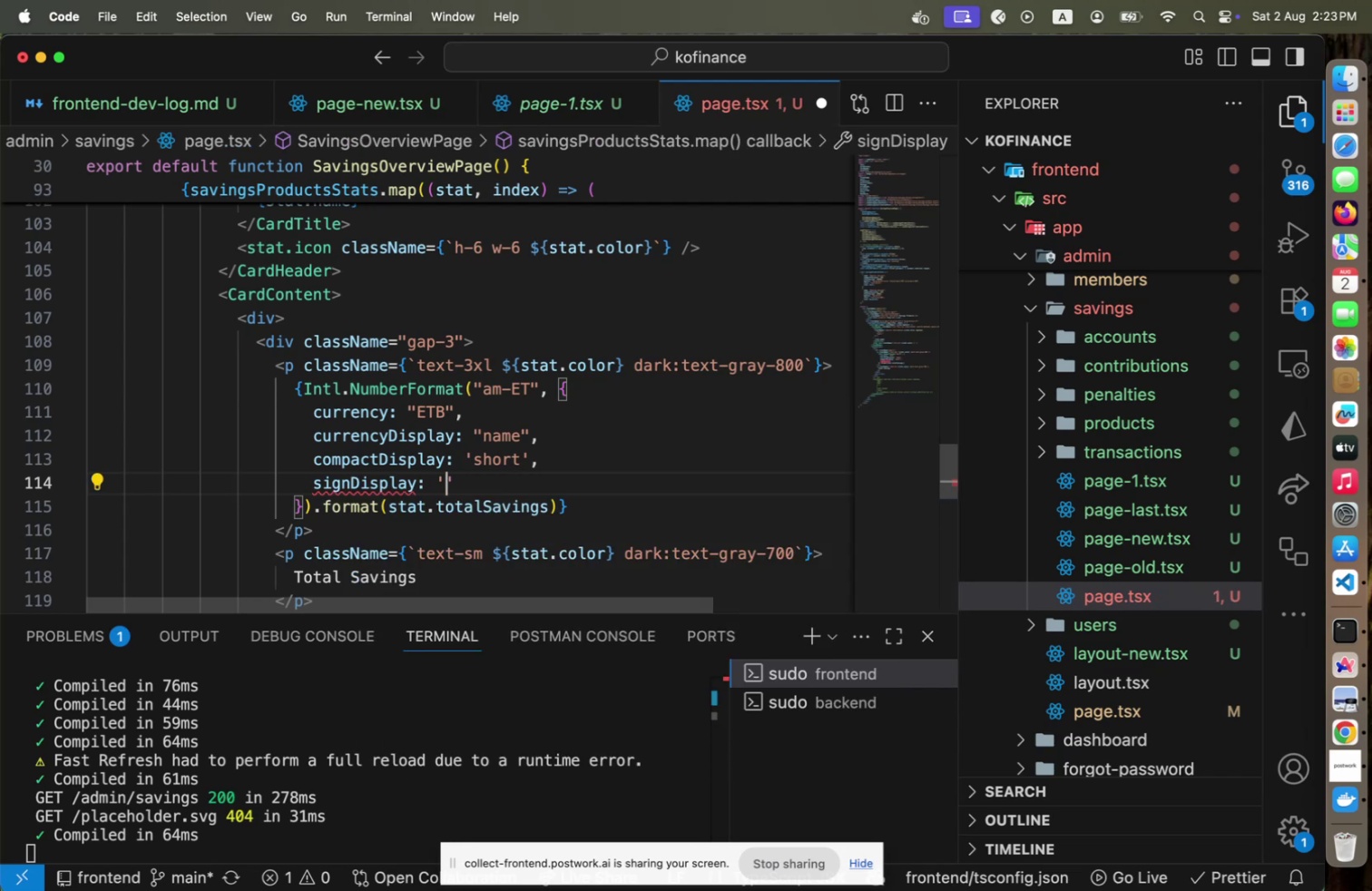 
key(ArrowRight)
 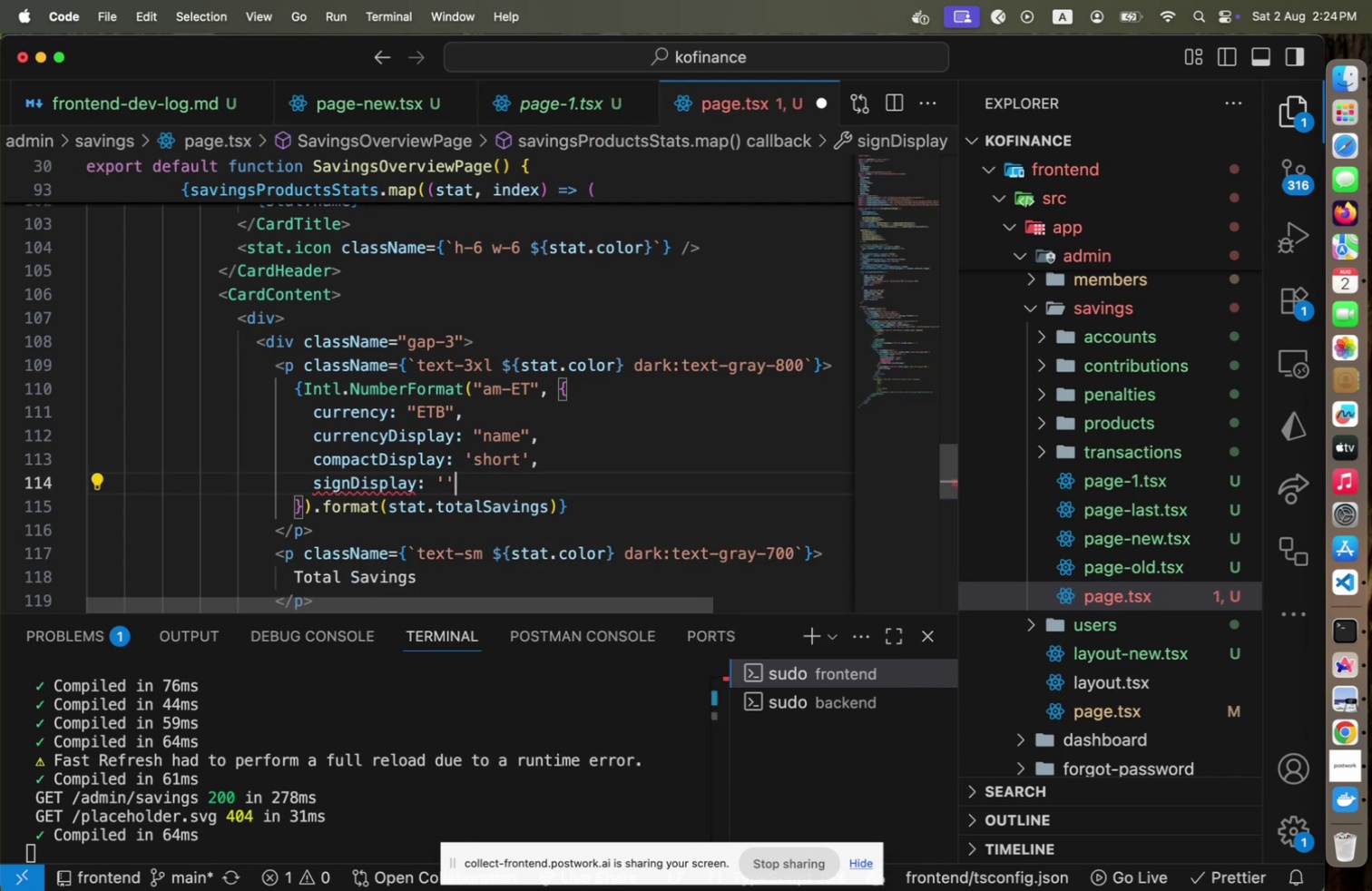 
key(Shift+ShiftLeft)
 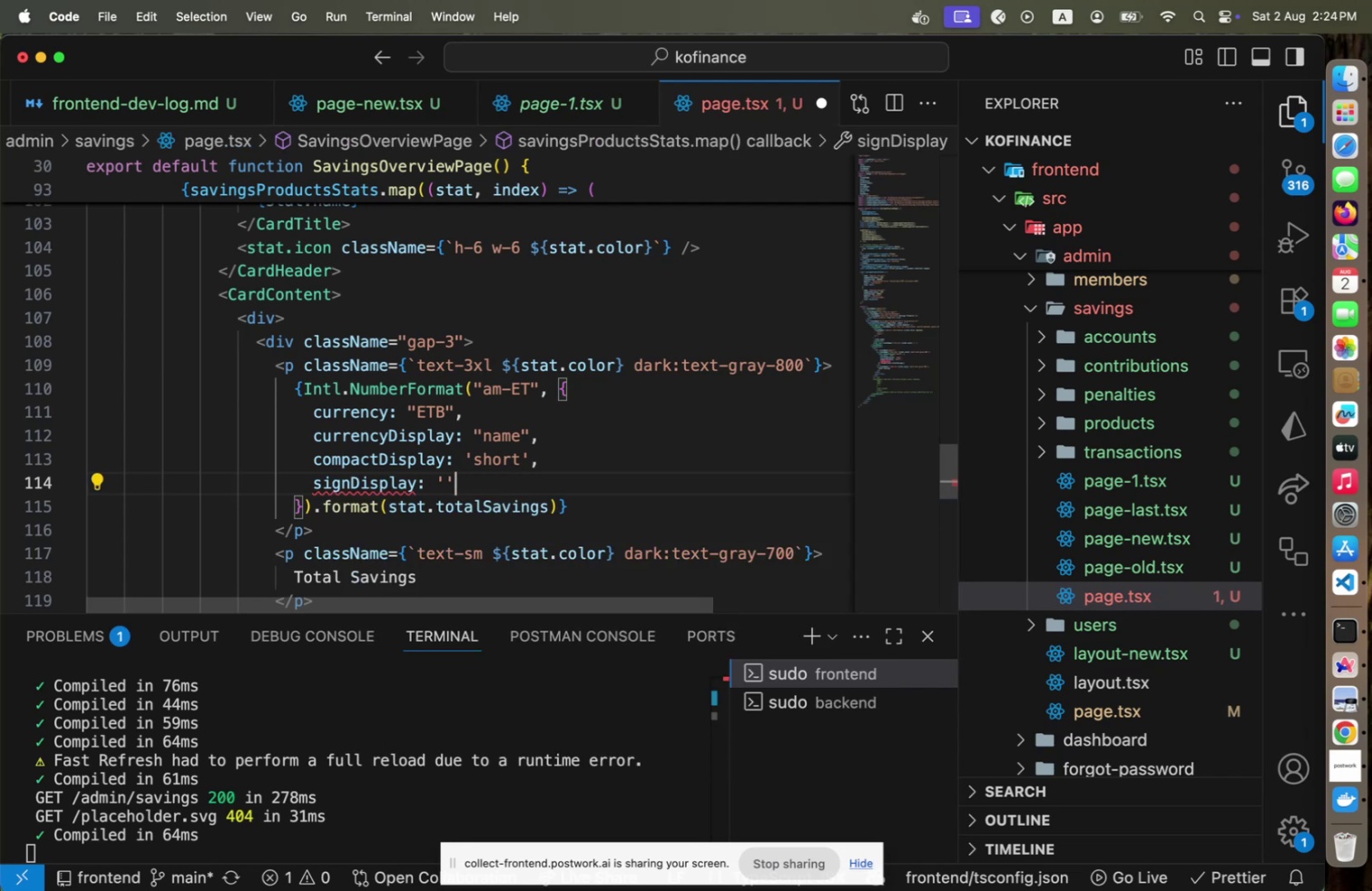 
key(Shift+Home)
 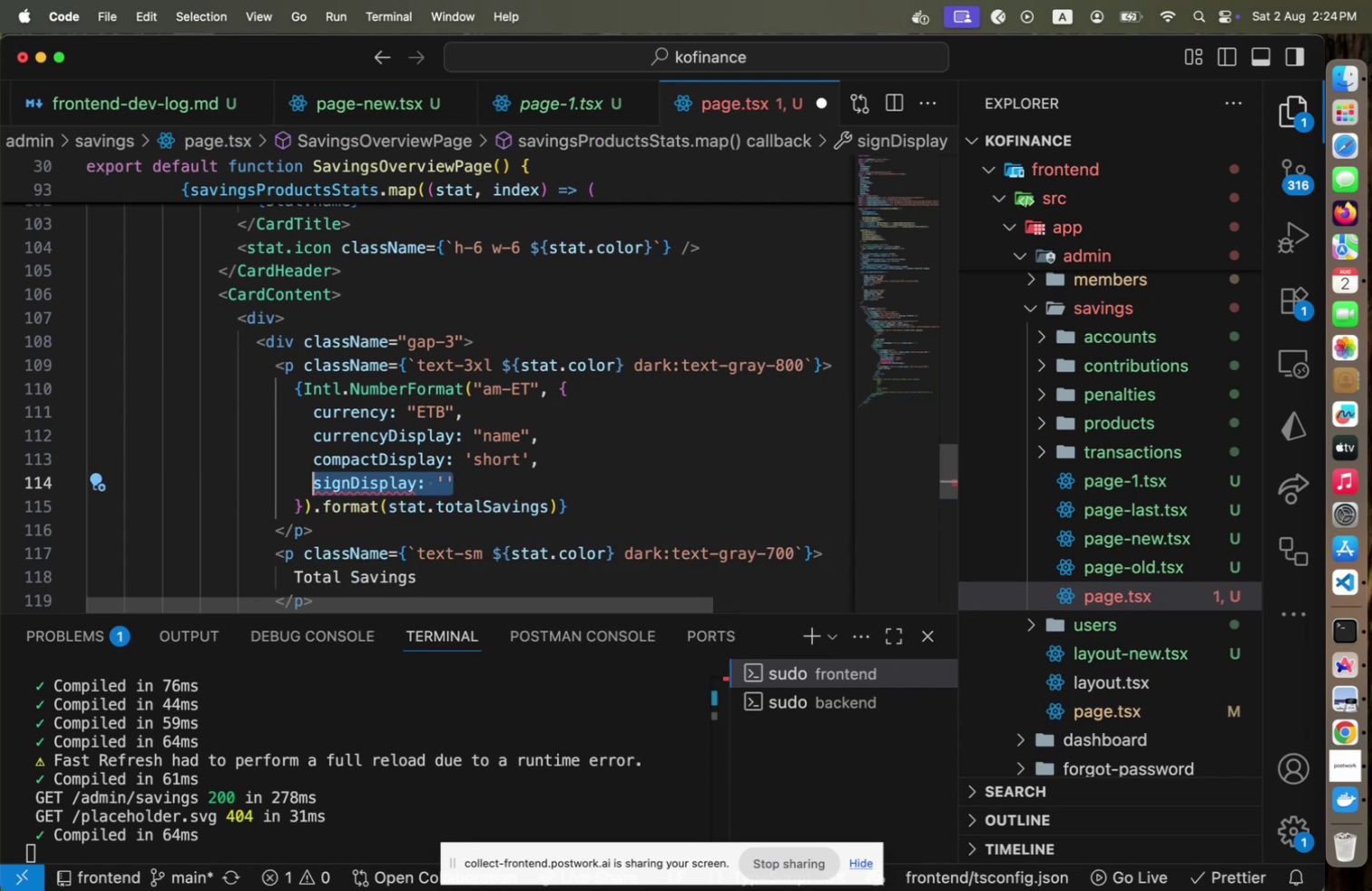 
key(Backspace)
 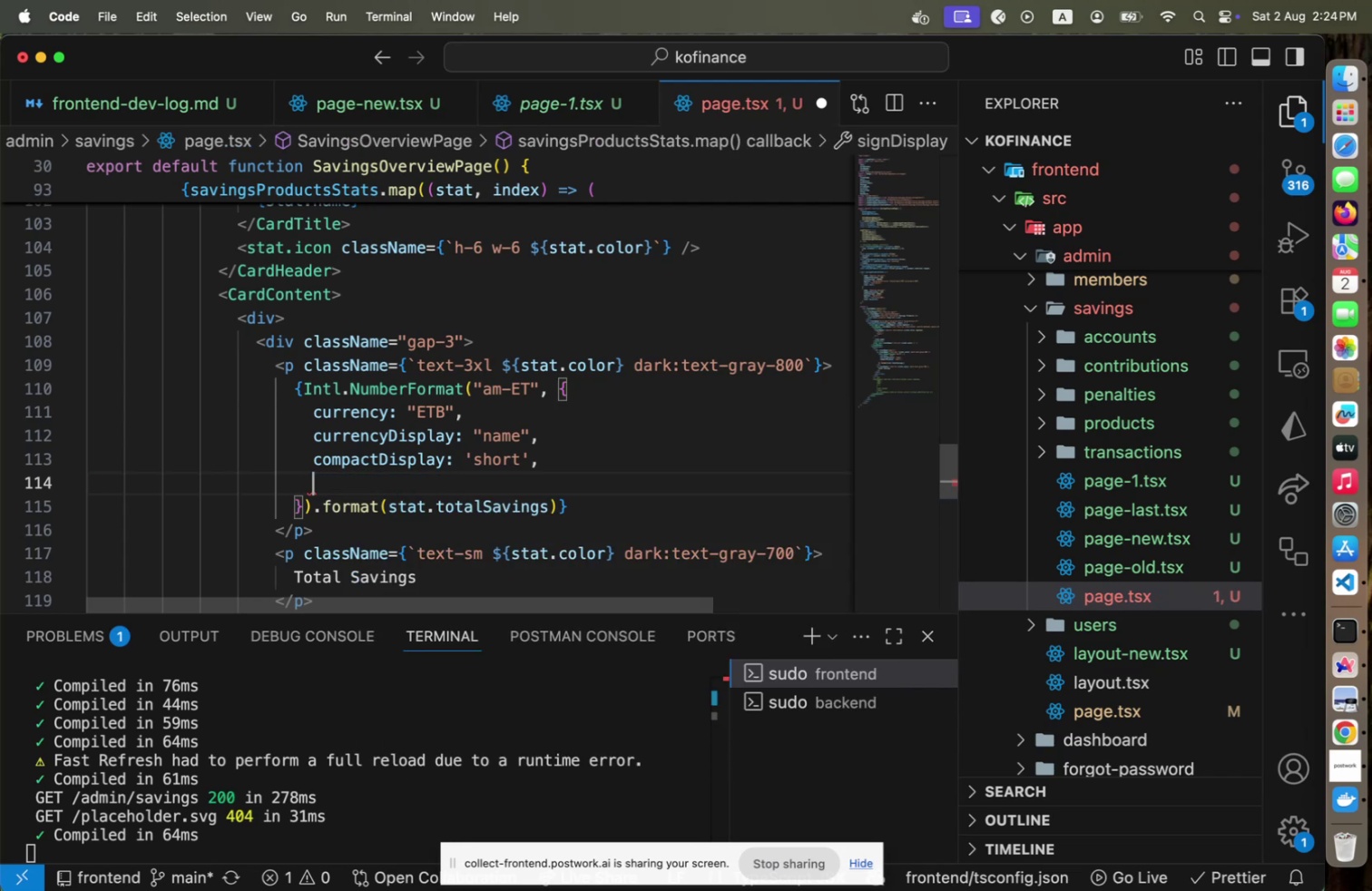 
key(S)
 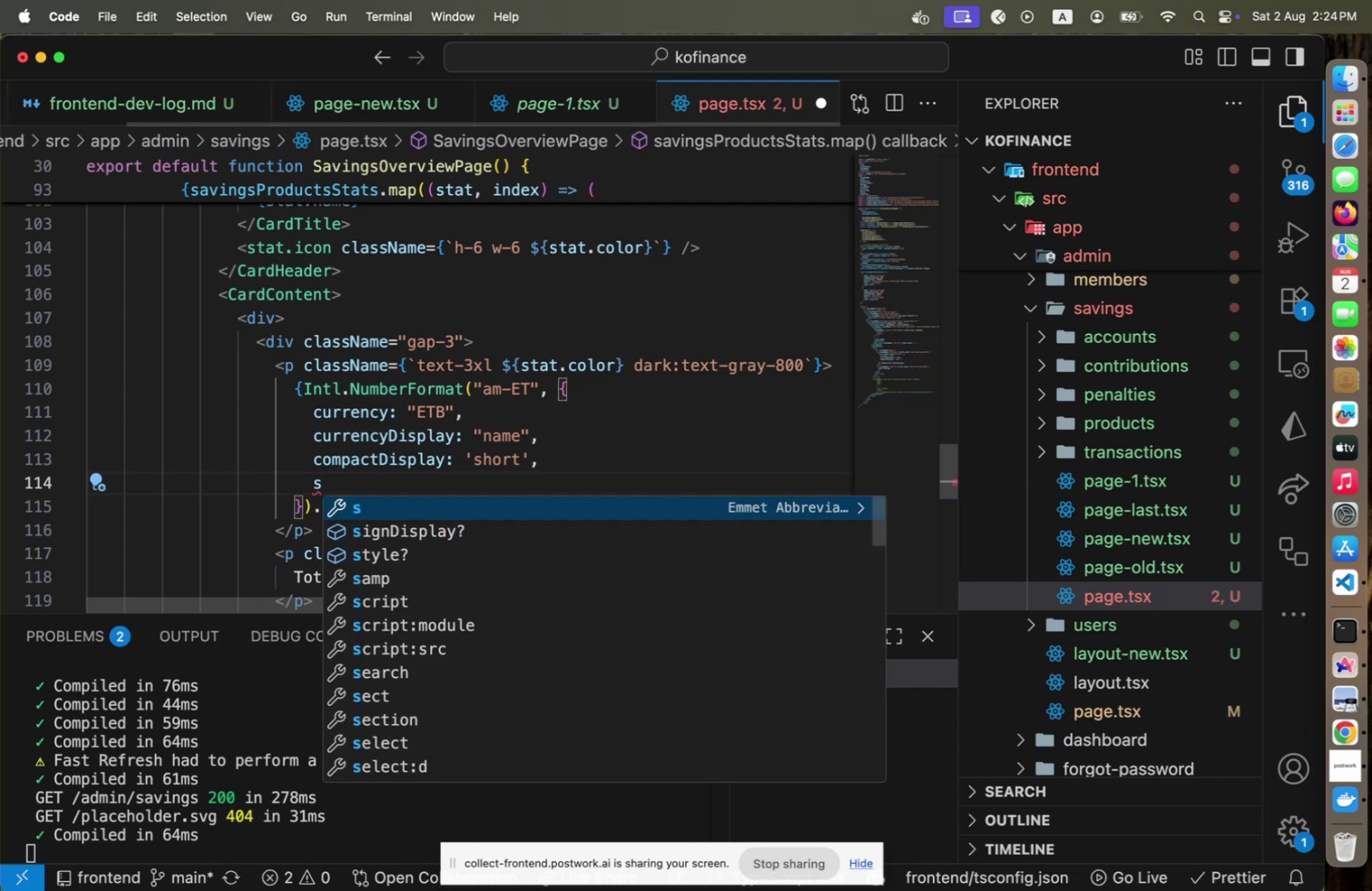 
key(Backspace)
 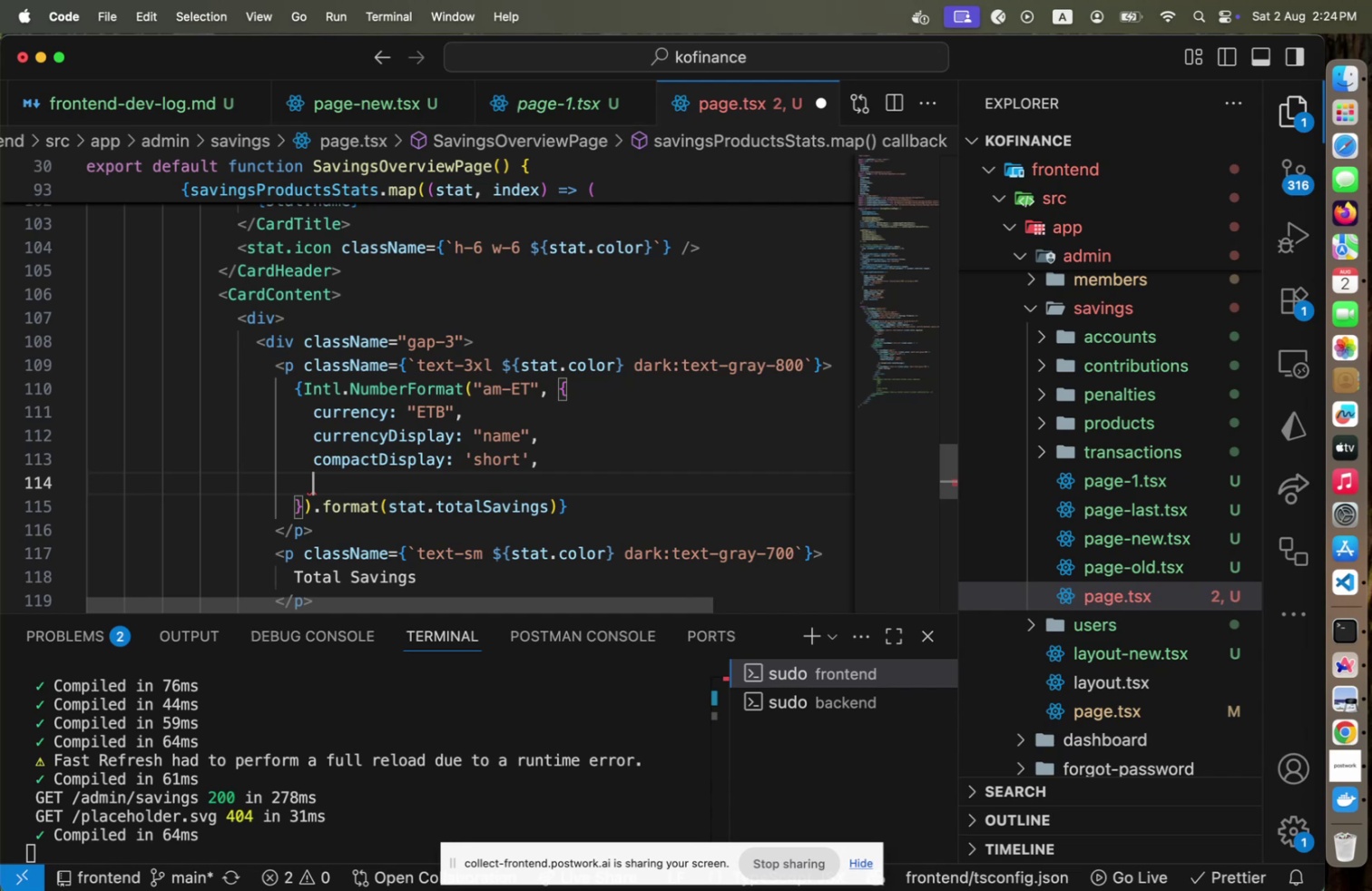 
key(L)
 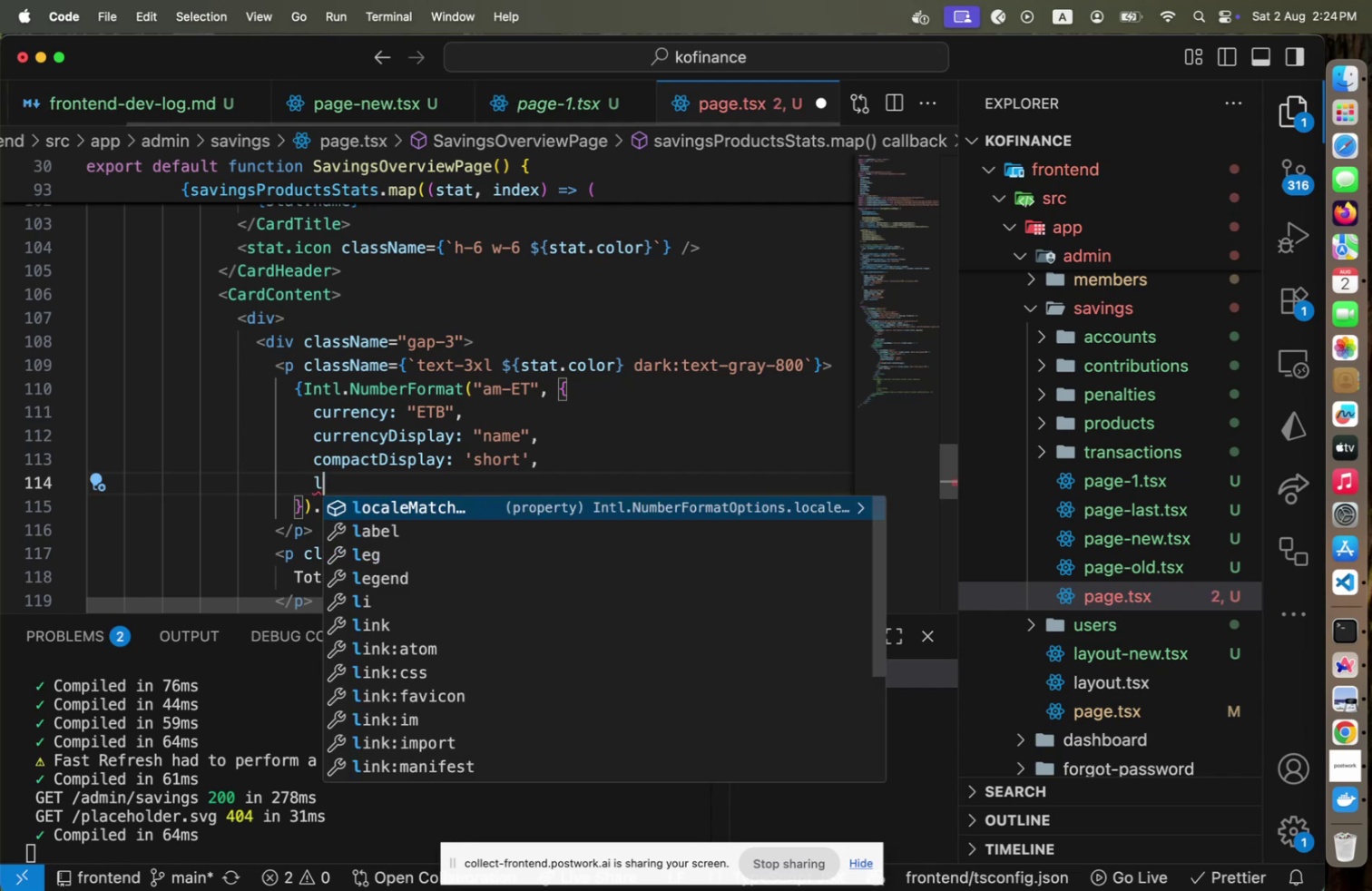 
key(ArrowDown)
 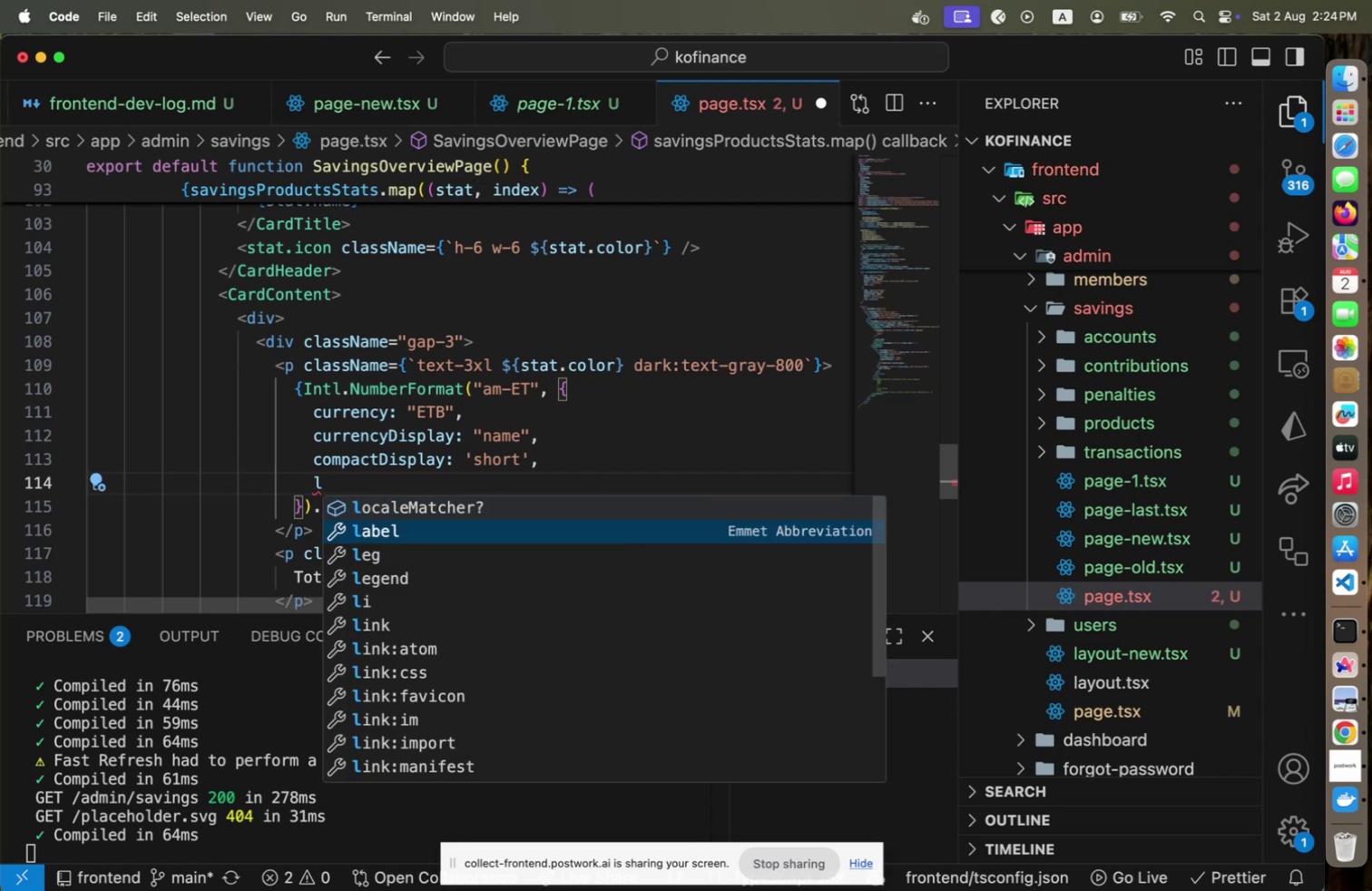 
key(Backspace)
 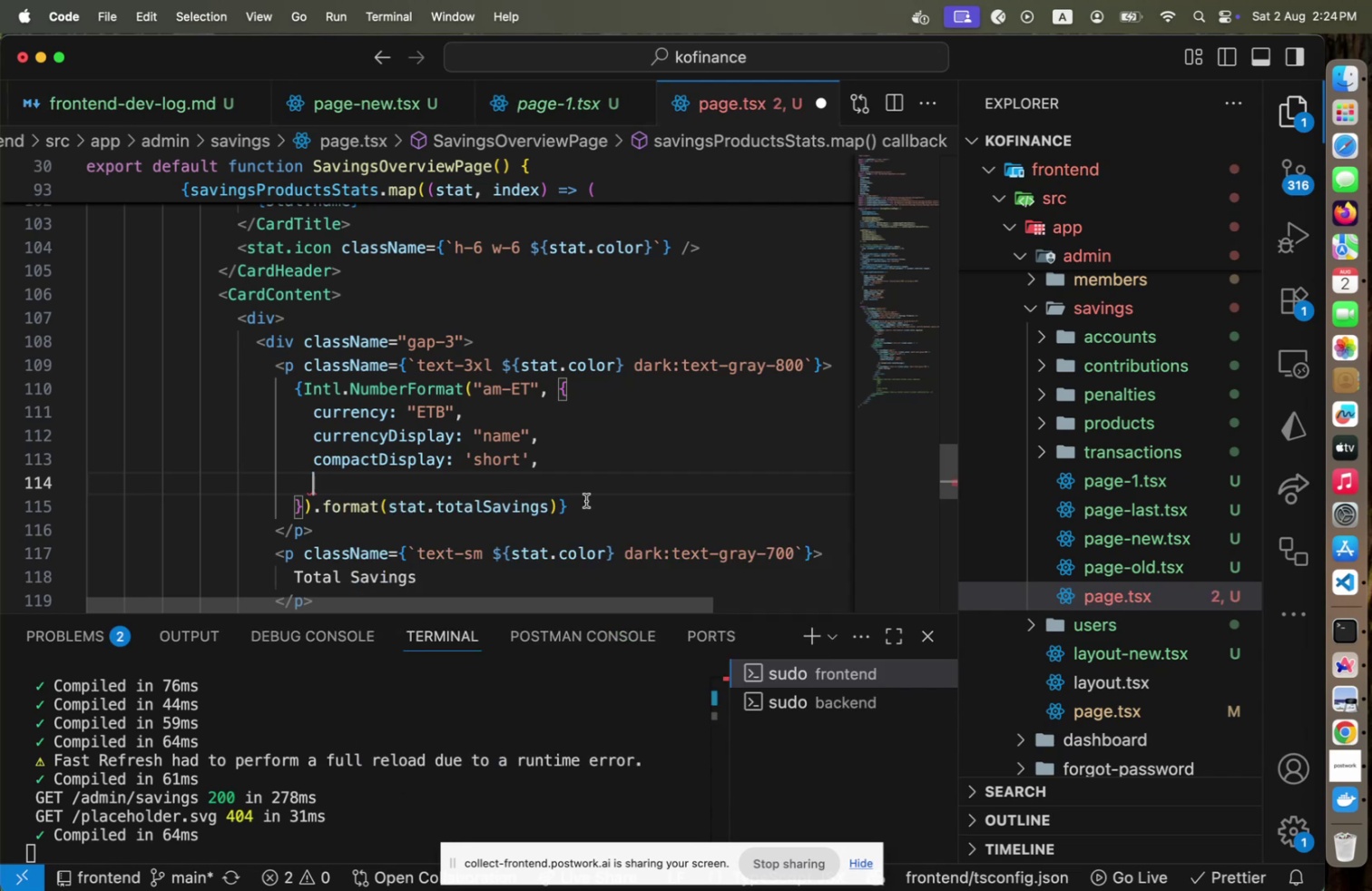 
key(O)
 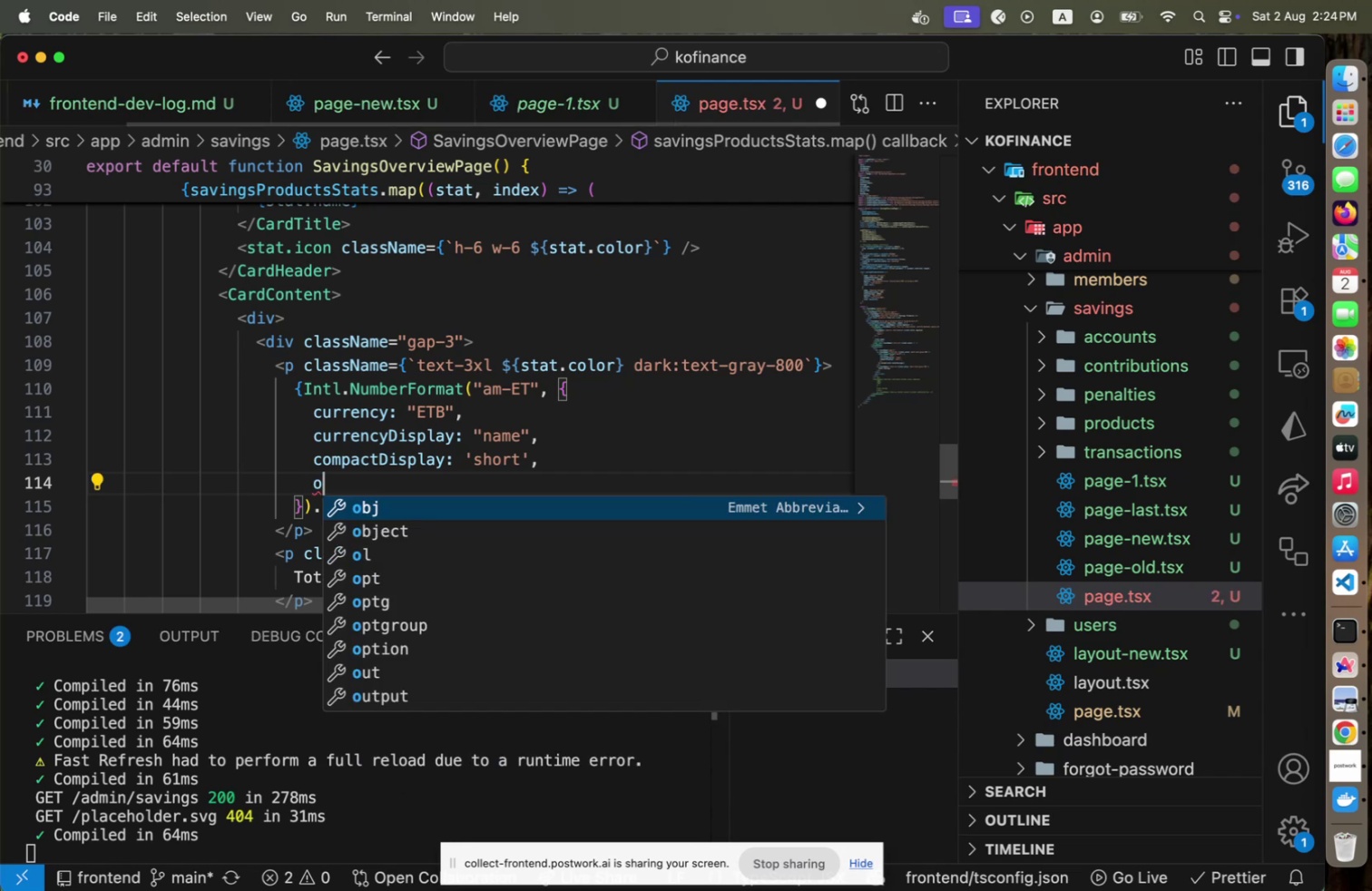 
key(Backspace)
 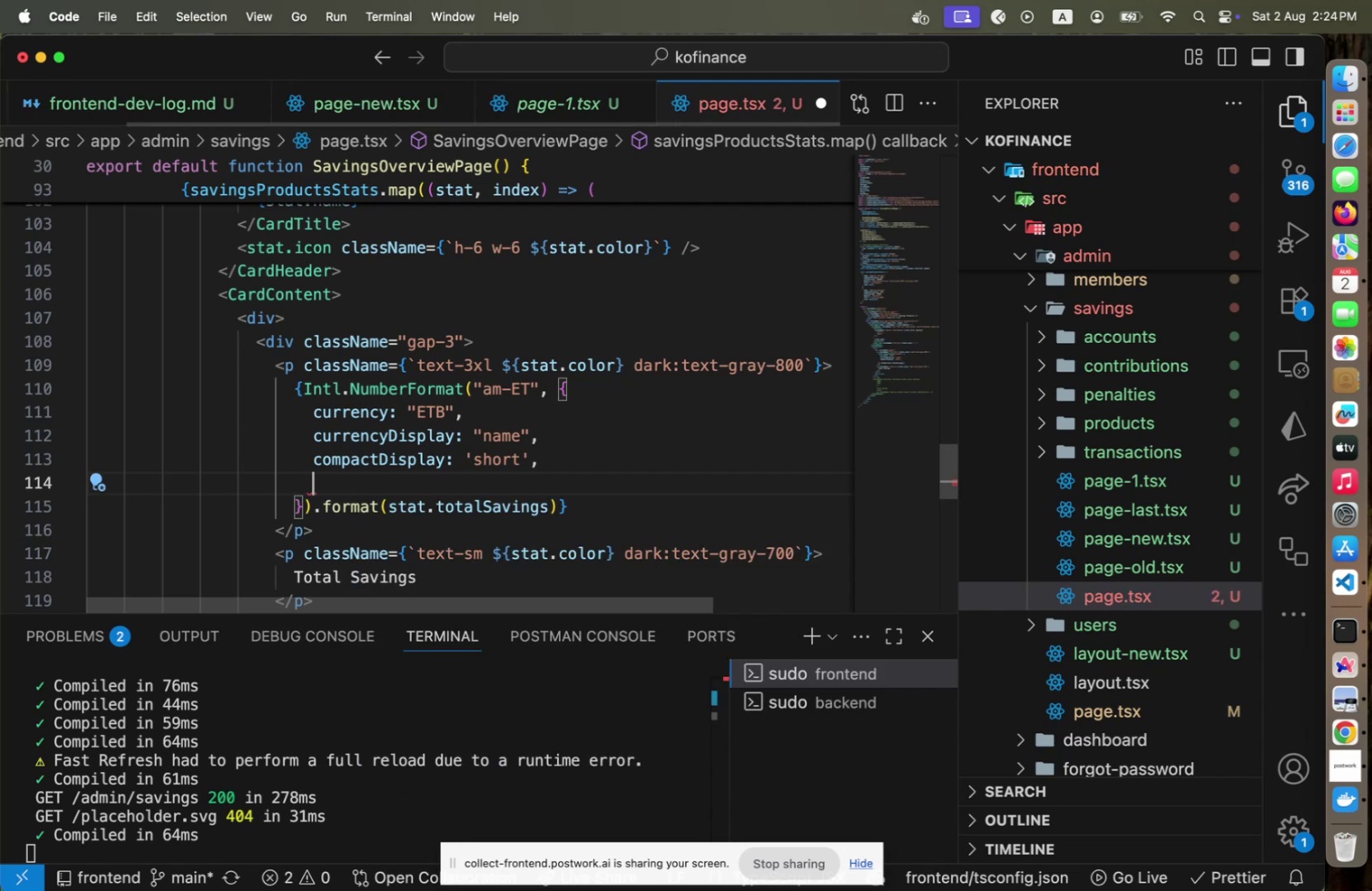 
key(P)
 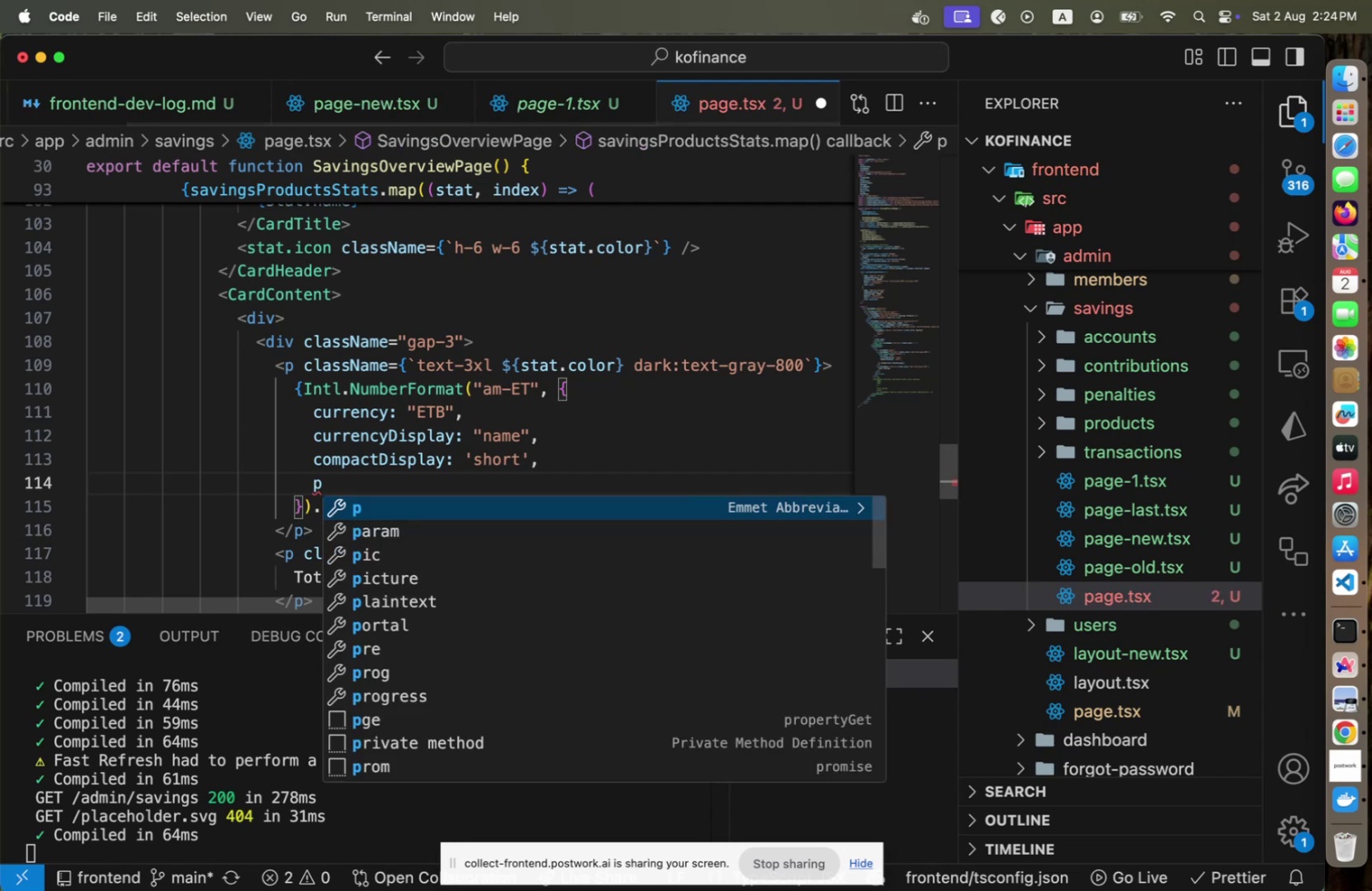 
key(Backspace)
 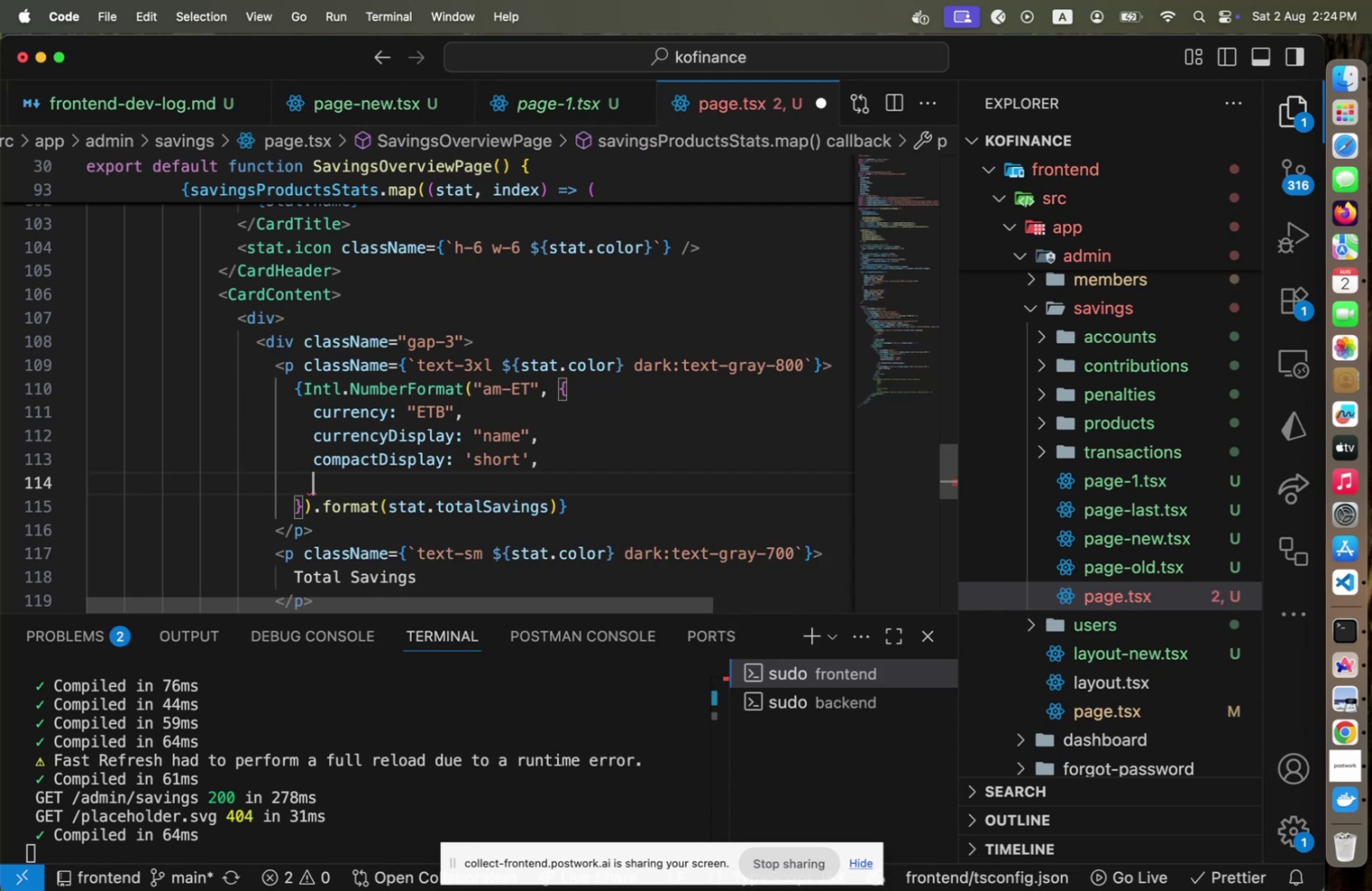 
key(A)
 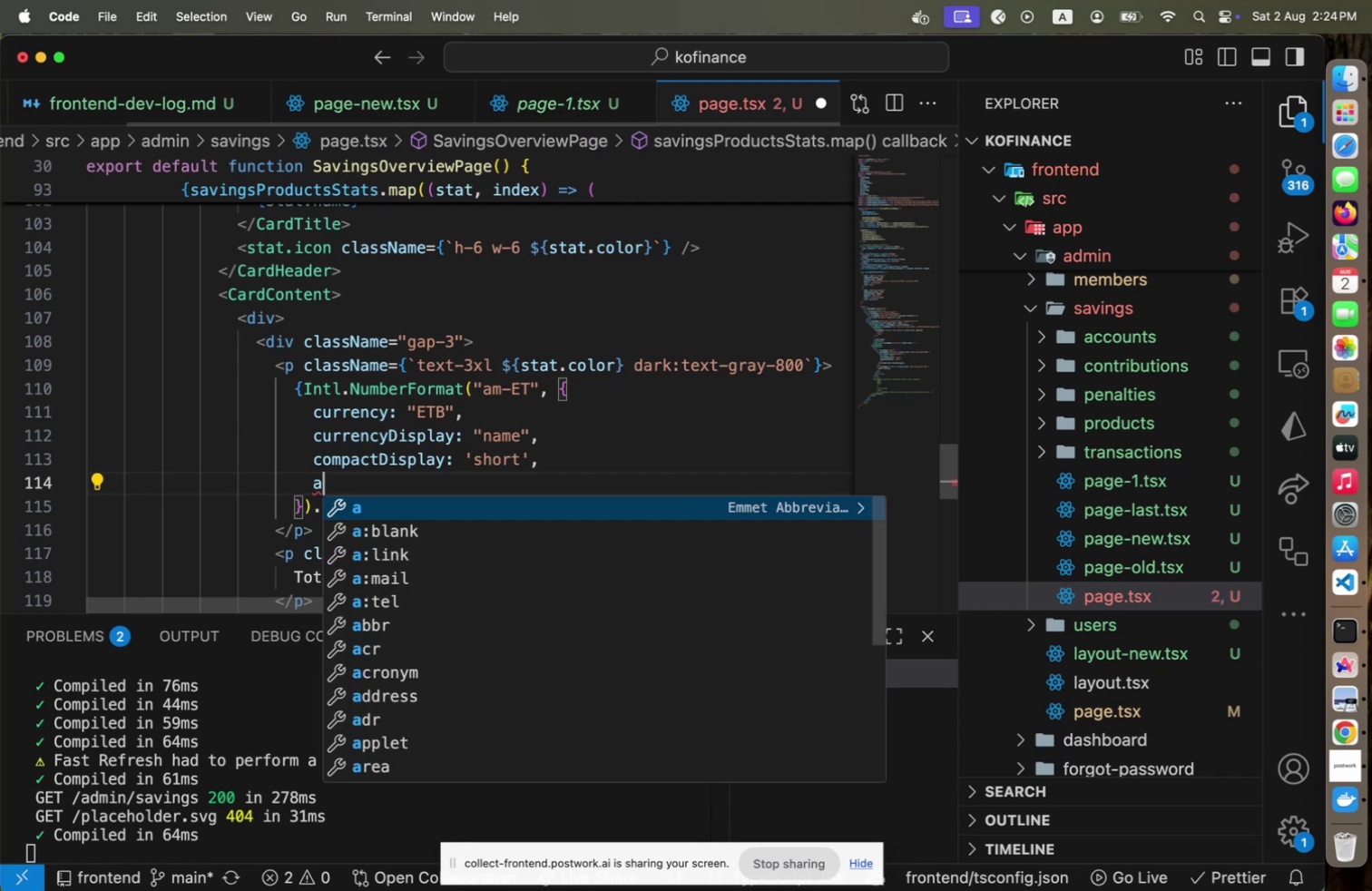 
key(Backspace)
 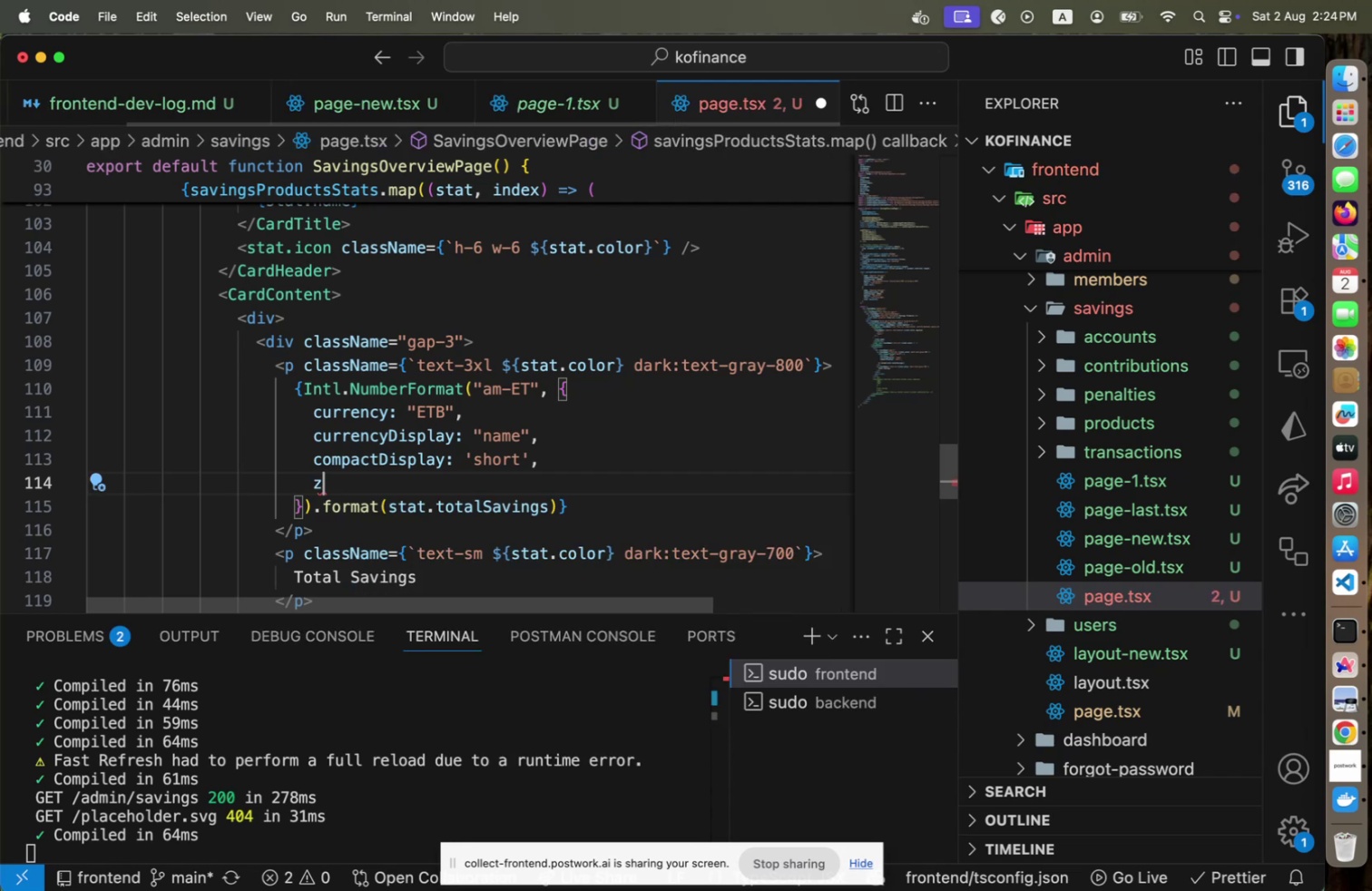 
key(Z)
 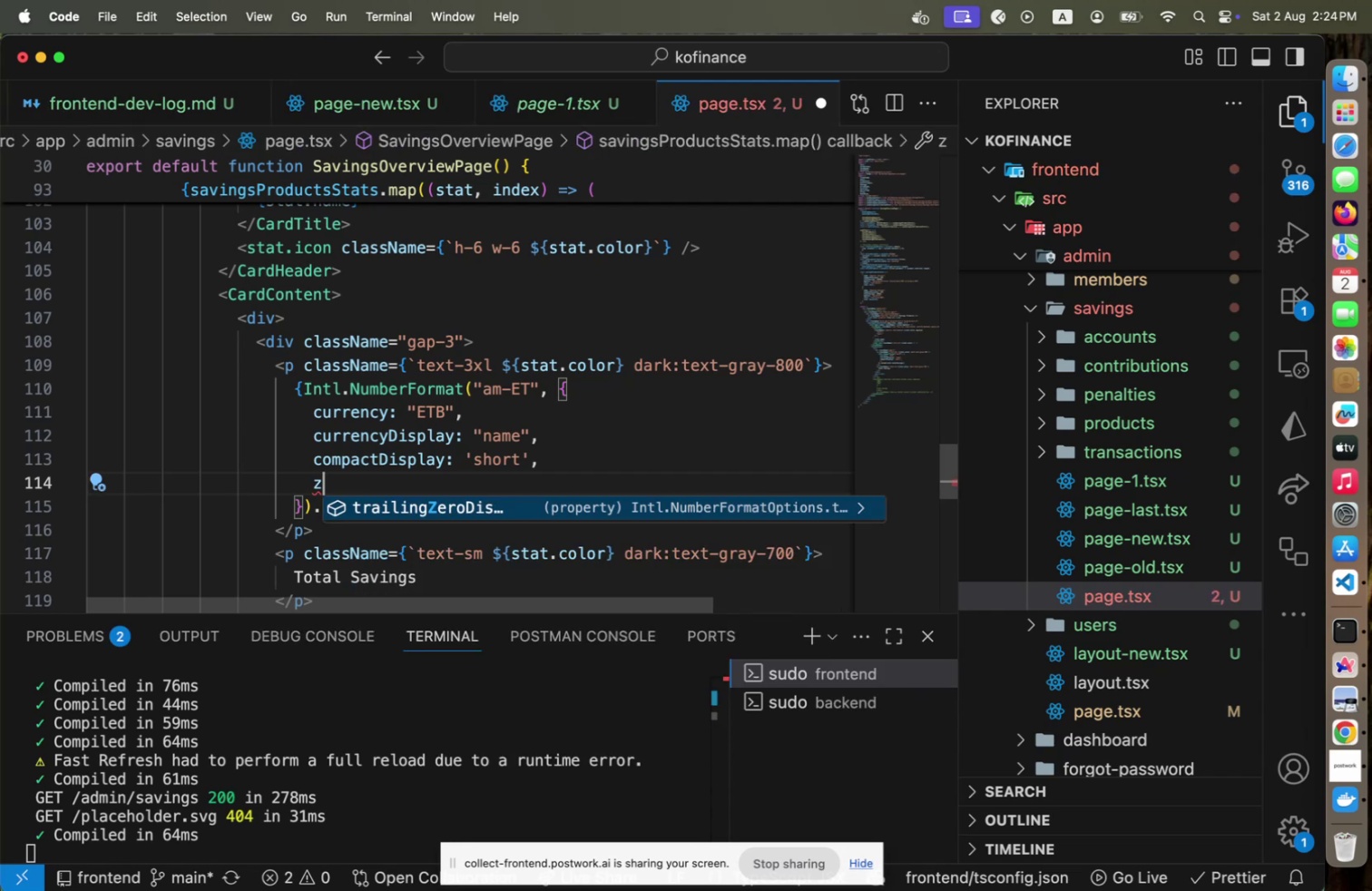 
key(Enter)
 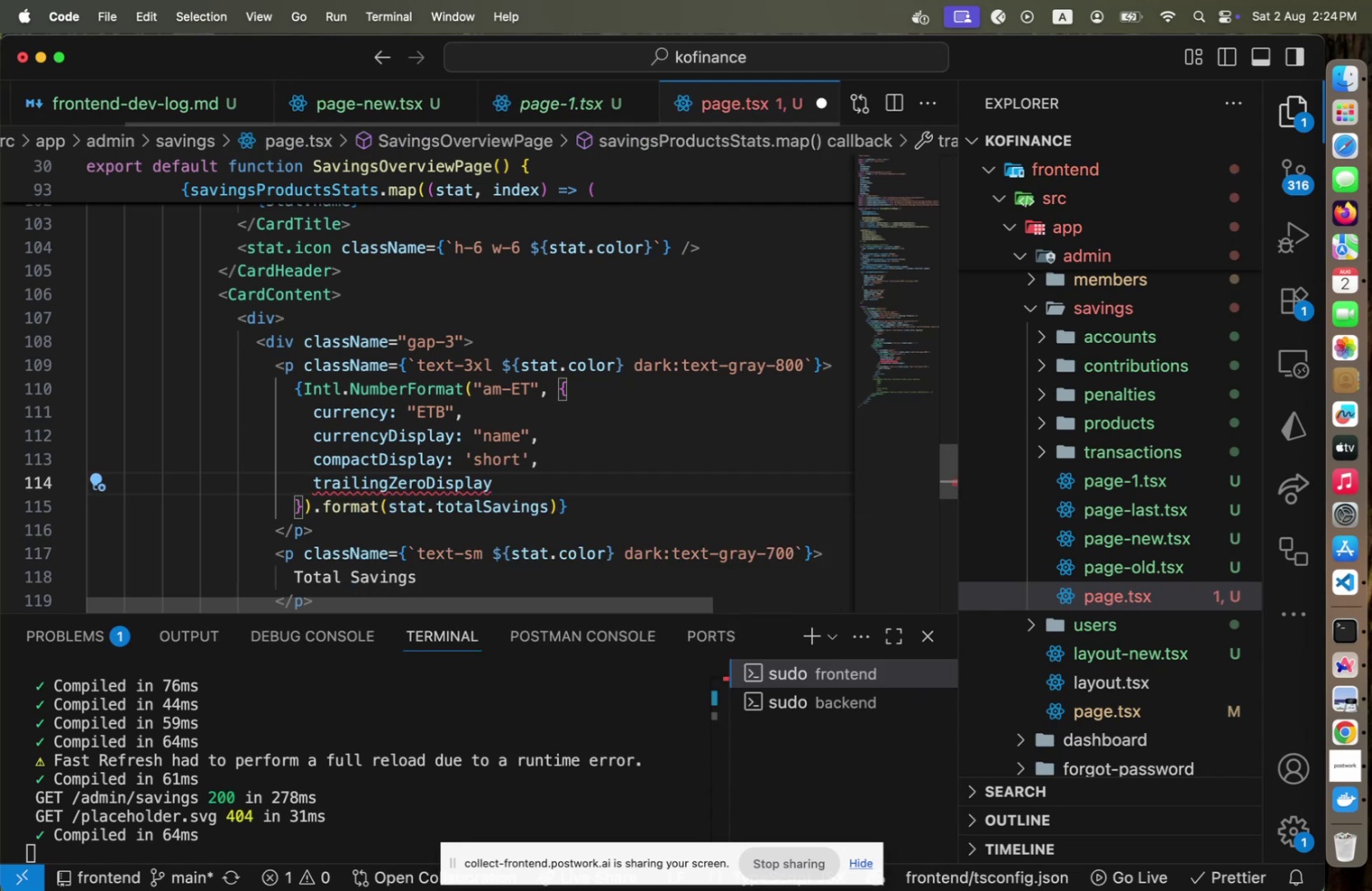 
key(Shift+Semicolon)
 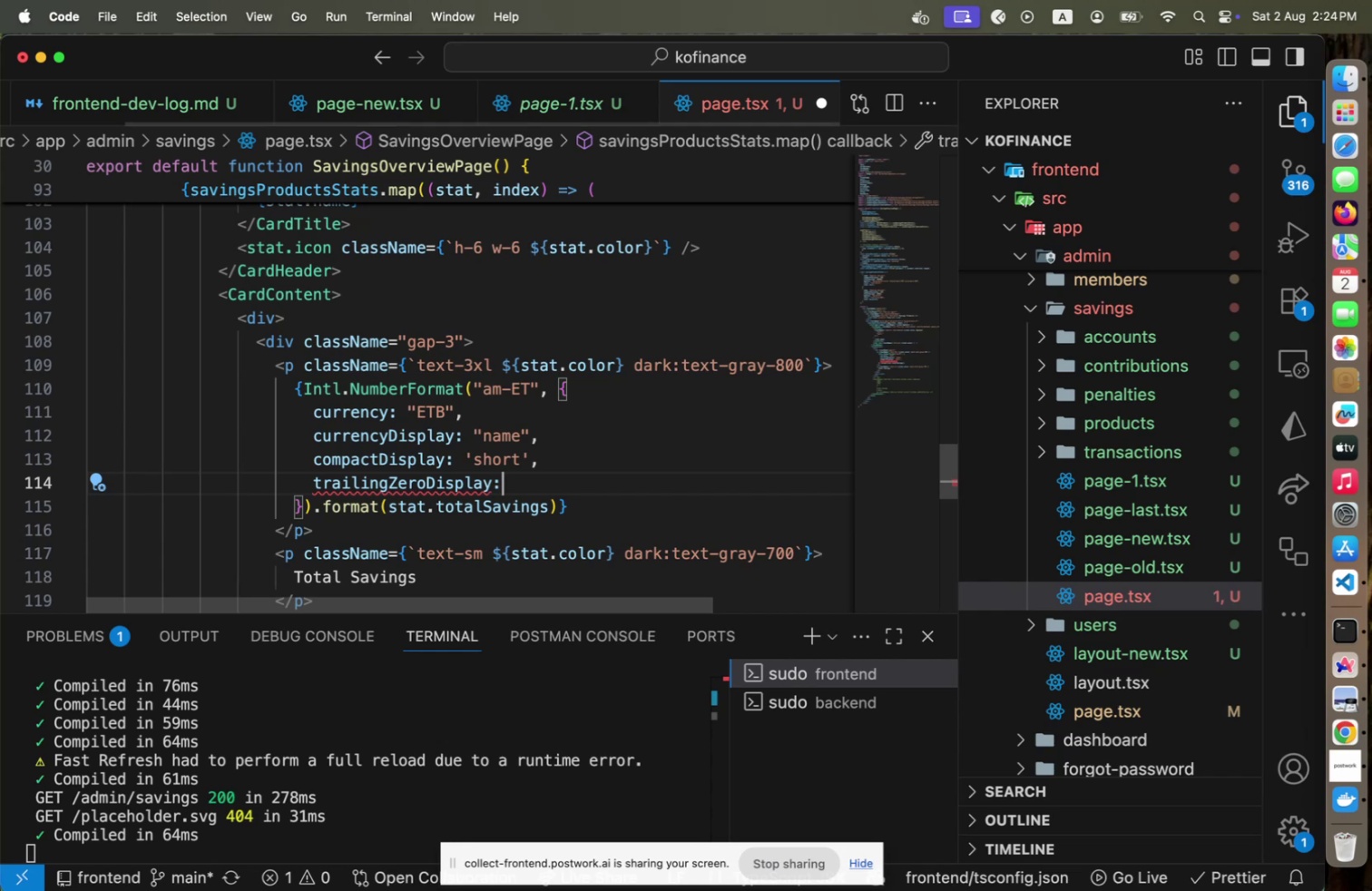 
key(Shift+Space)
 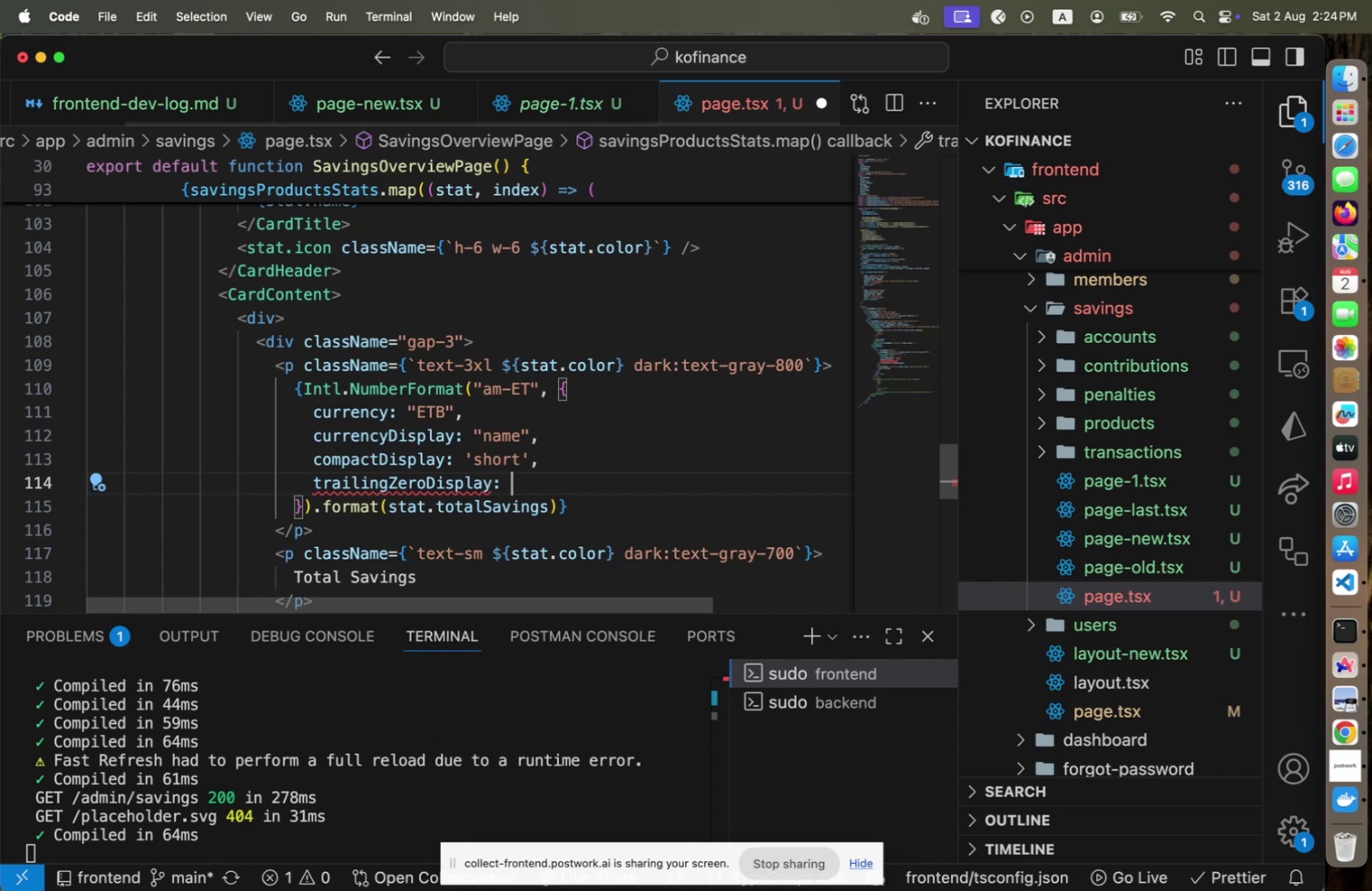 
key(Quote)
 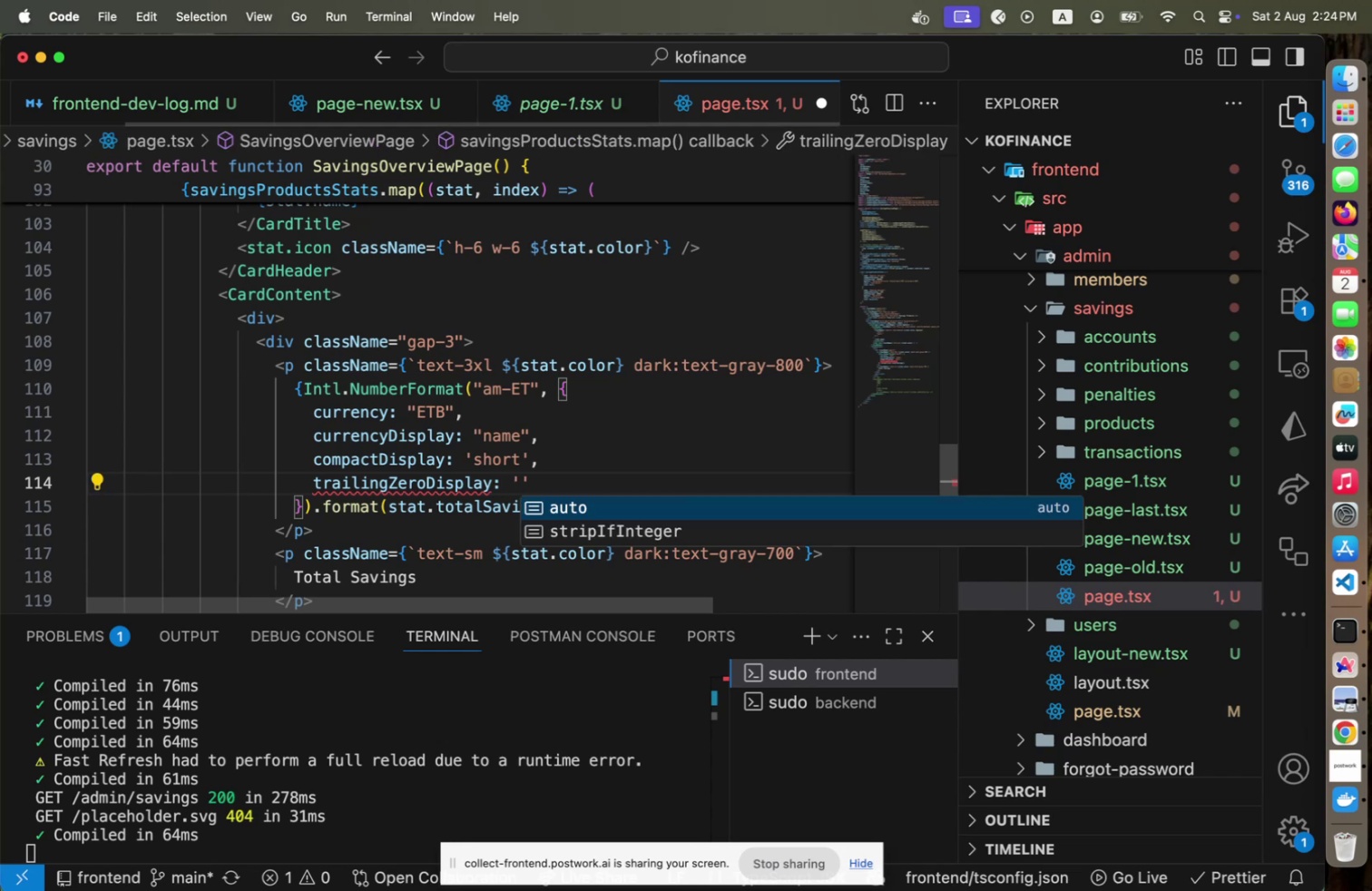 
key(Enter)
 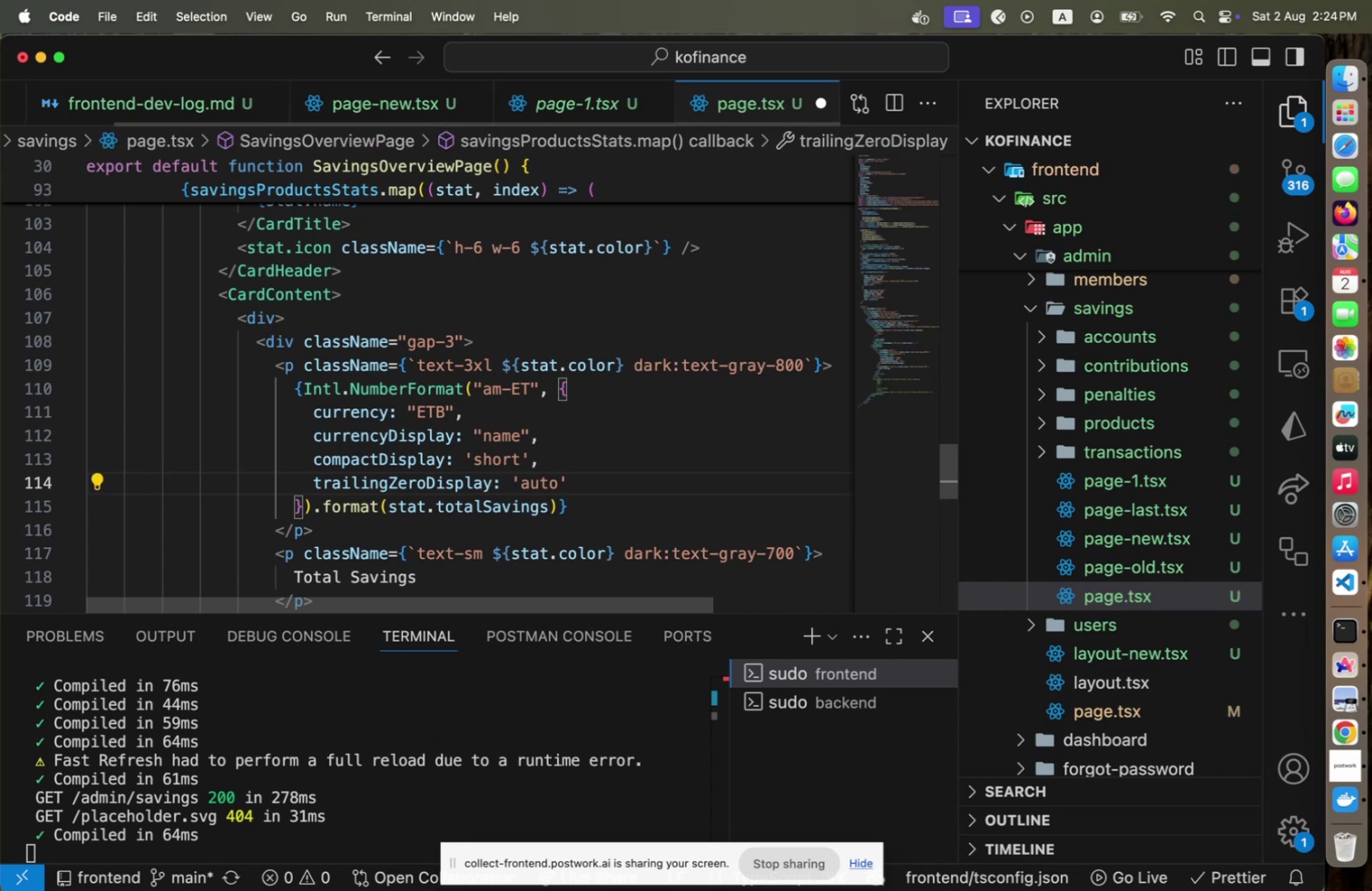 
key(Meta+CommandLeft)
 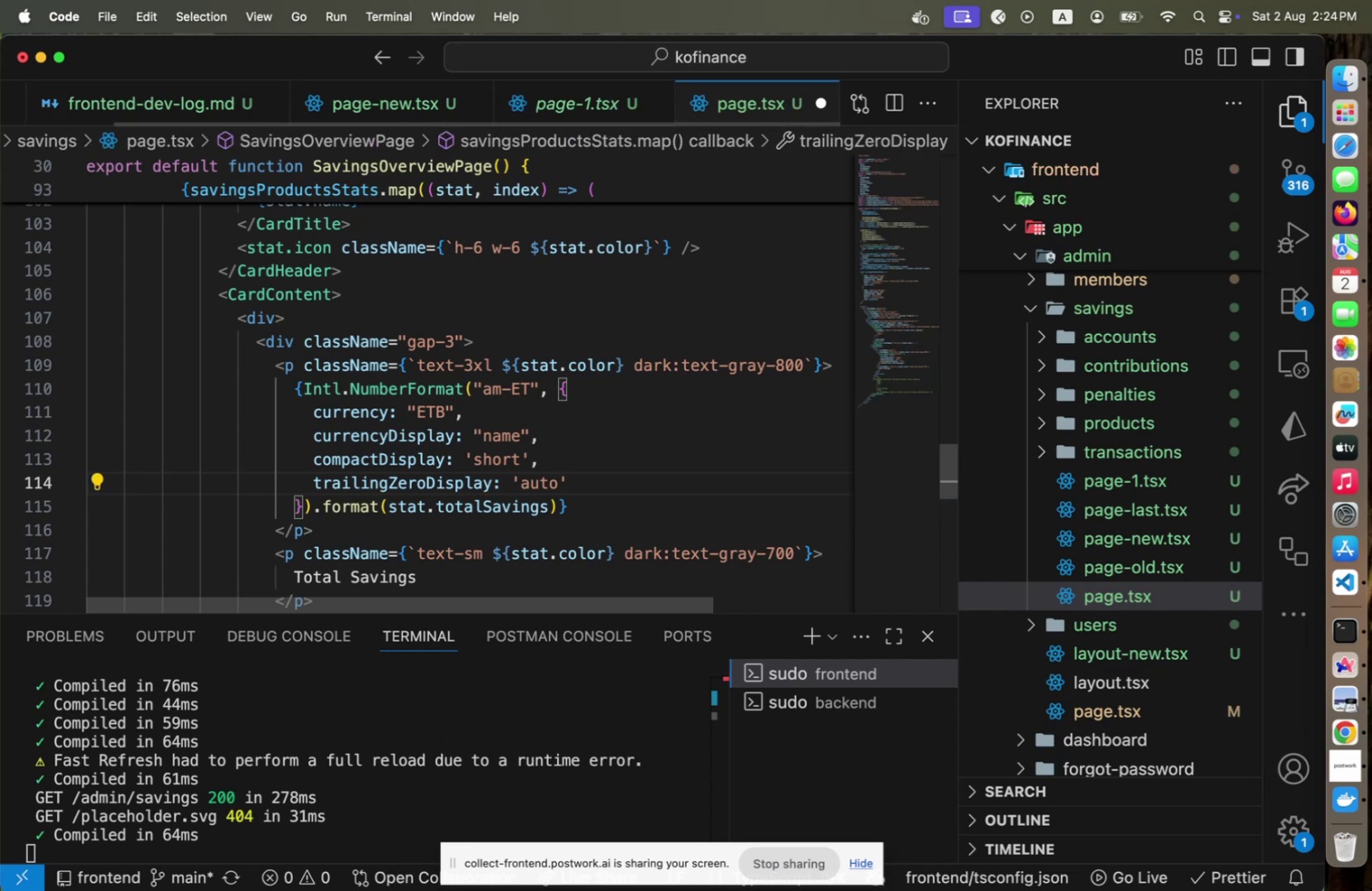 
key(Meta+S)
 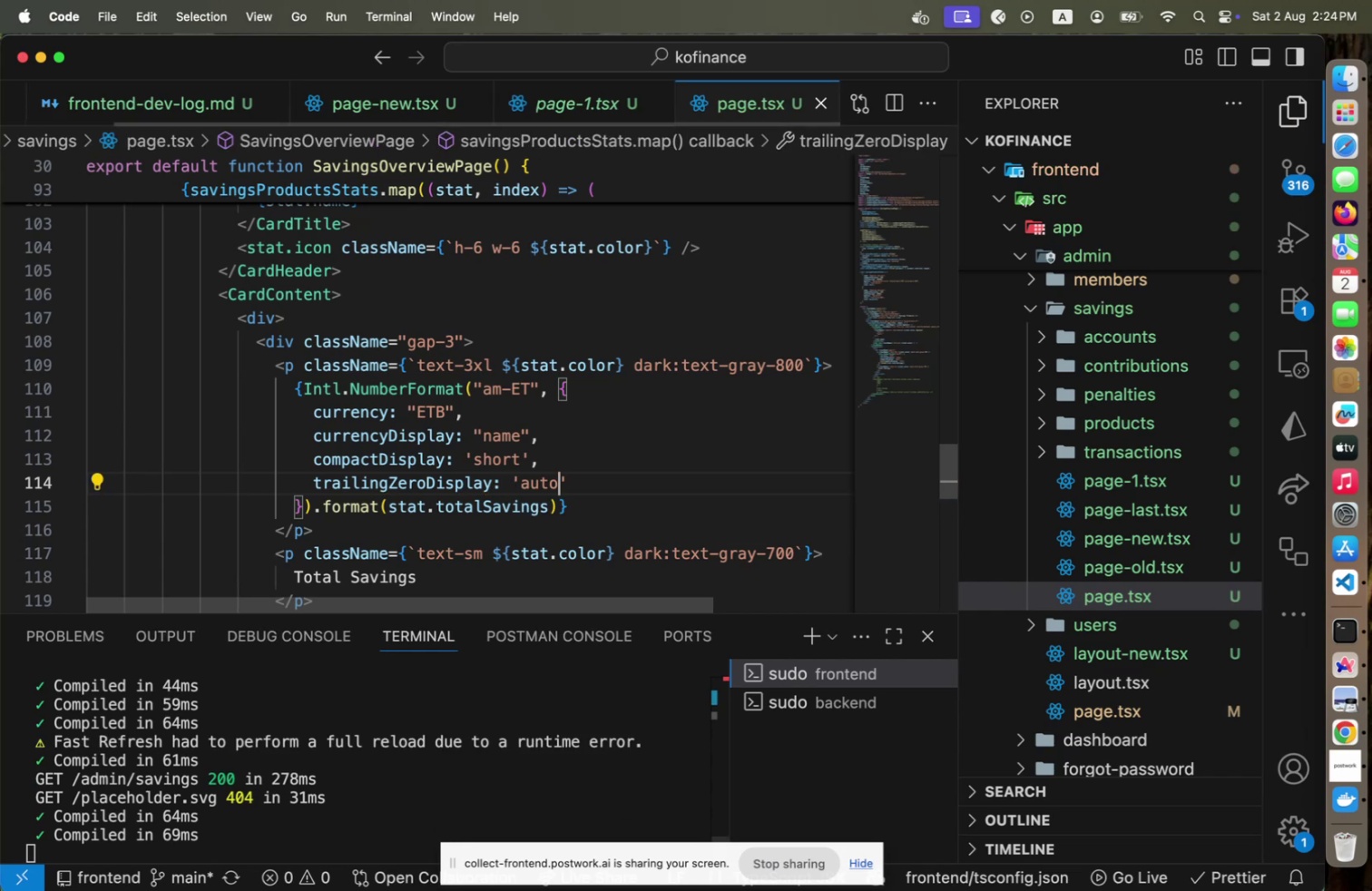 
key(Meta+CommandLeft)
 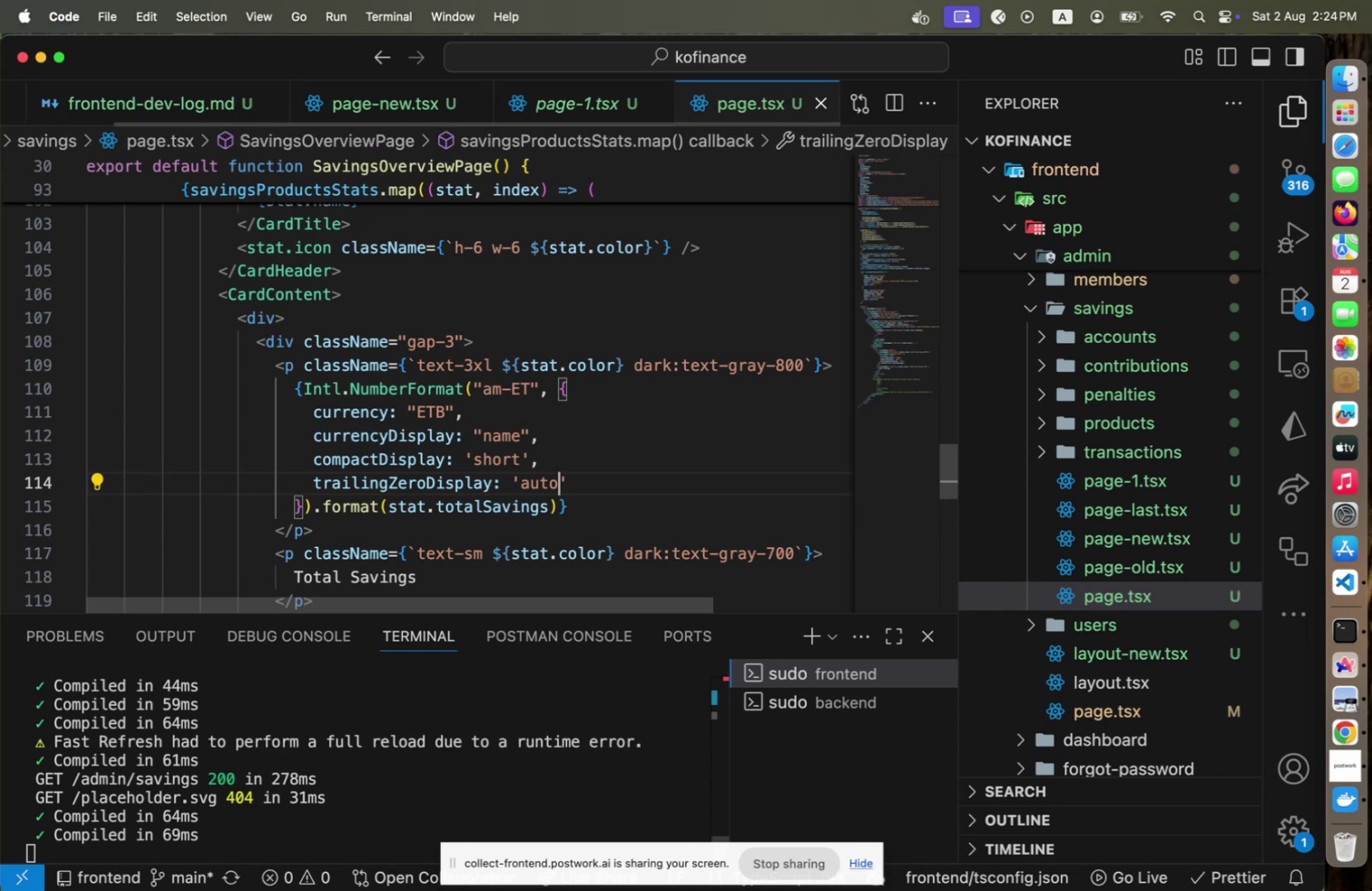 
key(Meta+Tab)
 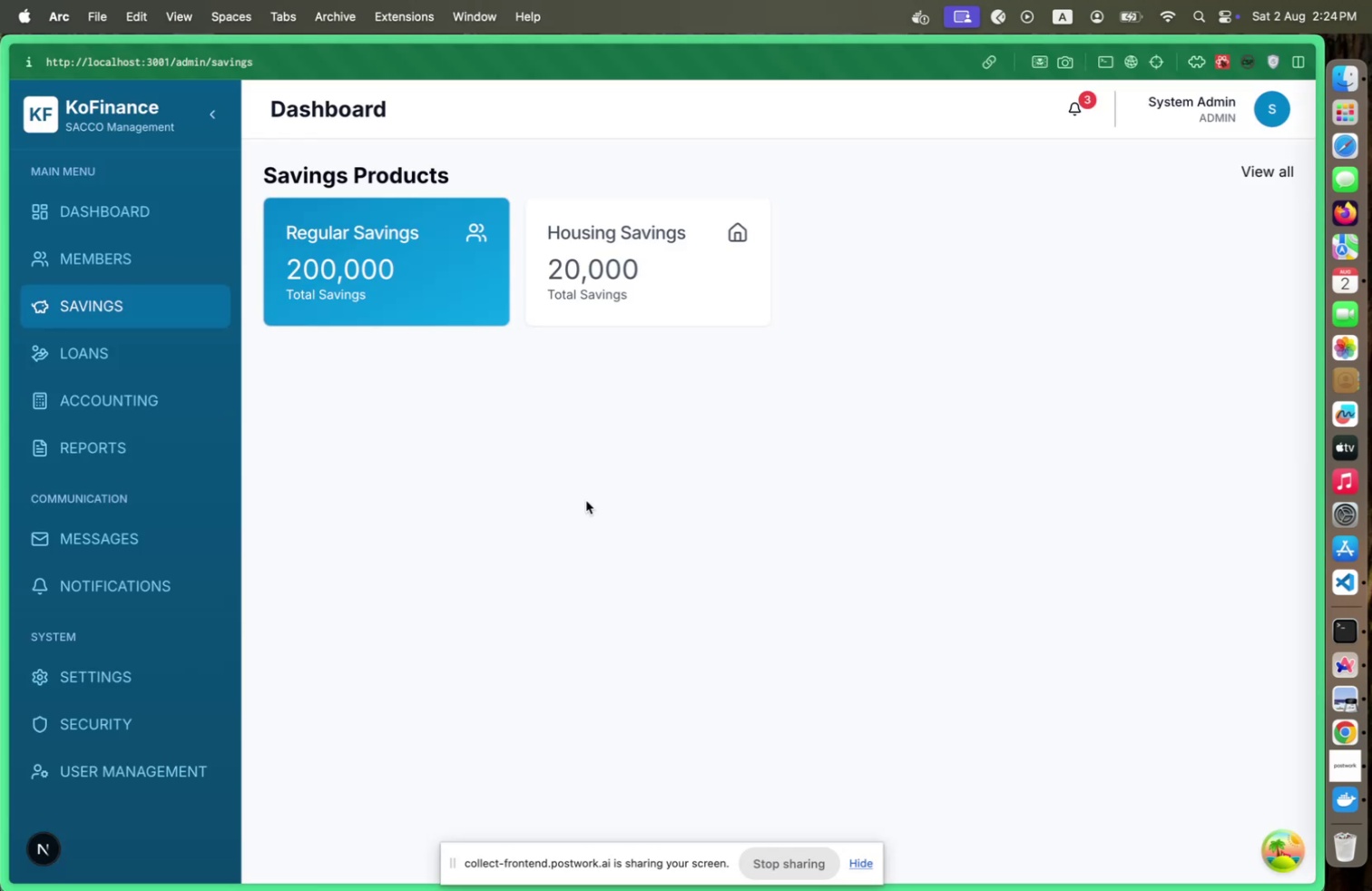 
key(Meta+CommandLeft)
 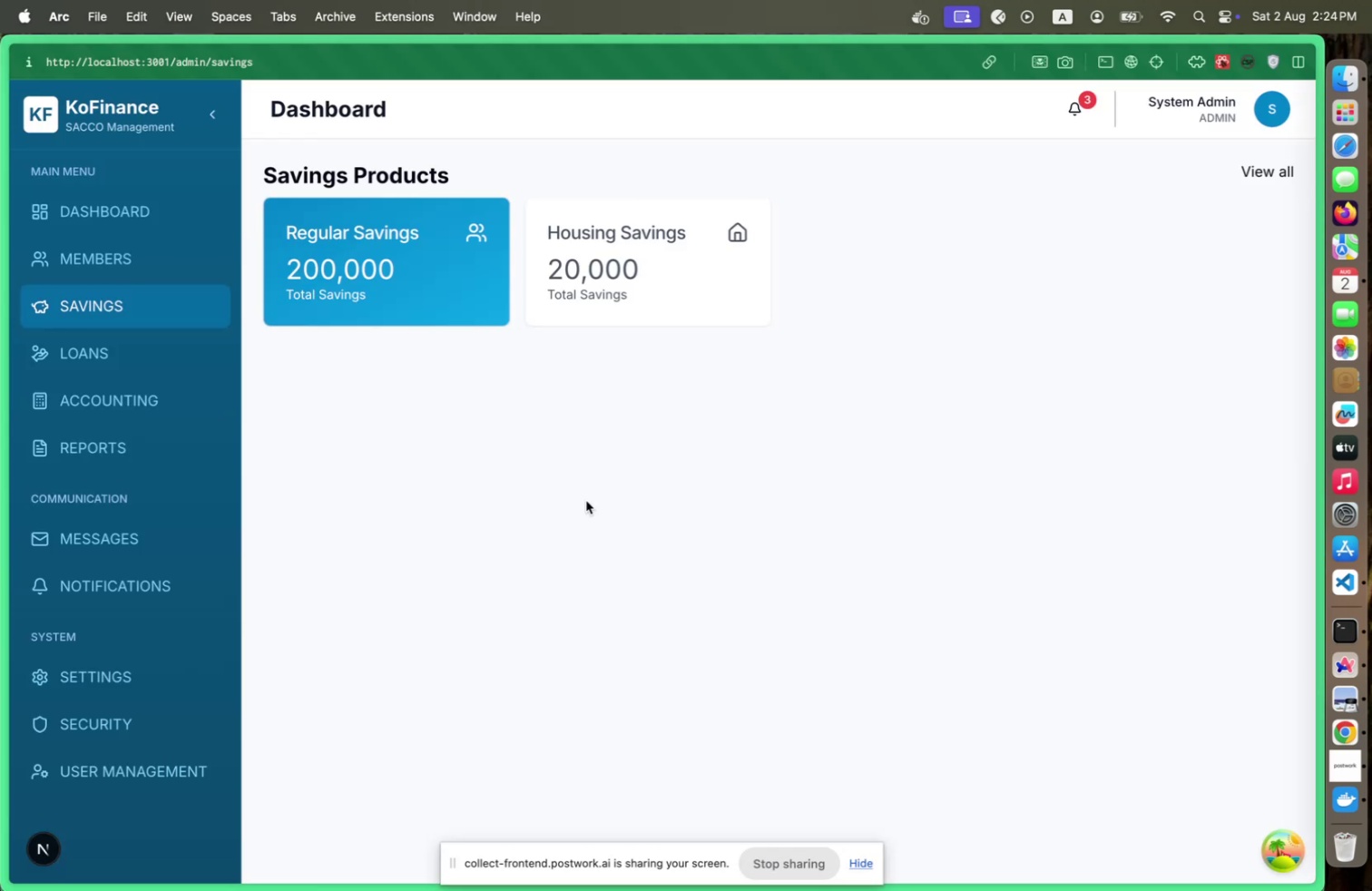 
key(Meta+Tab)
 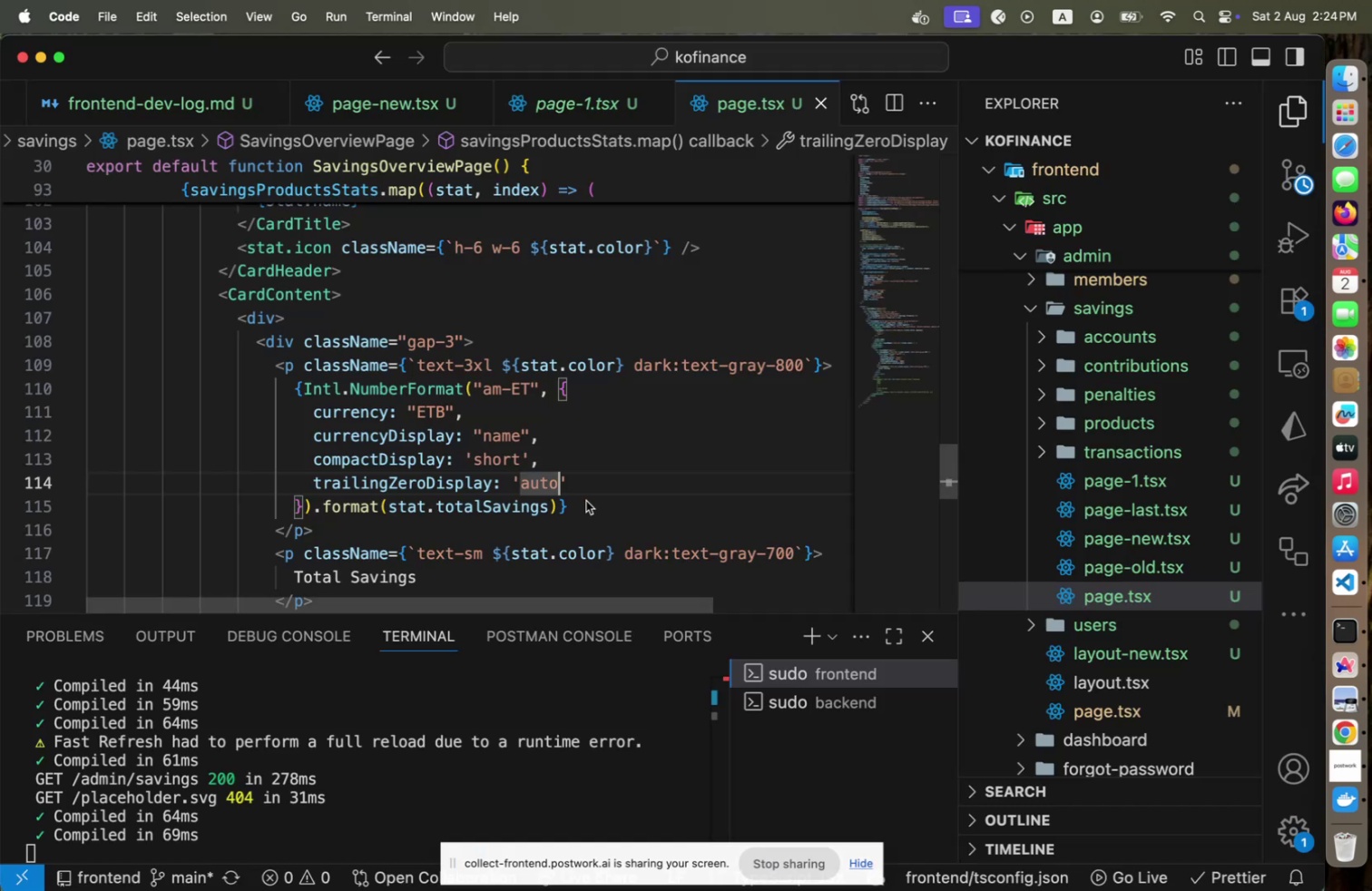 
key(ArrowRight)
 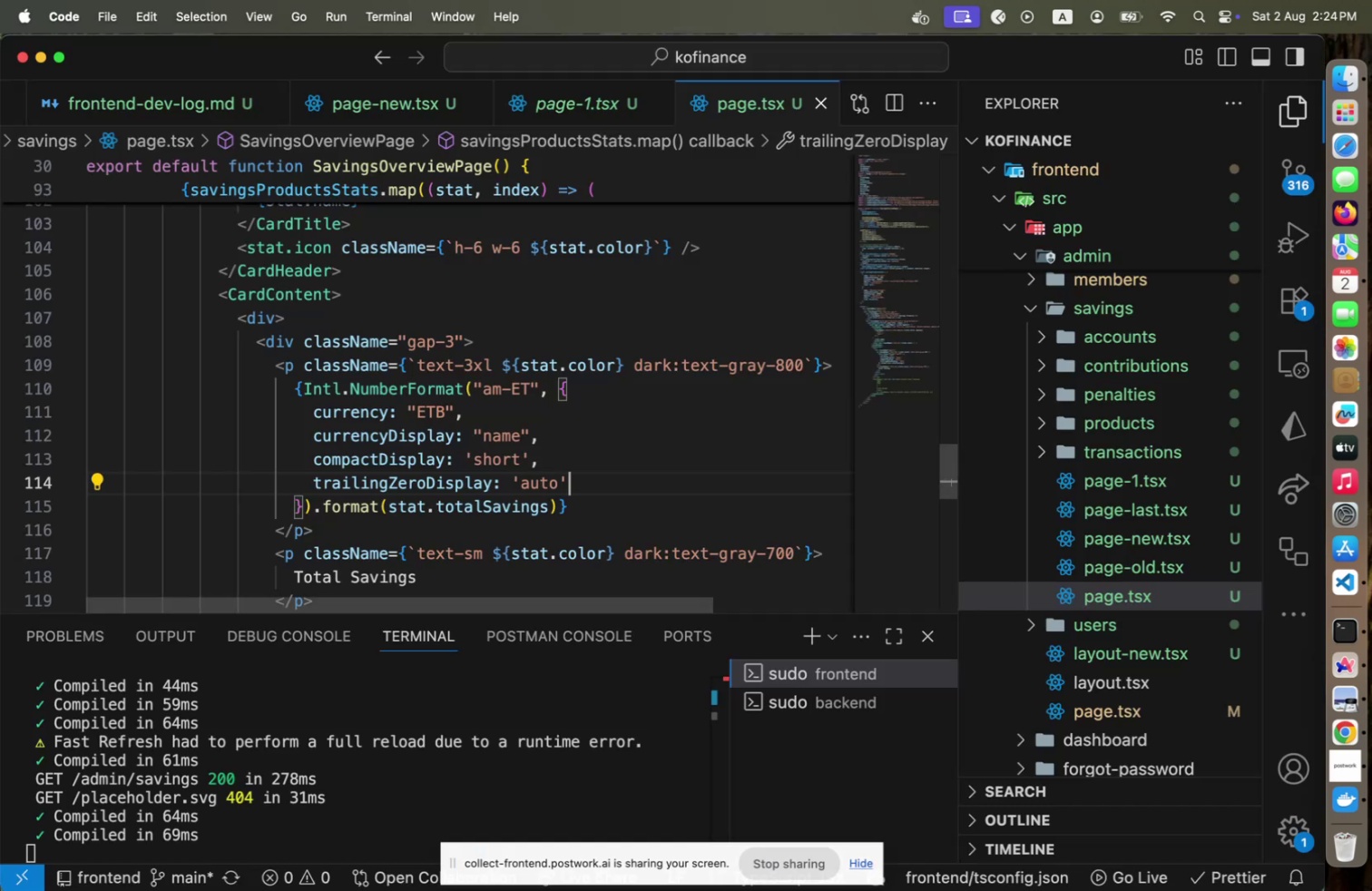 
key(Meta+CommandLeft)
 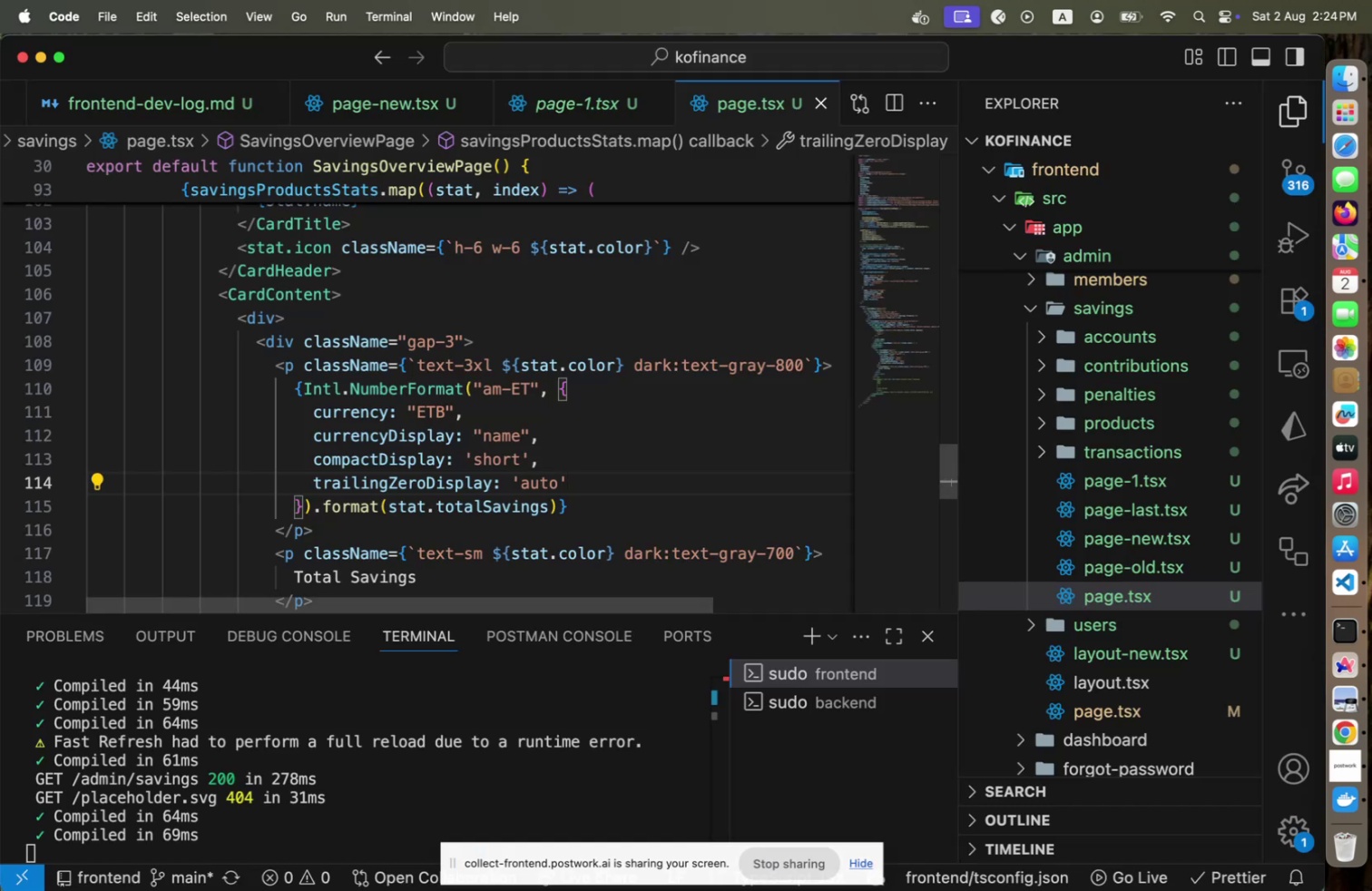 
key(Meta+Tab)
 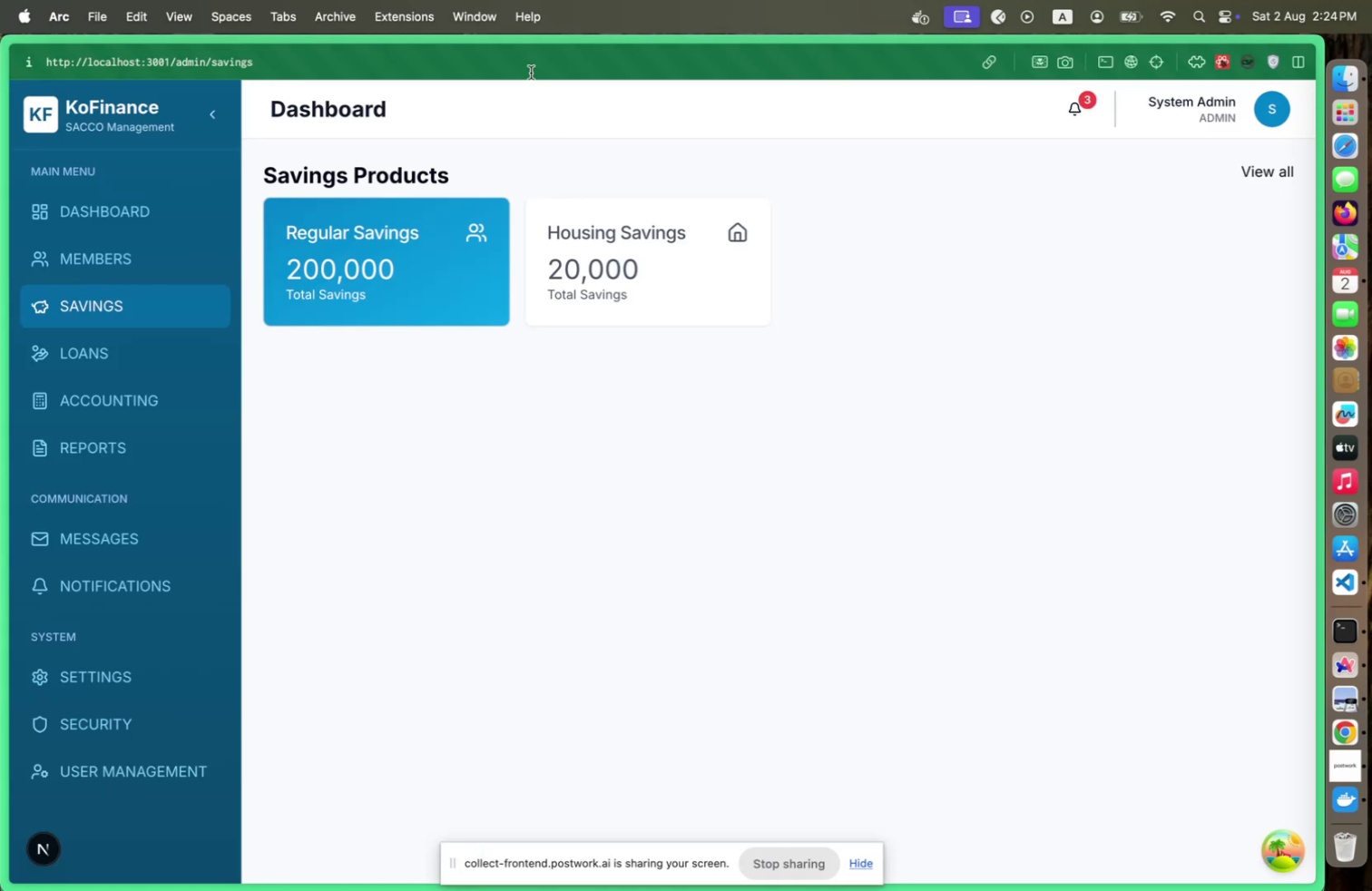 
left_click([528, 64])
 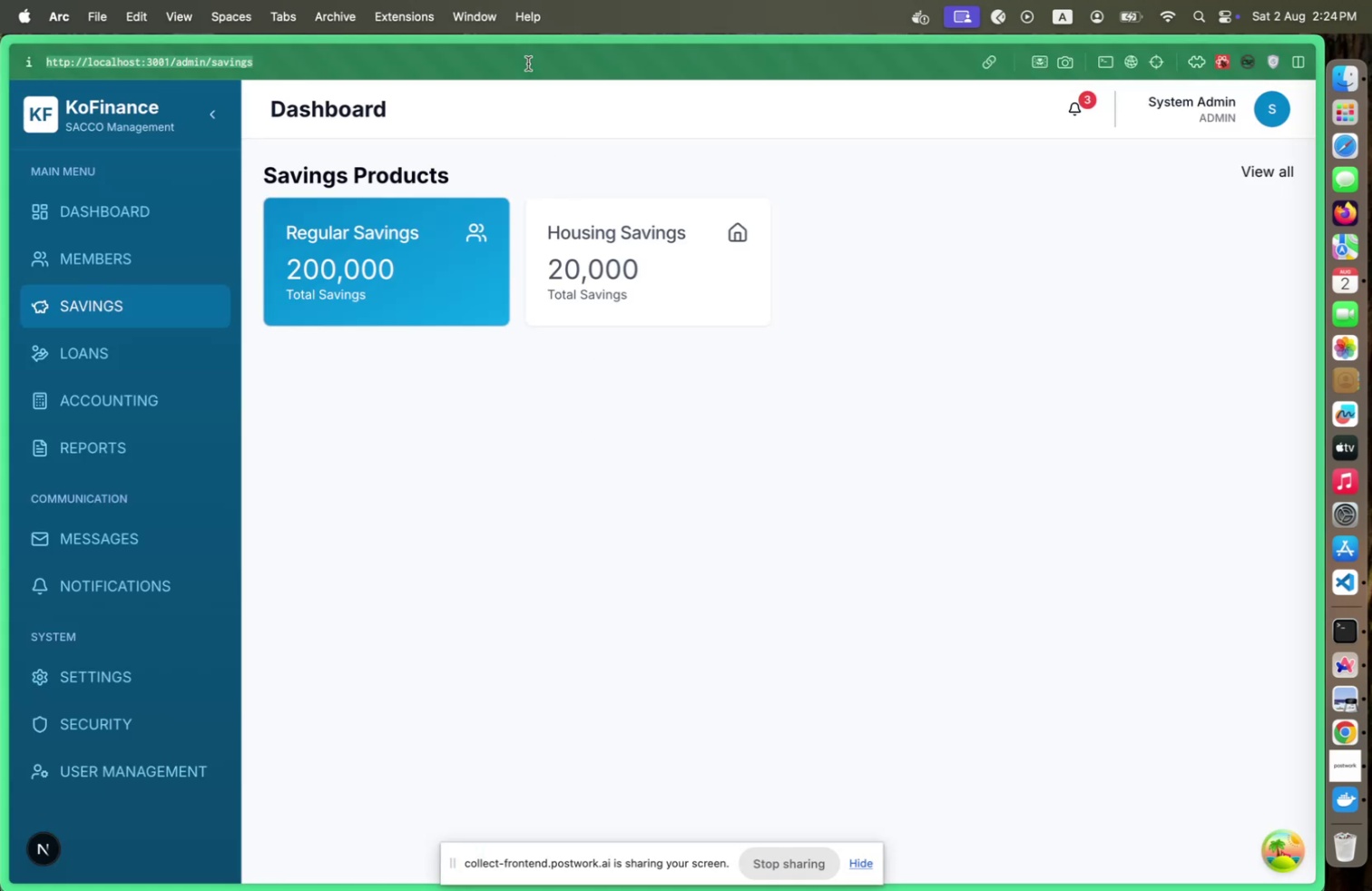 
key(Enter)
 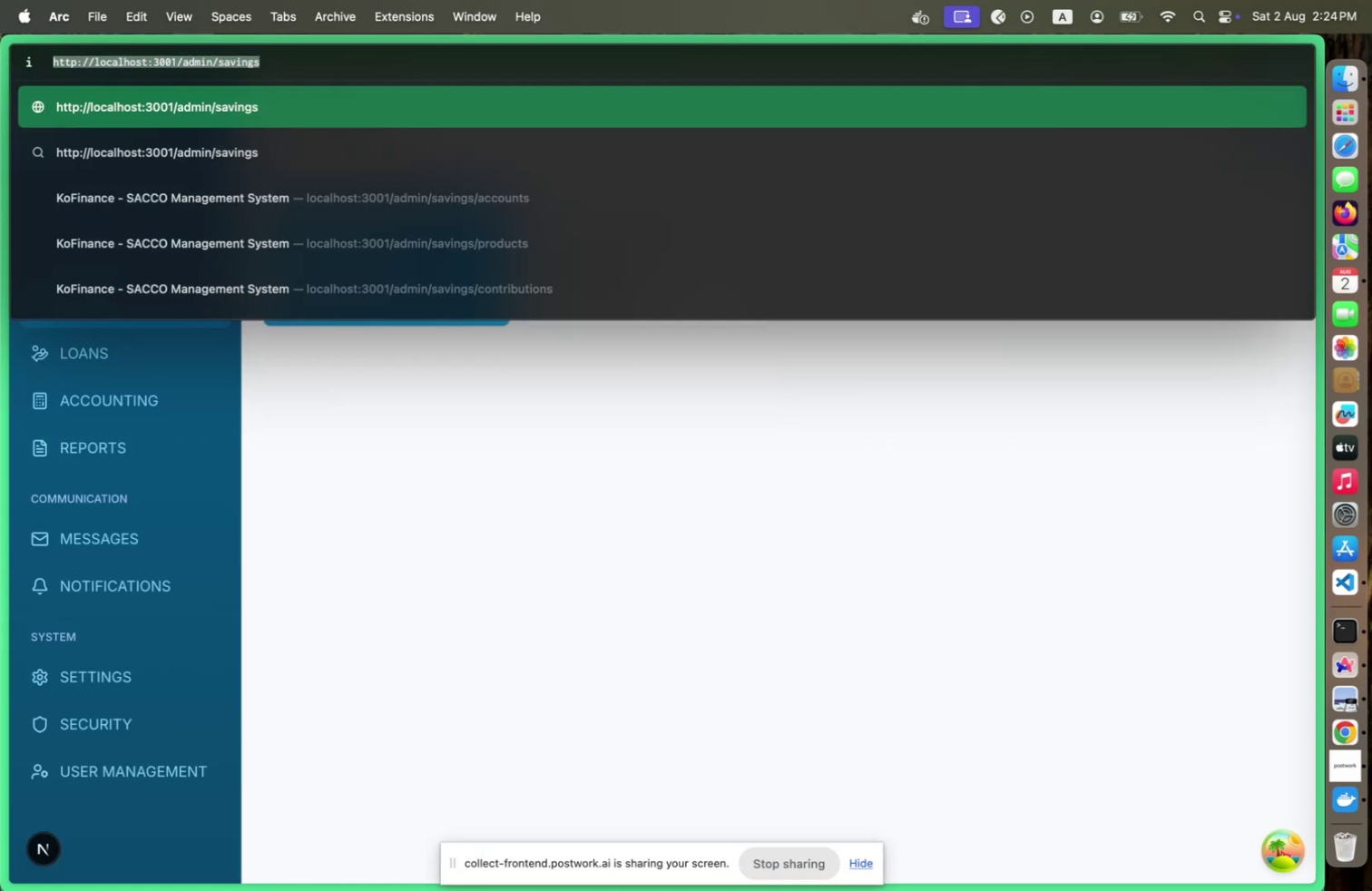 
key(Enter)
 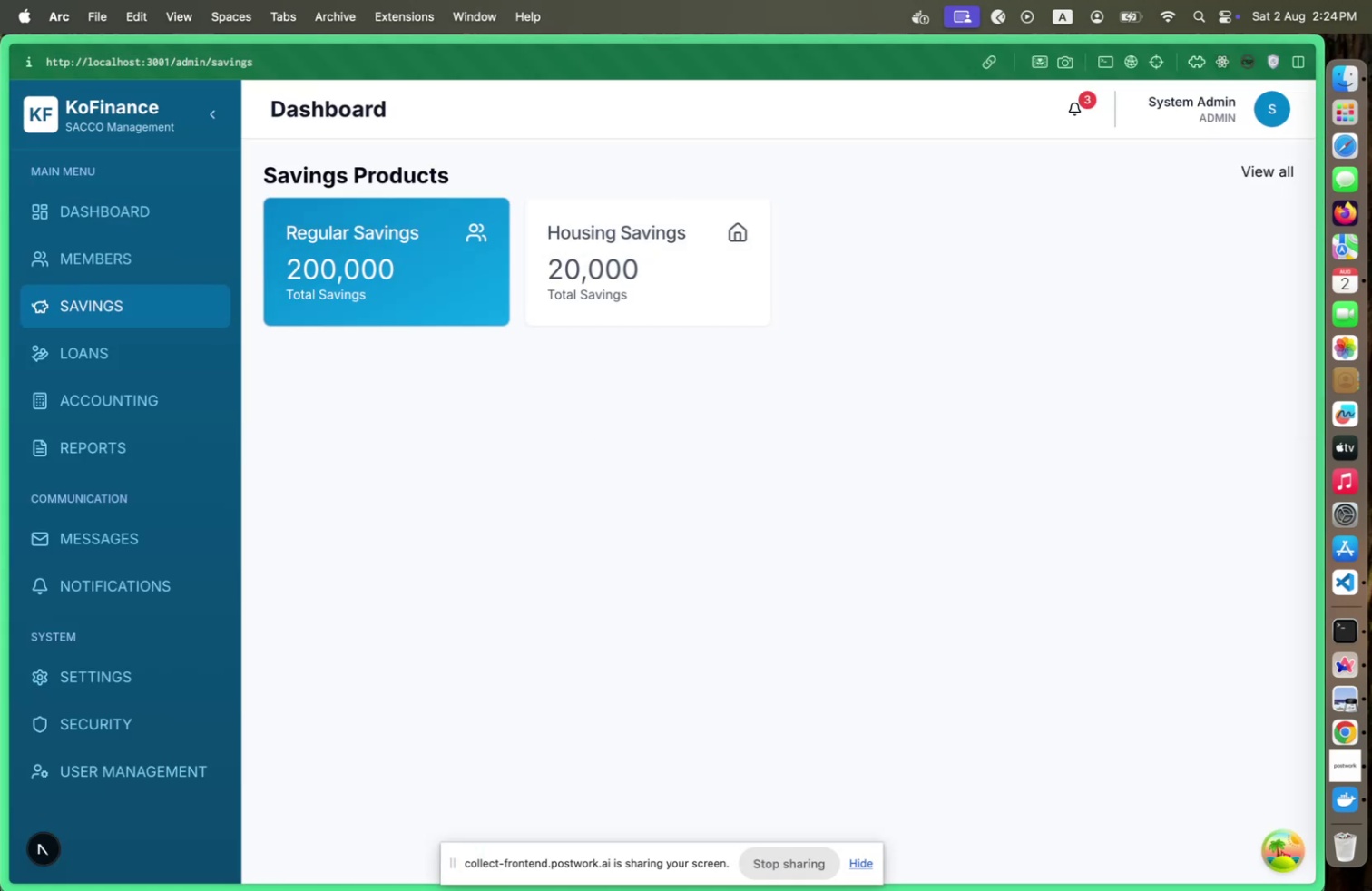 
key(Meta+CommandLeft)
 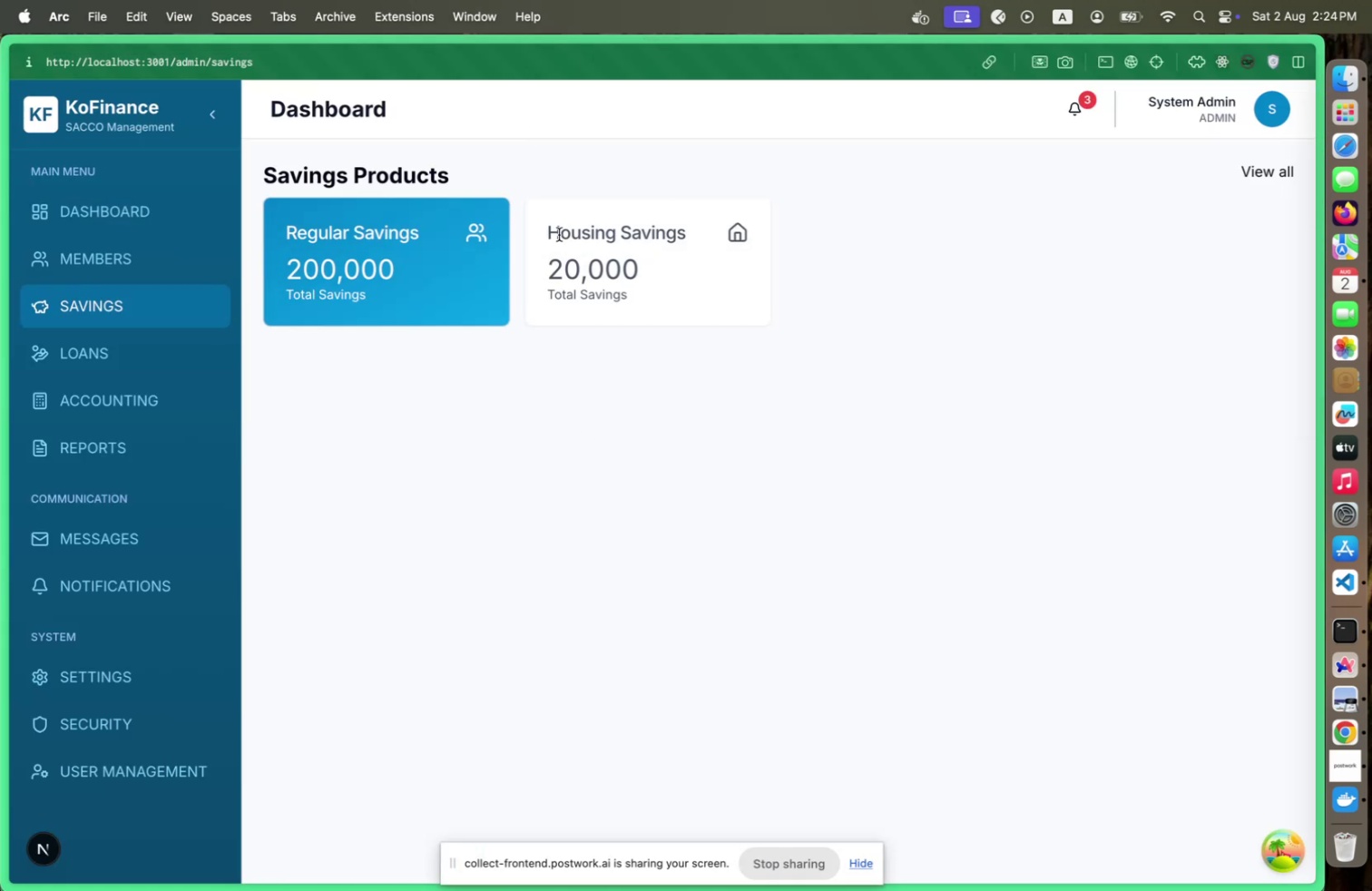 
key(Meta+Tab)
 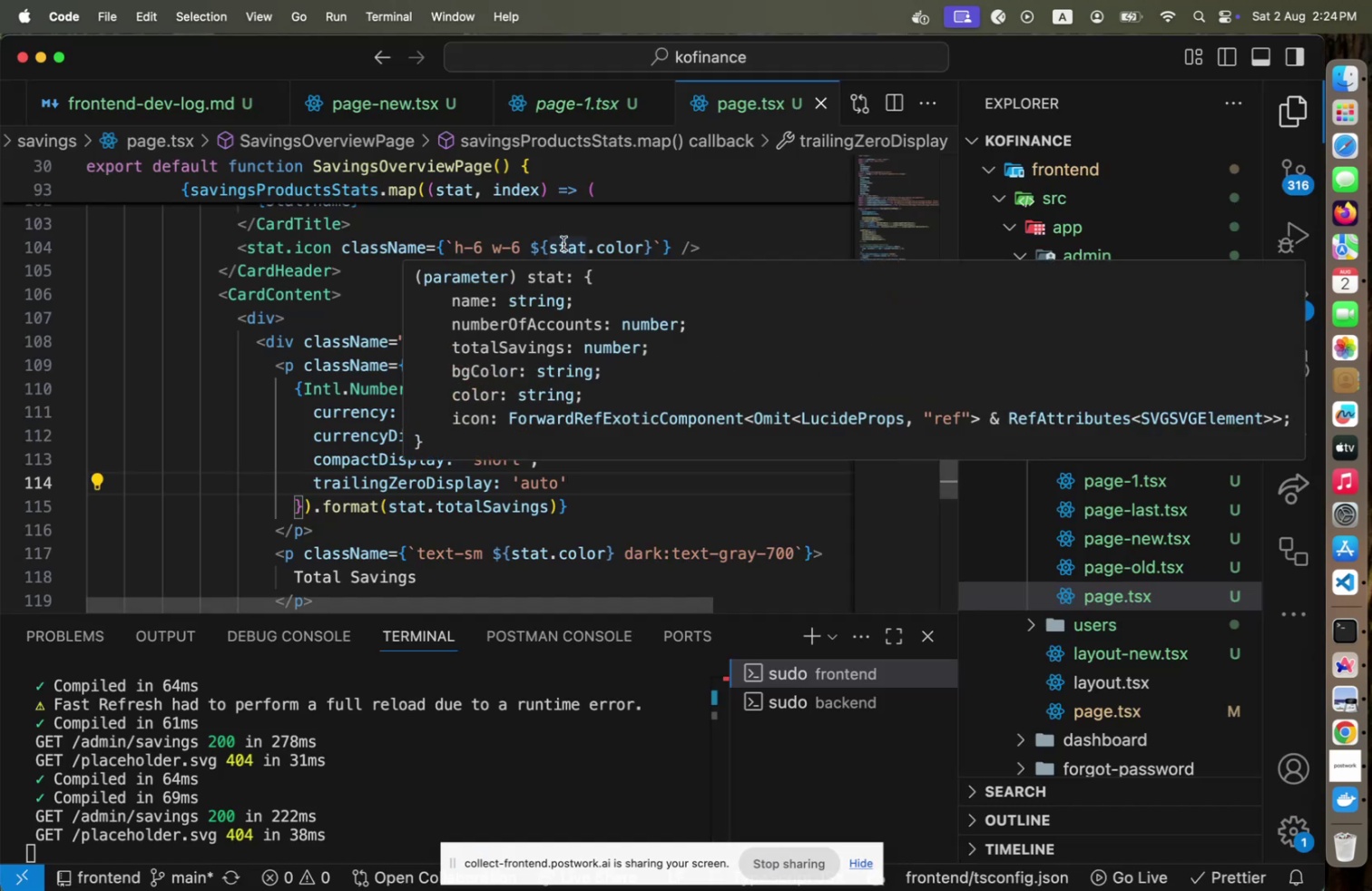 
key(Meta+CommandLeft)
 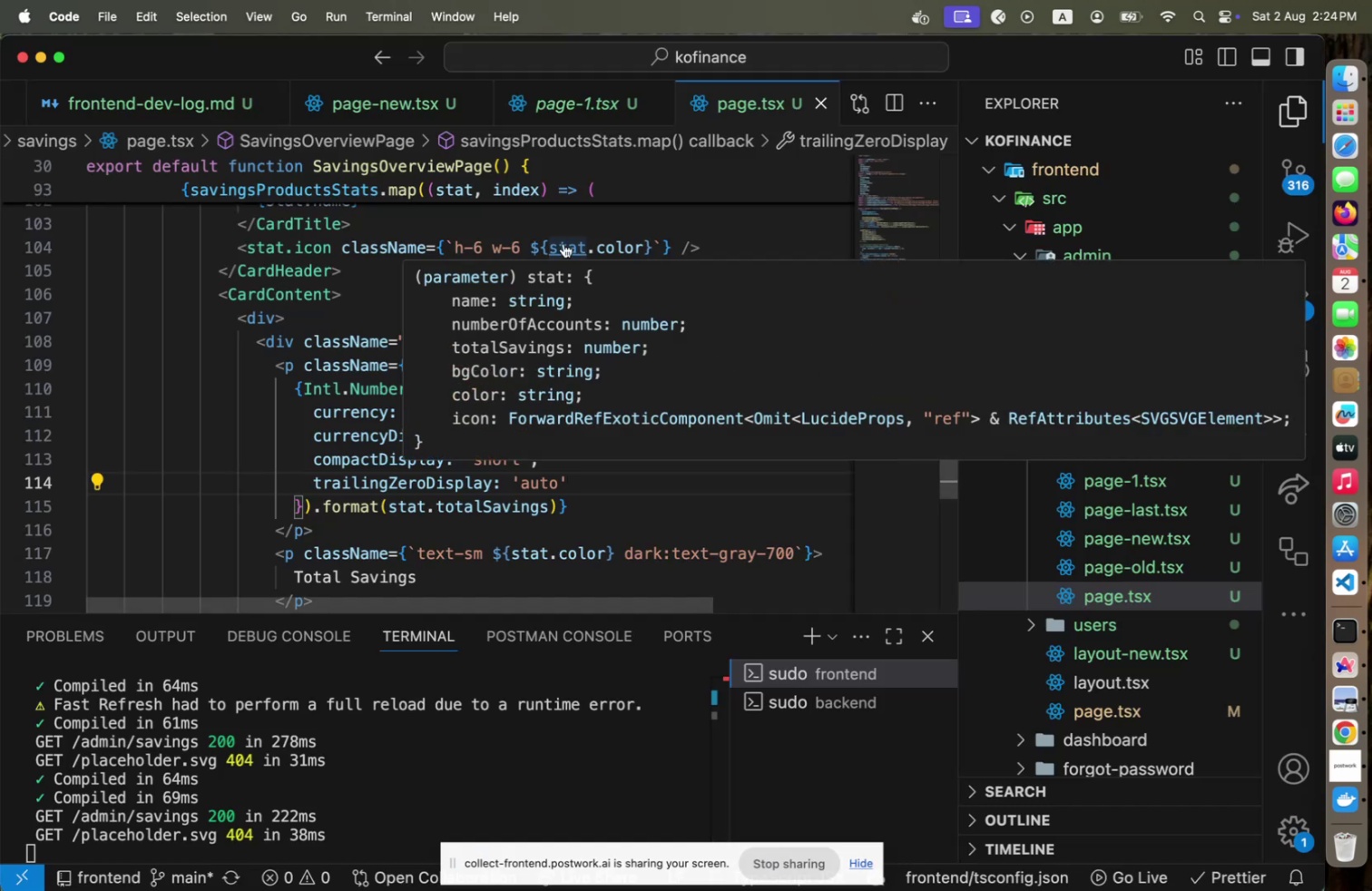 
key(Meta+Tab)
 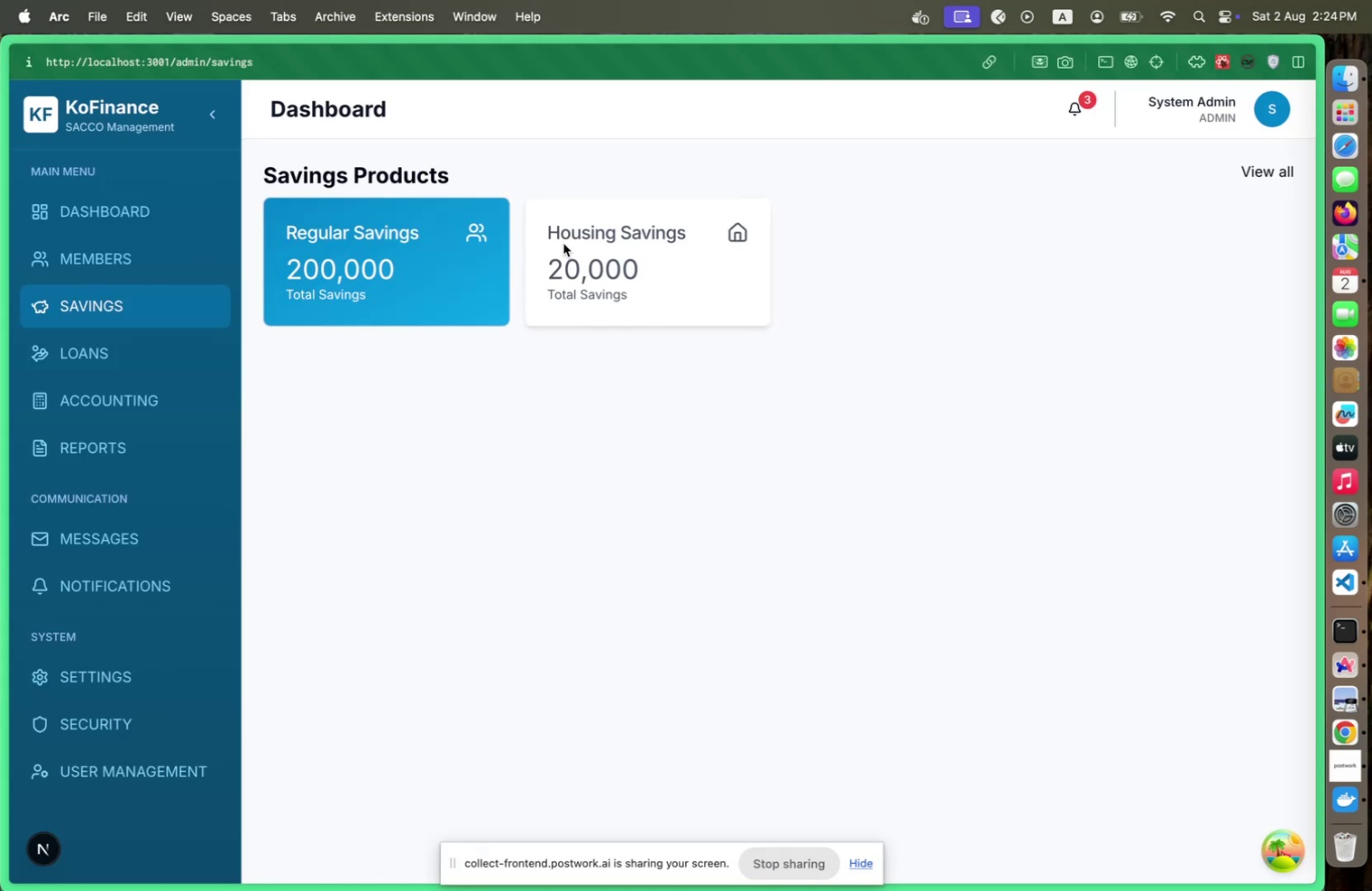 
key(Meta+CommandLeft)
 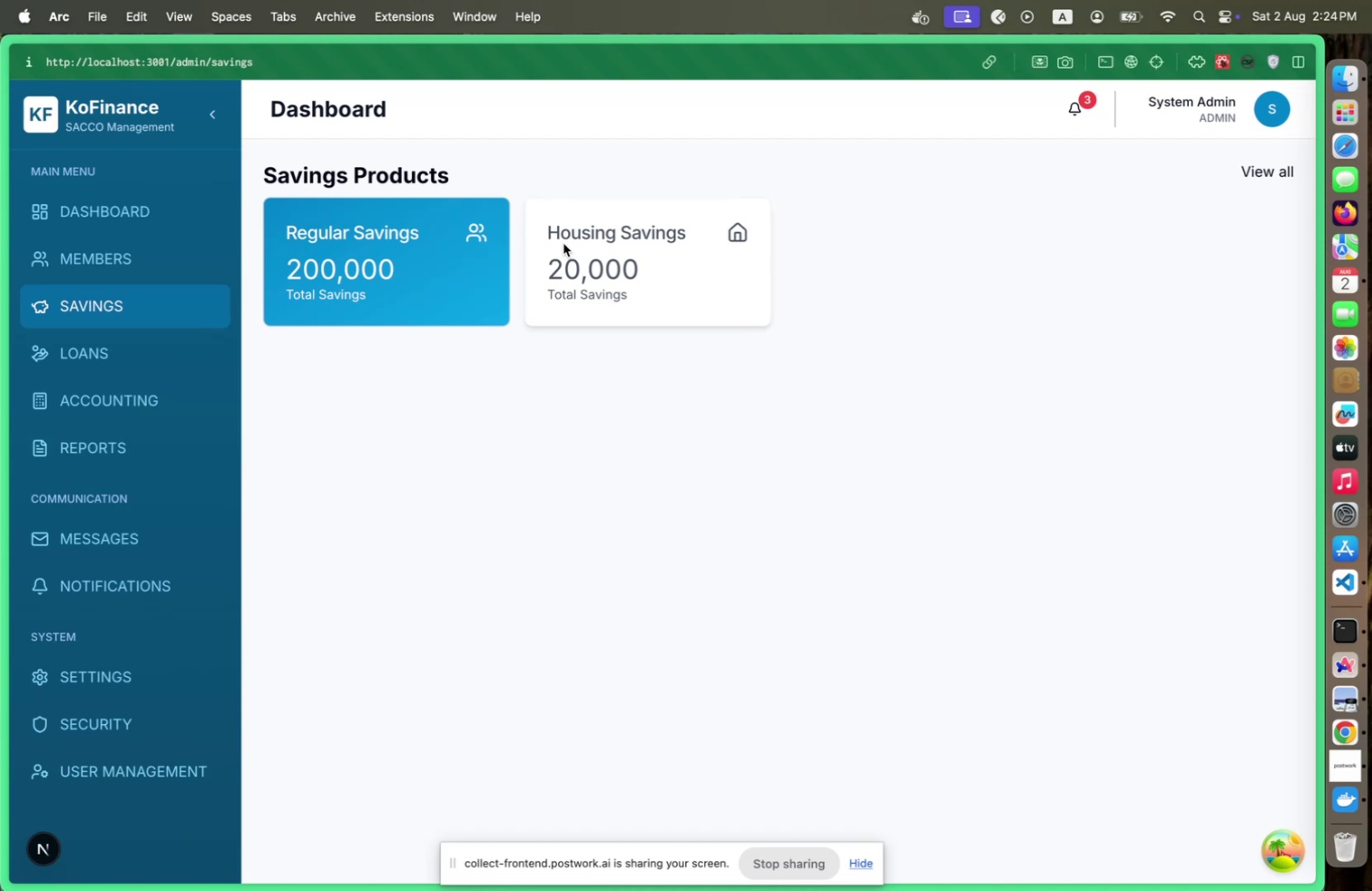 
key(Meta+Tab)
 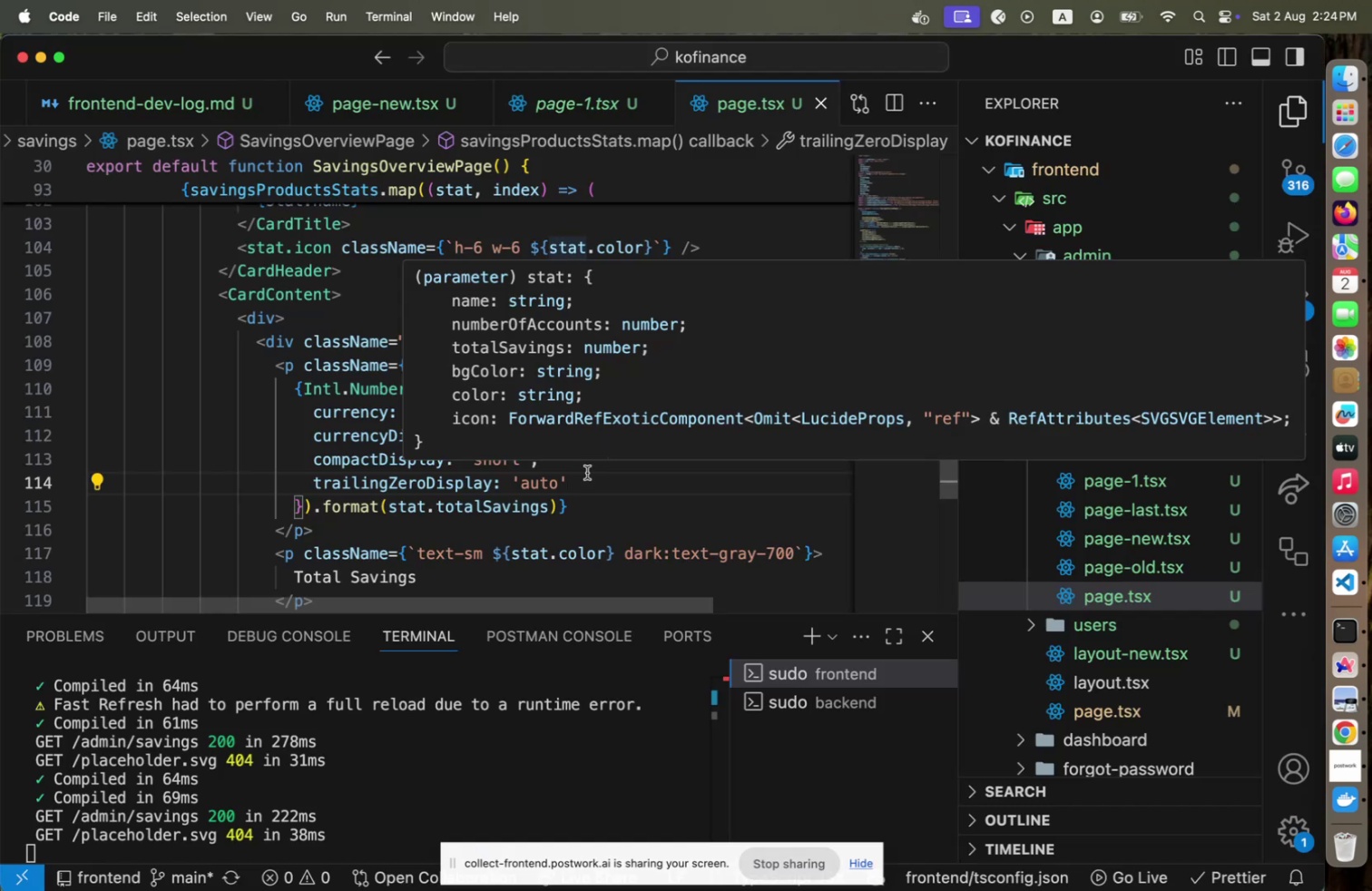 
left_click([573, 483])
 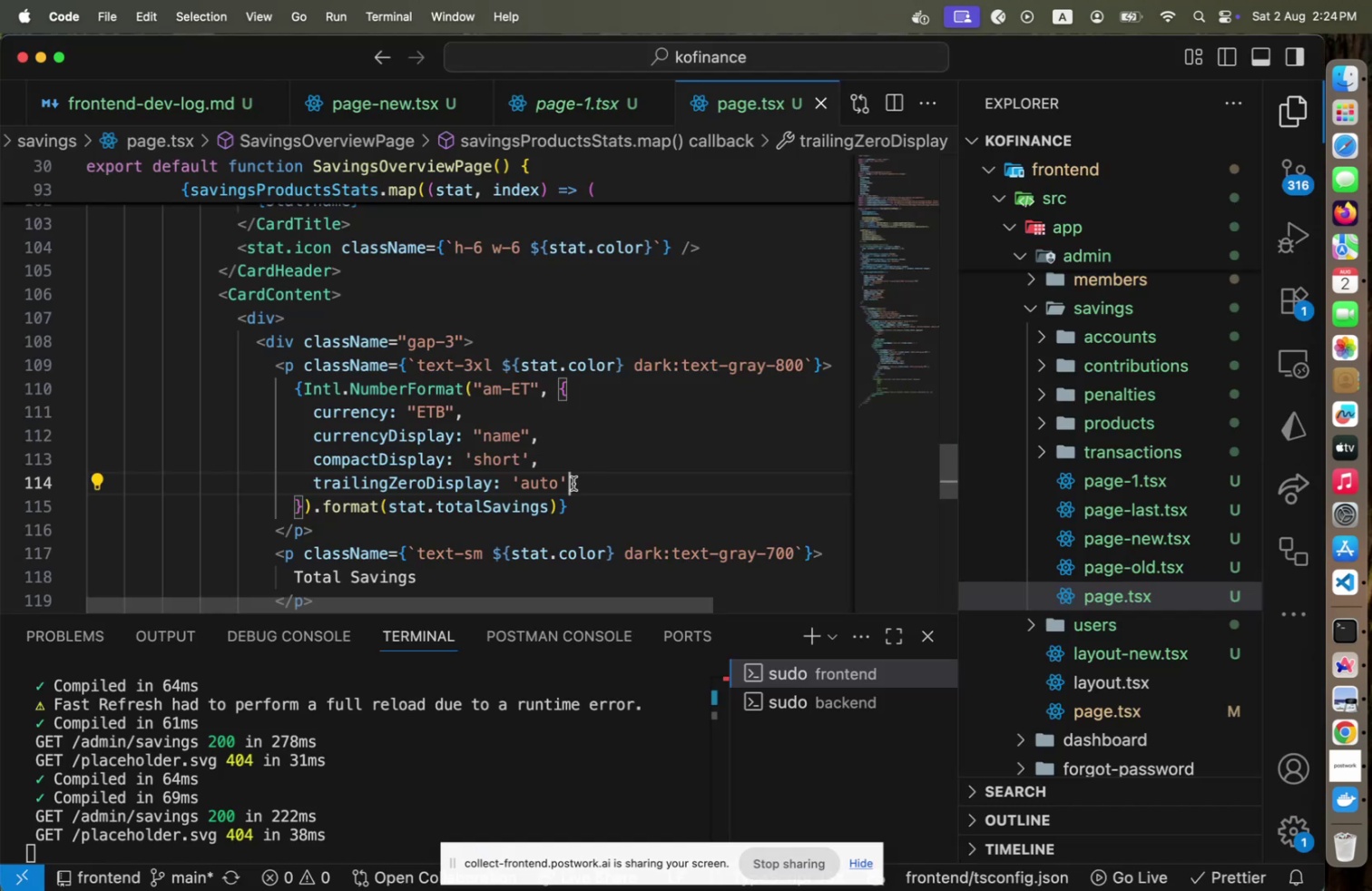 
key(Meta+CommandLeft)
 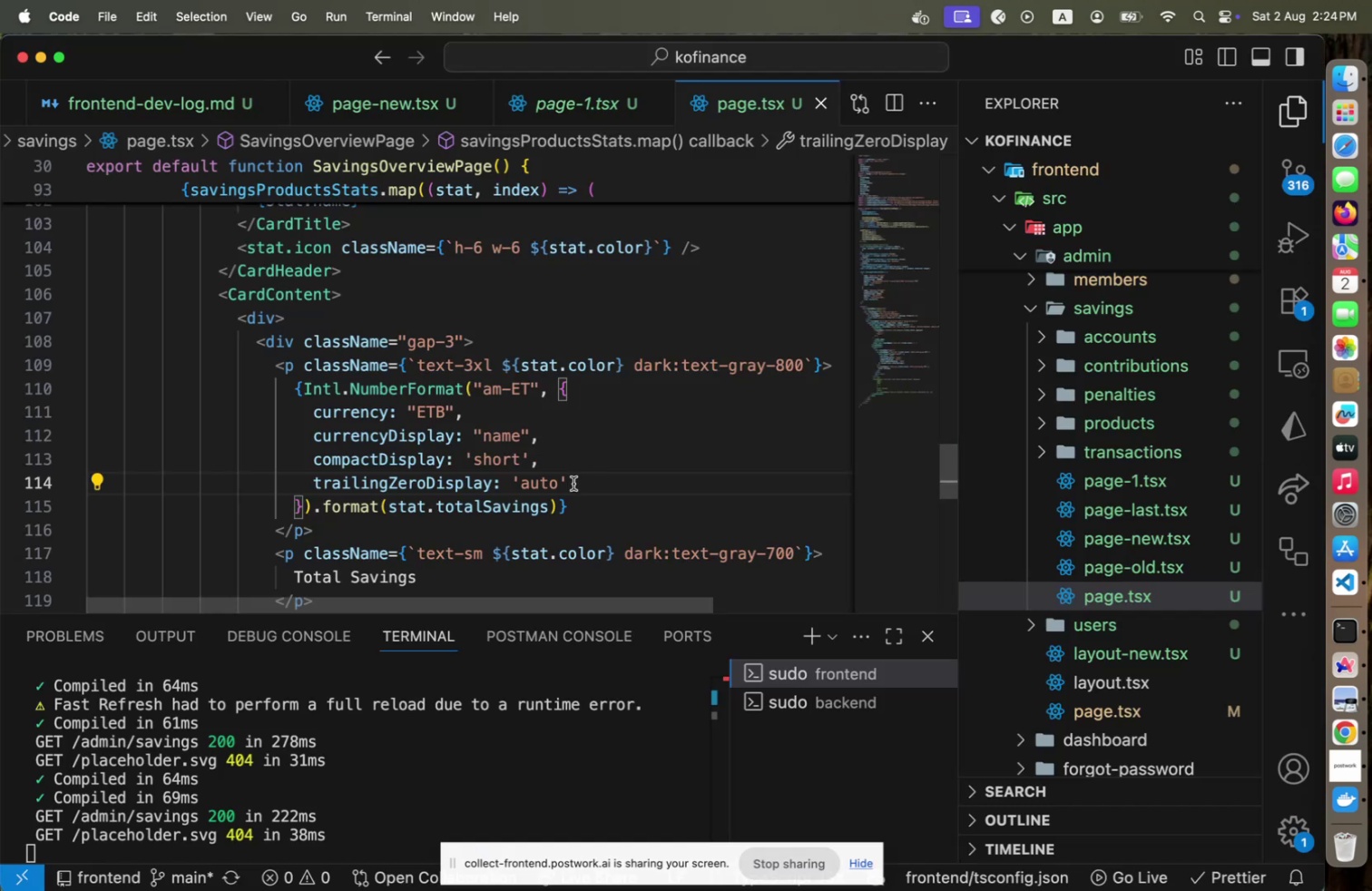 
key(Meta+Tab)
 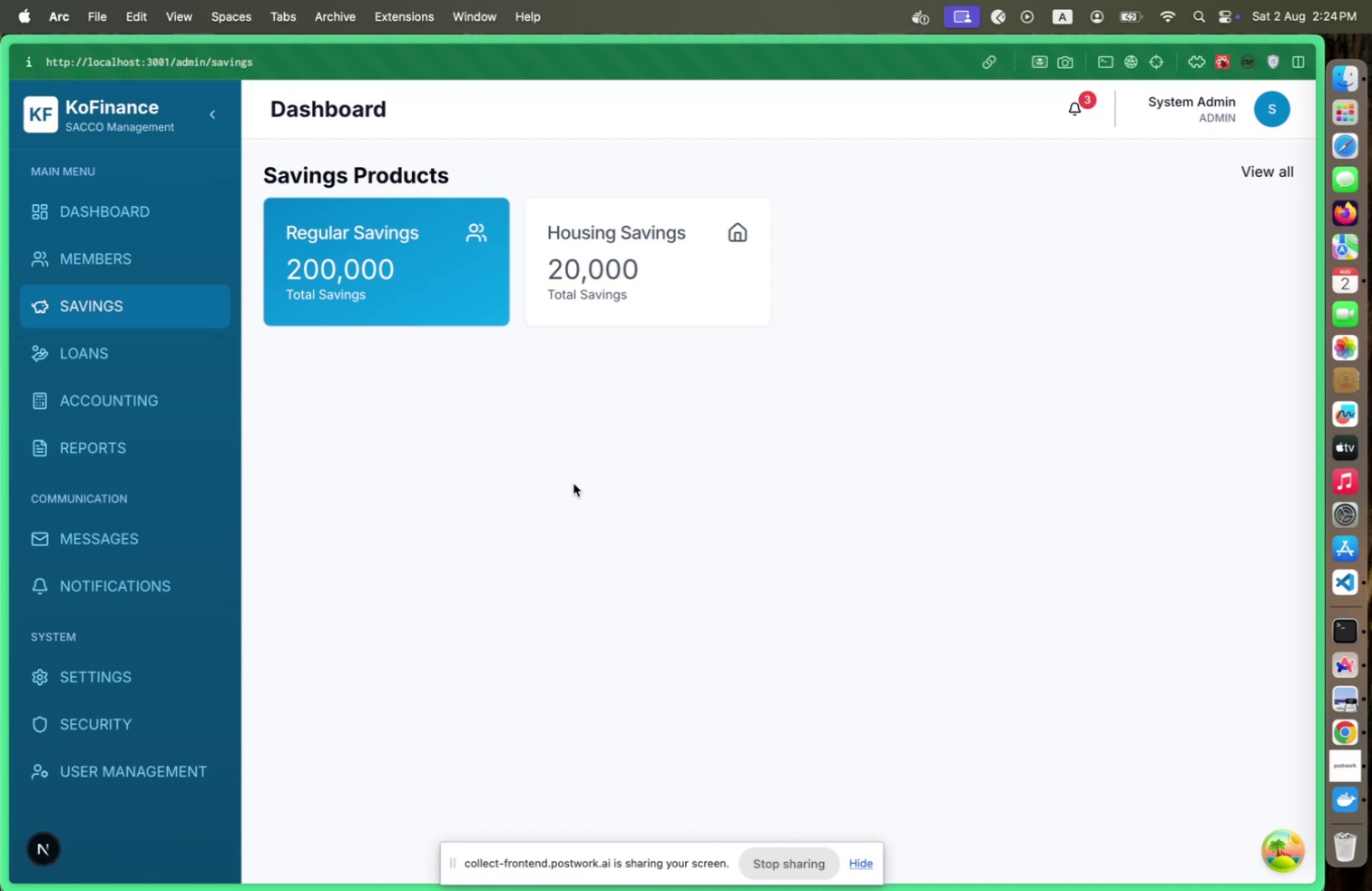 
wait(14.06)
 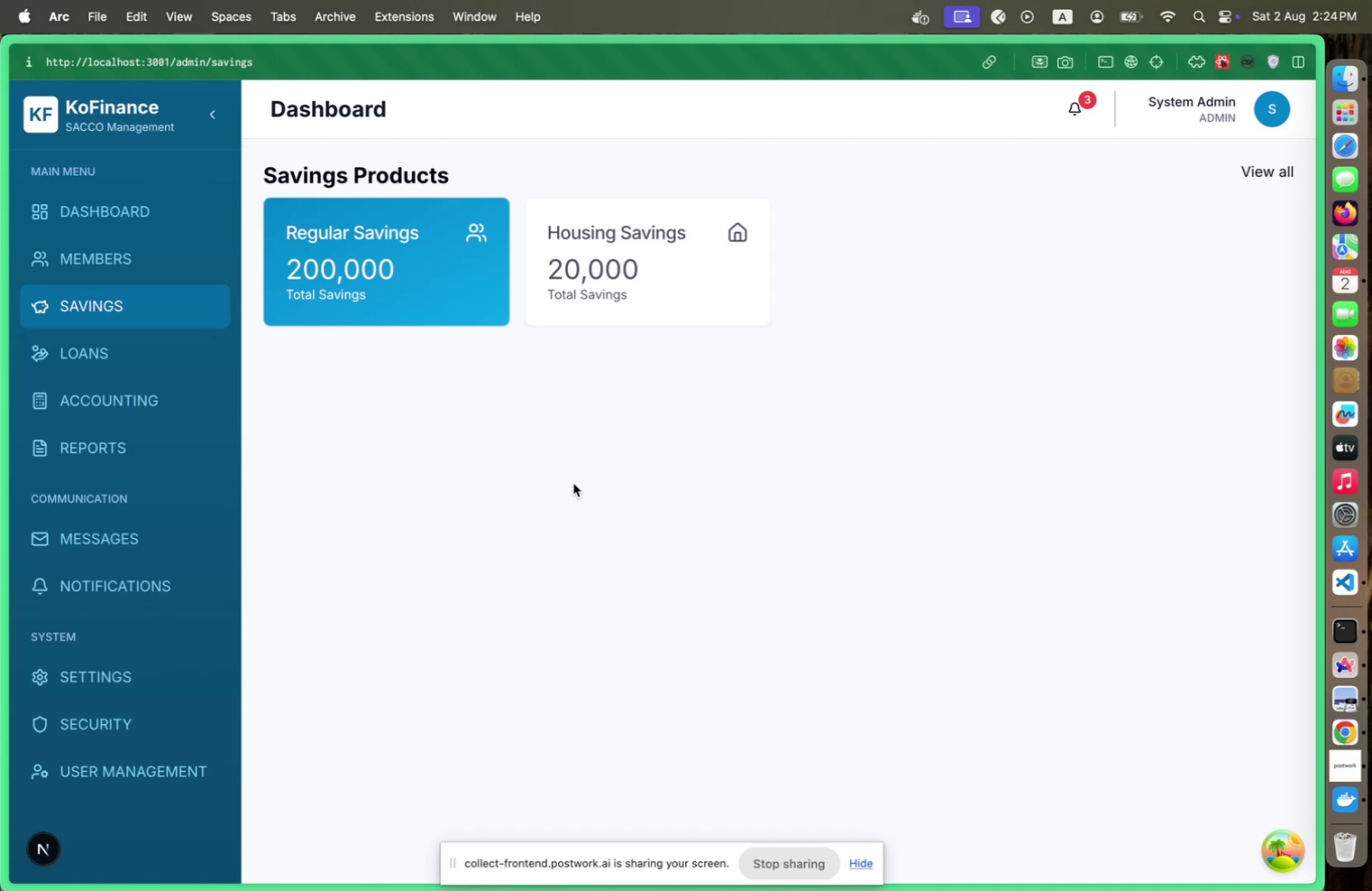 
key(Meta+CommandLeft)
 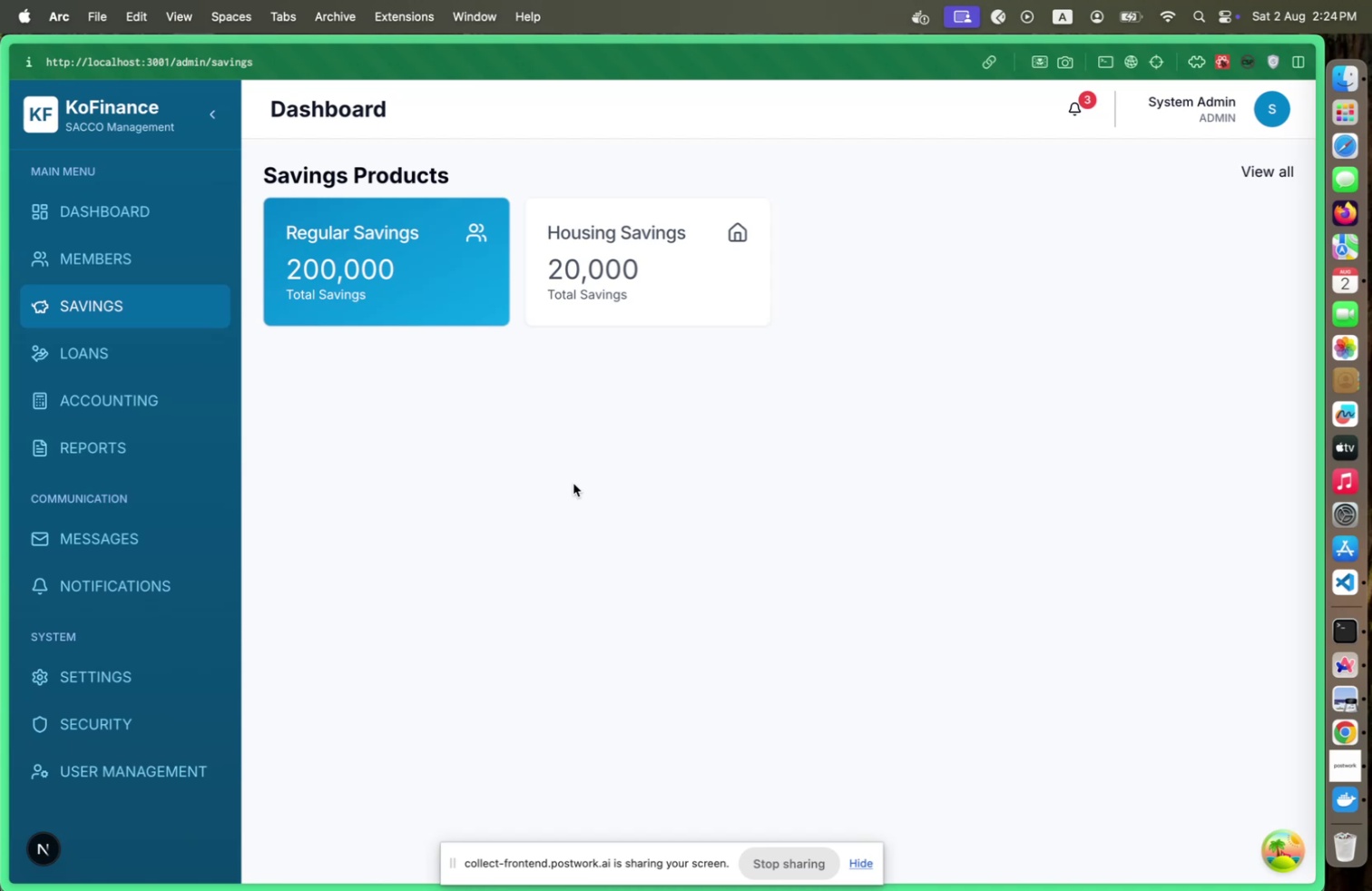 
key(Meta+Tab)
 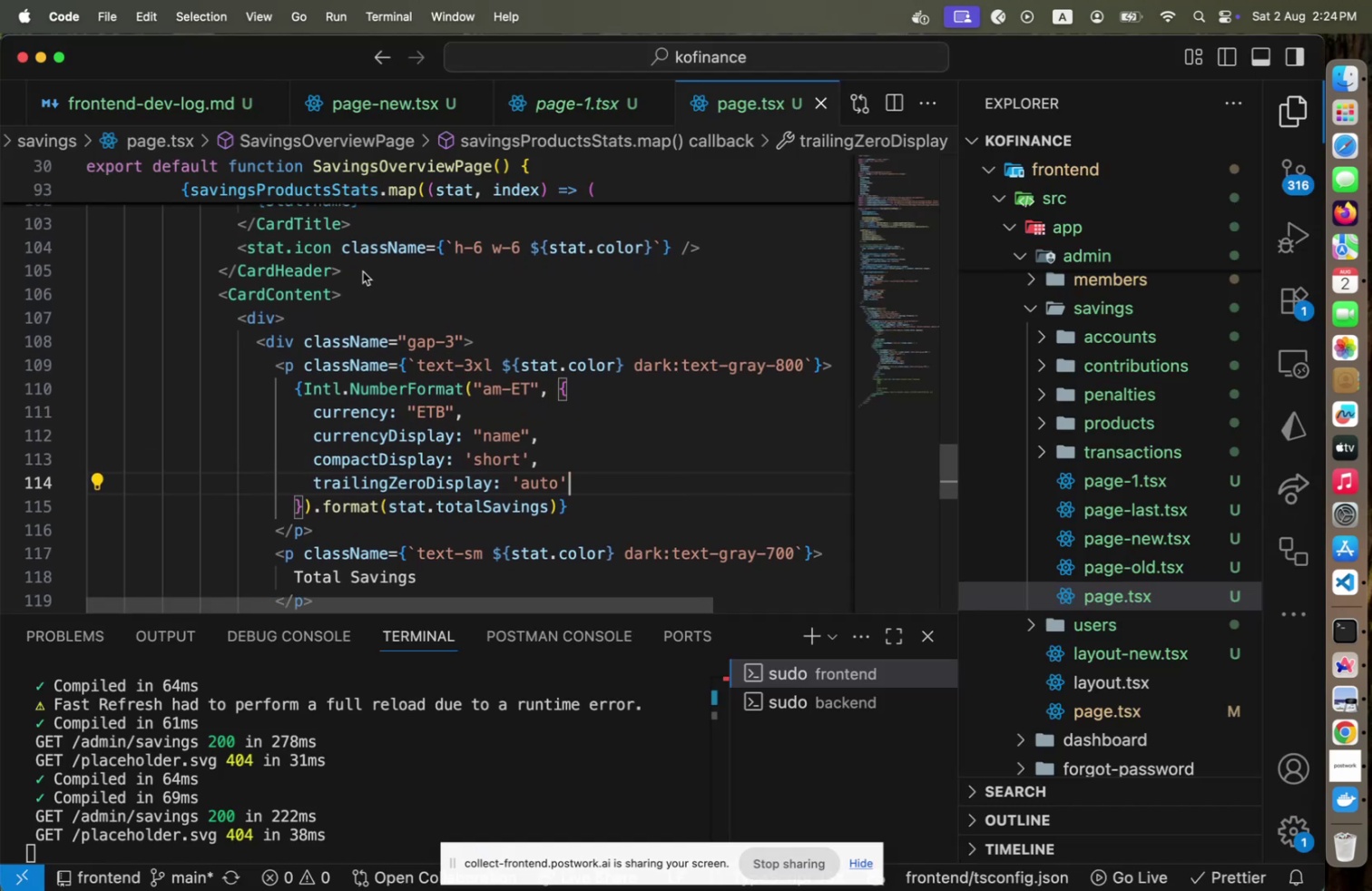 
left_click([445, 339])
 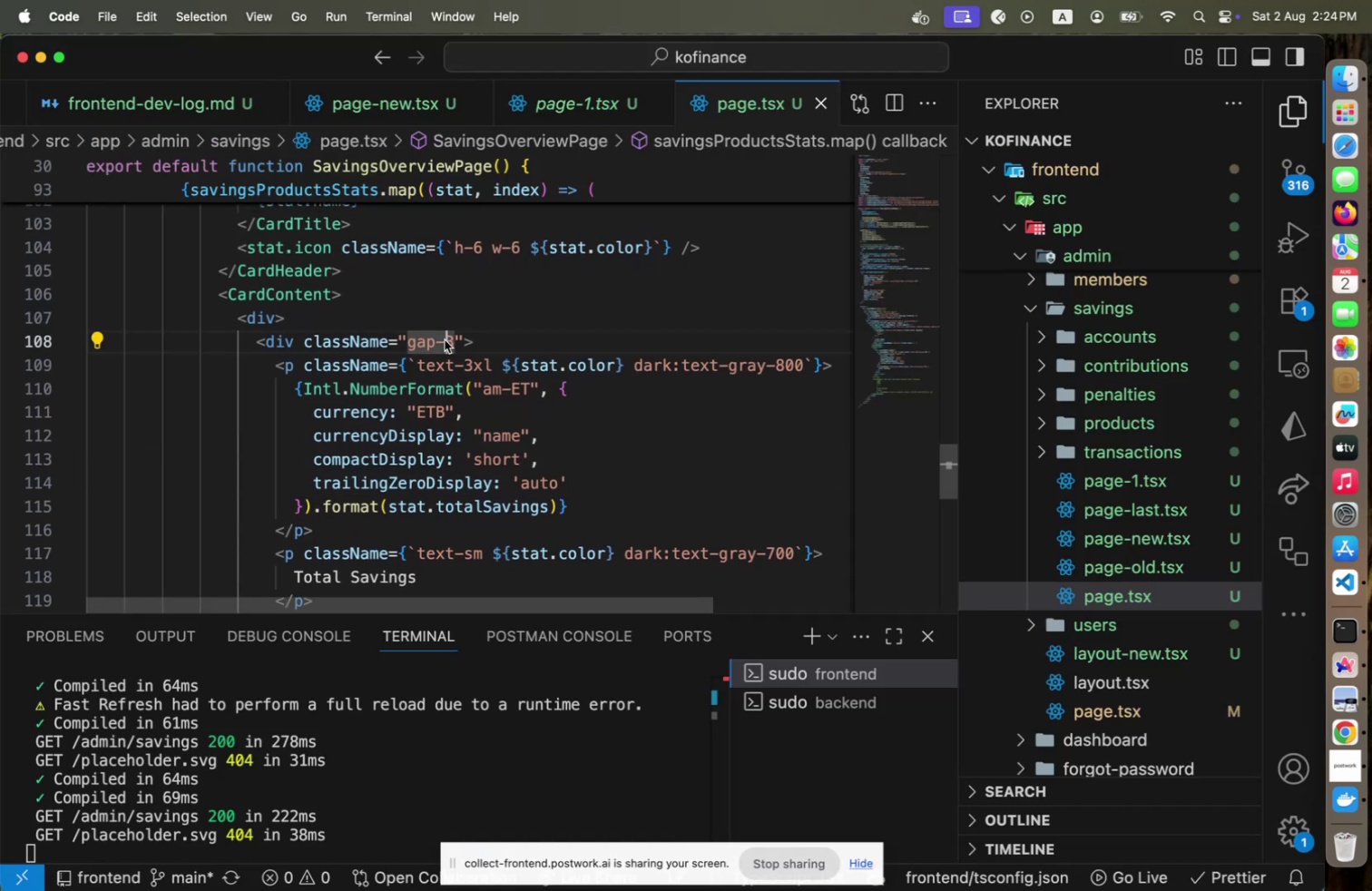 
key(ArrowLeft)
 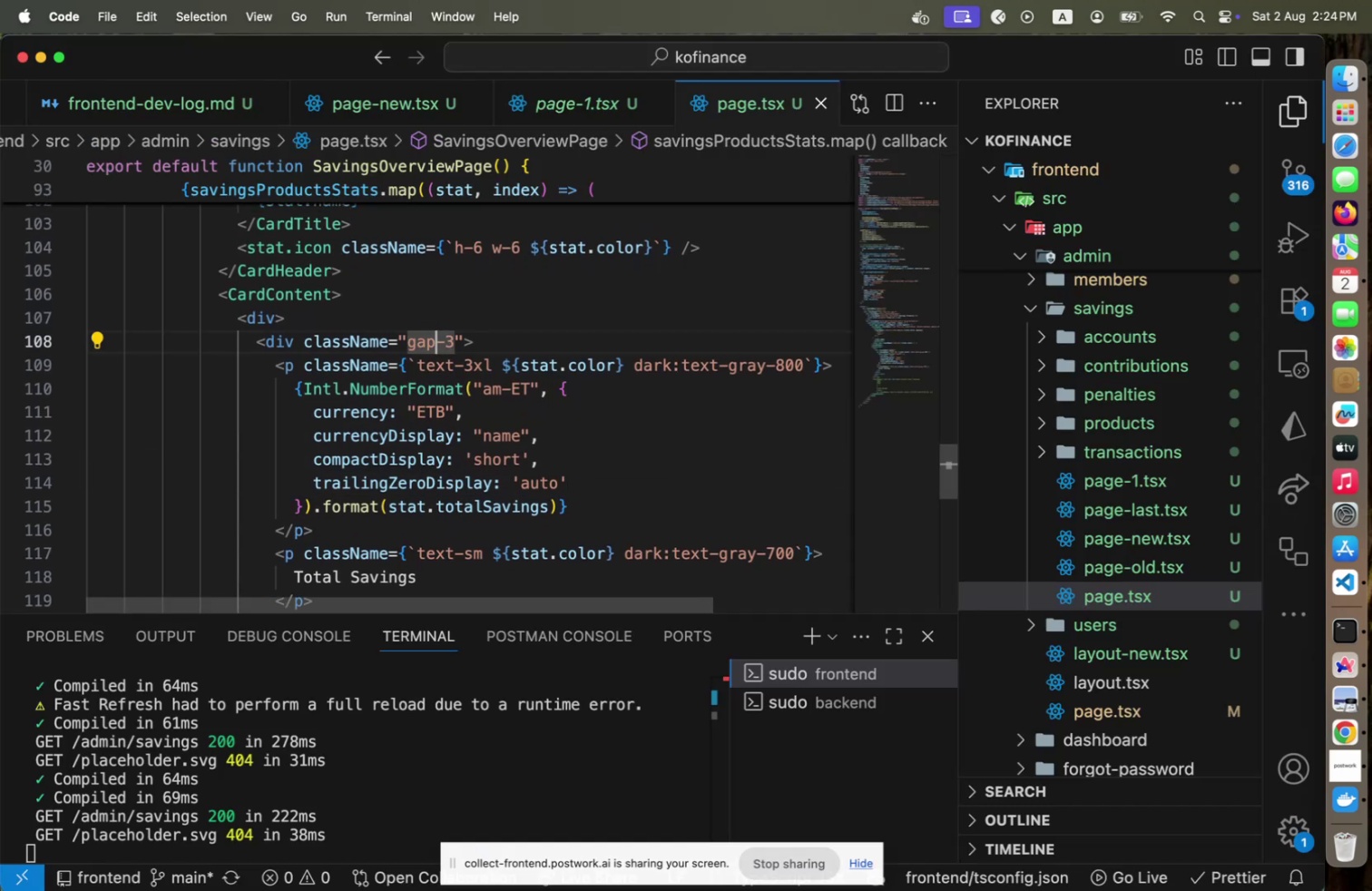 
key(ArrowLeft)
 